 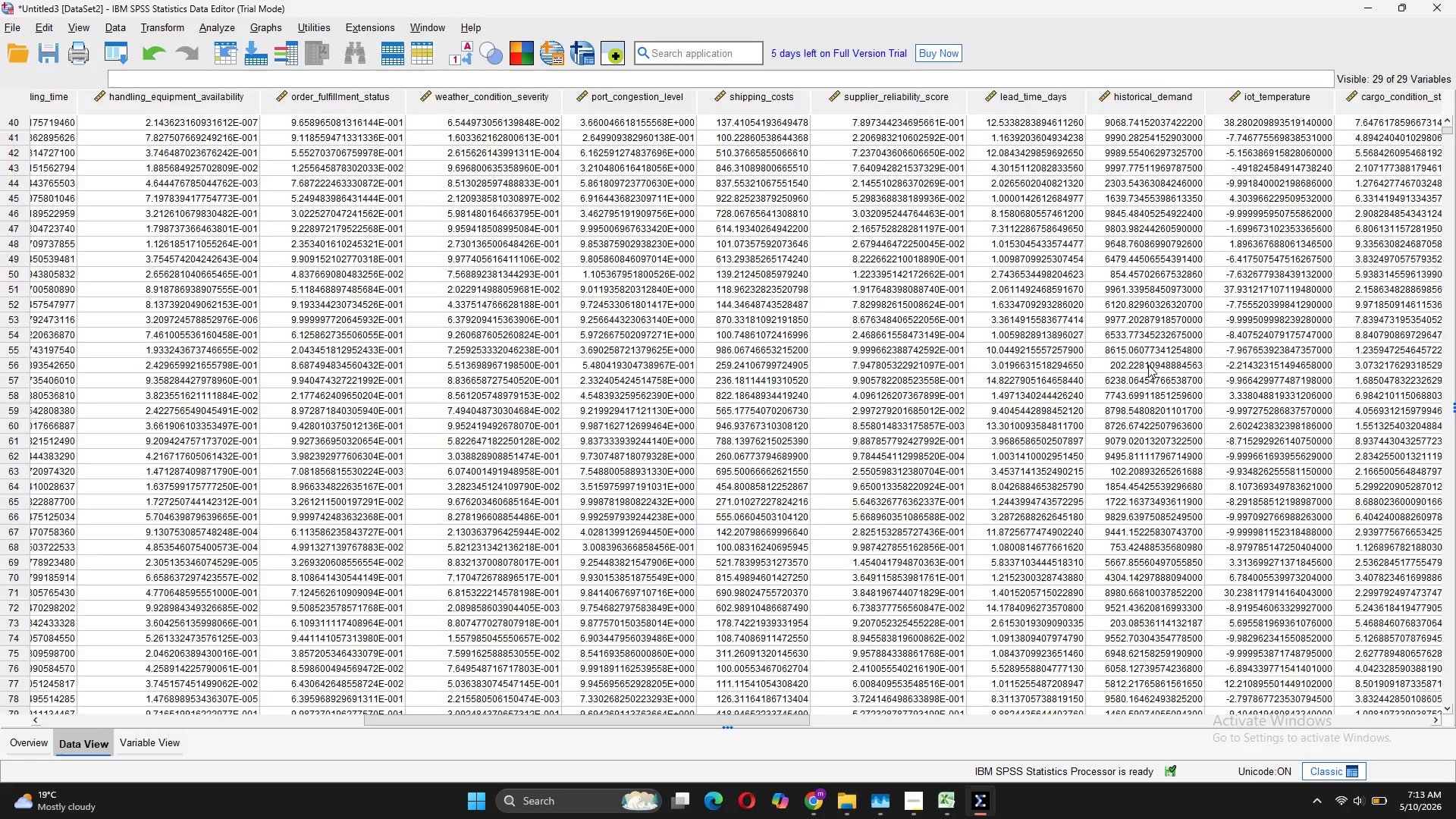 
scroll: coordinate [1148, 365], scroll_direction: down, amount: 7.0
 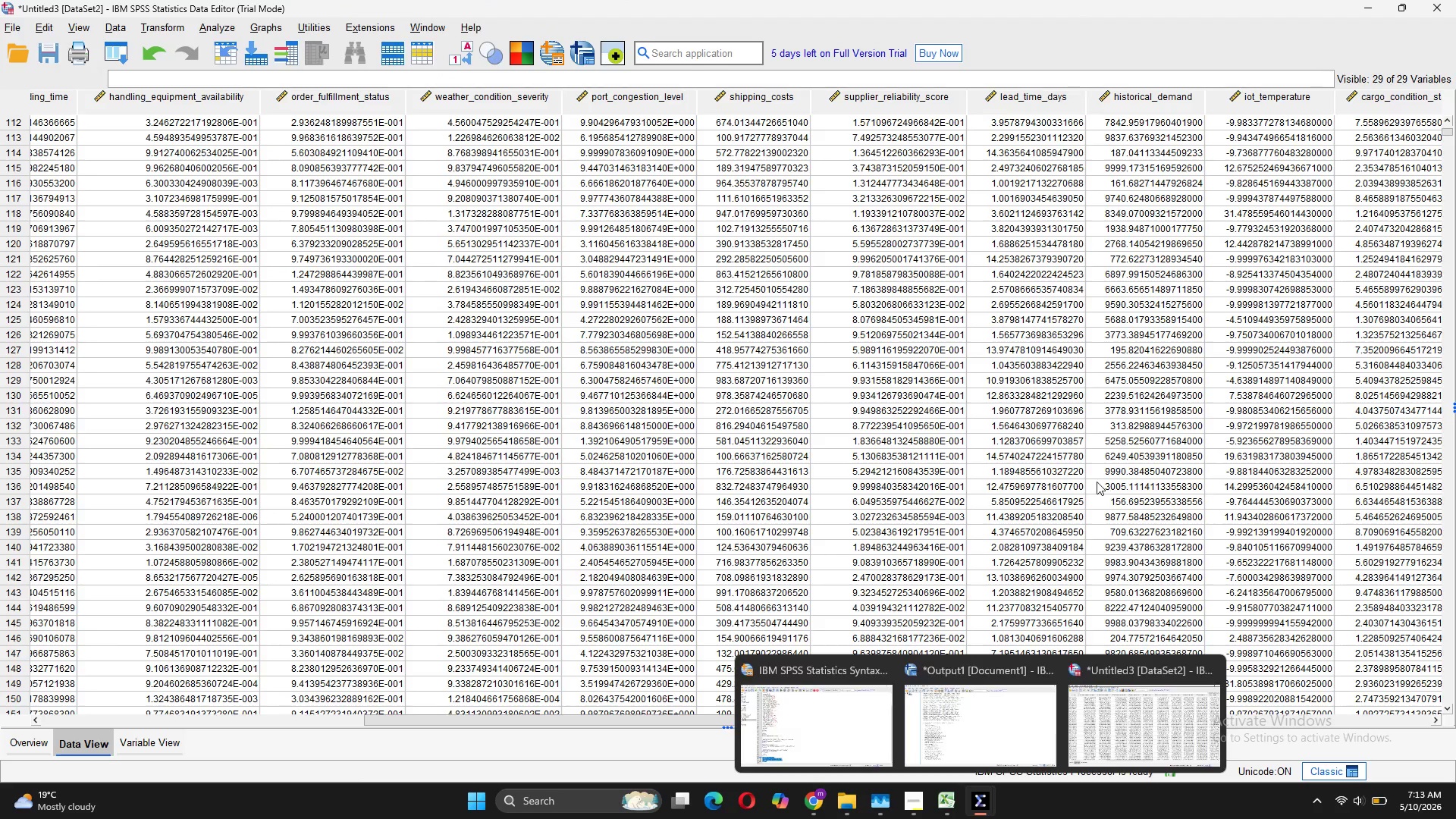 
wait(19.12)
 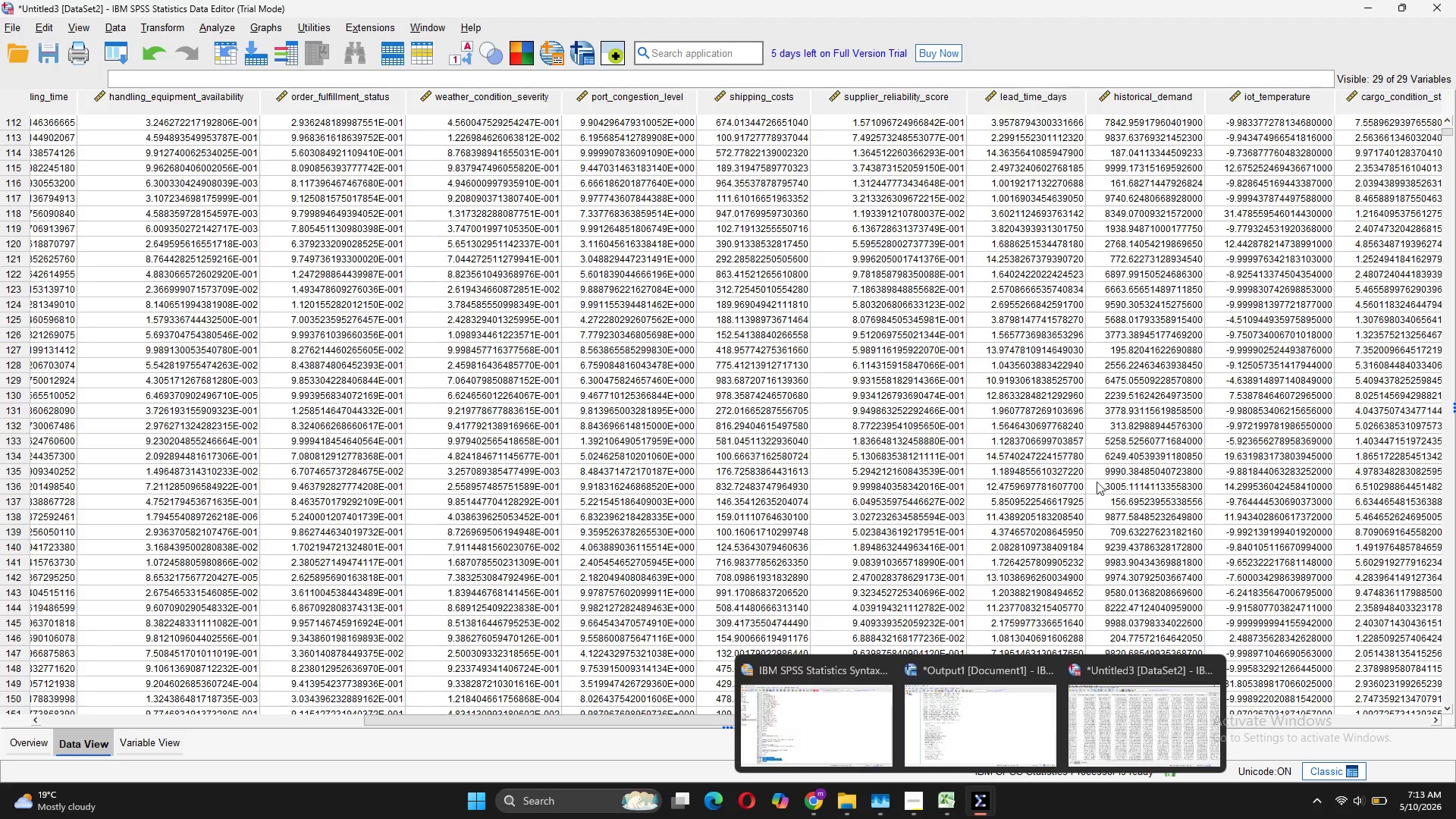 
left_click_drag(start_coordinate=[720, 722], to_coordinate=[1032, 690])
 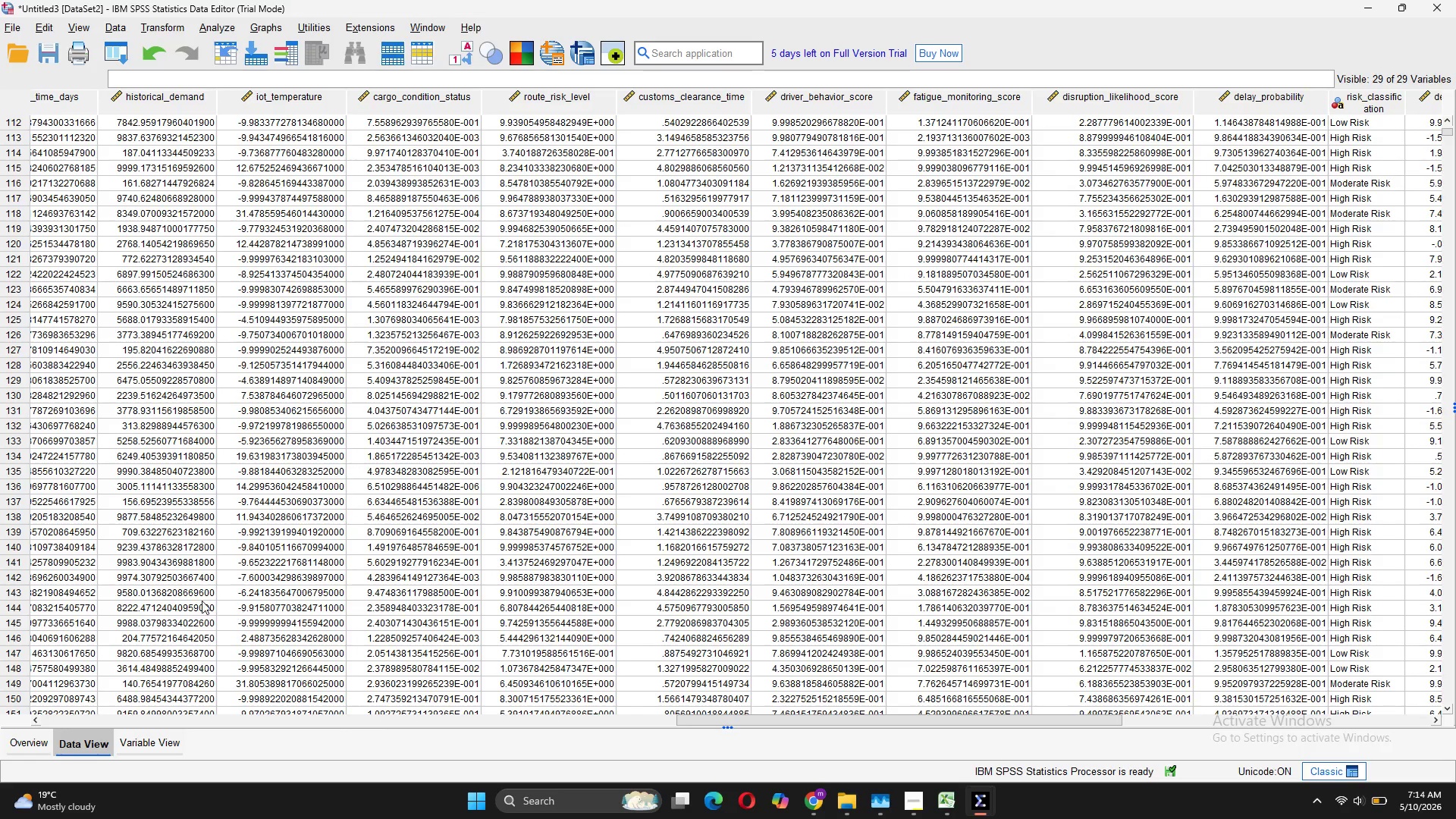 
scroll: coordinate [202, 599], scroll_direction: down, amount: 18.0
 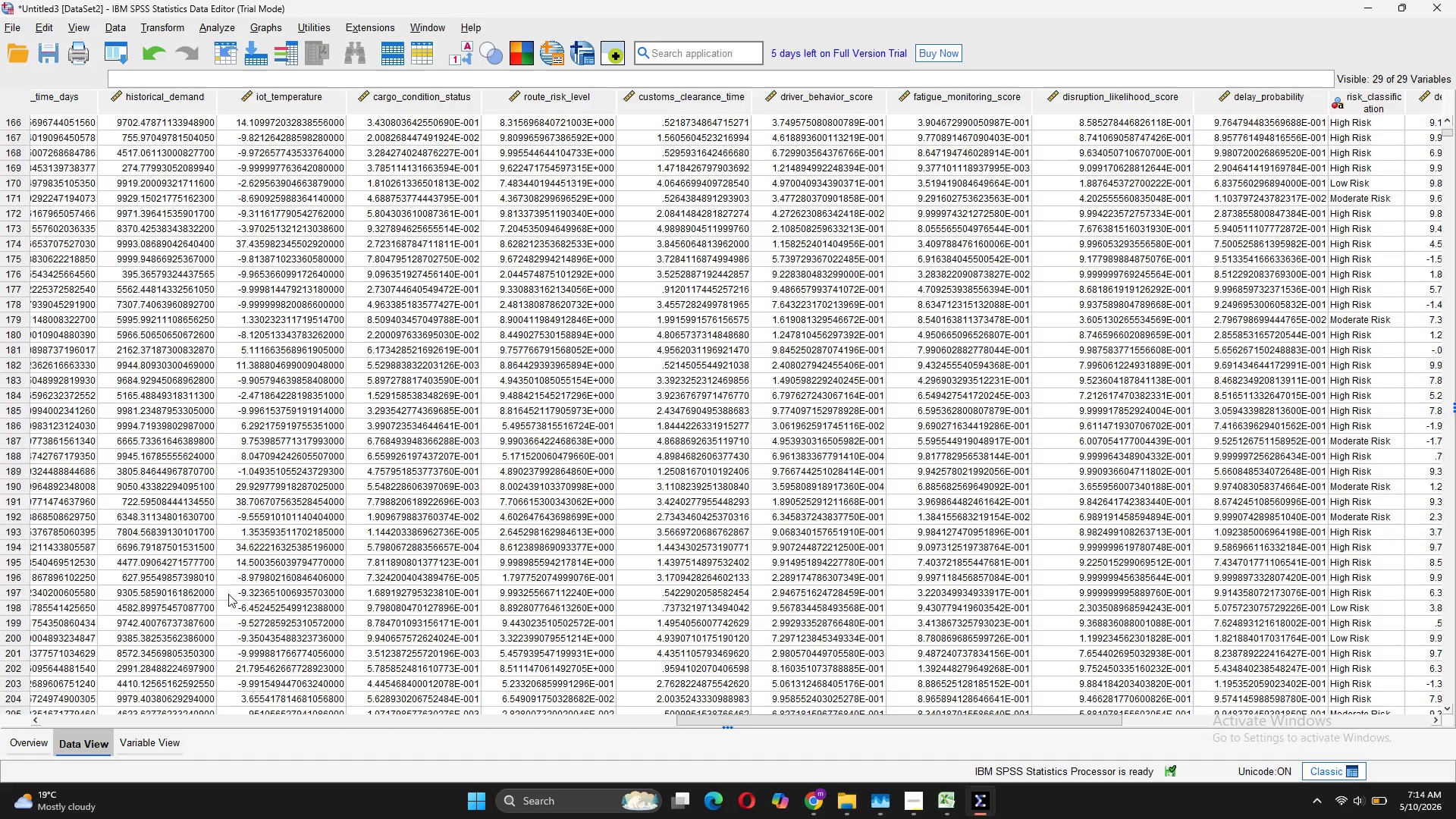 
wait(38.7)
 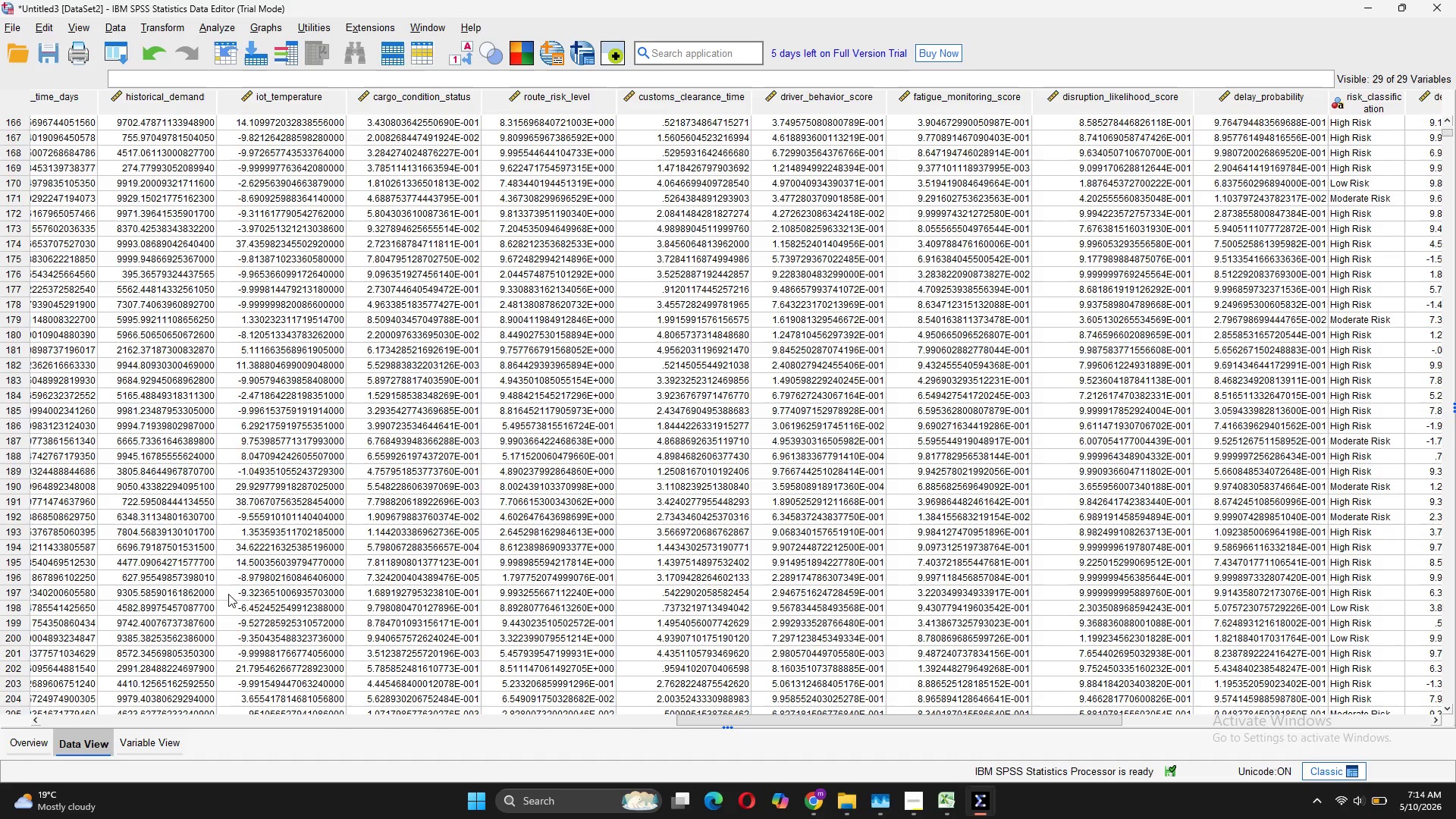 
mouse_move([949, 787])
 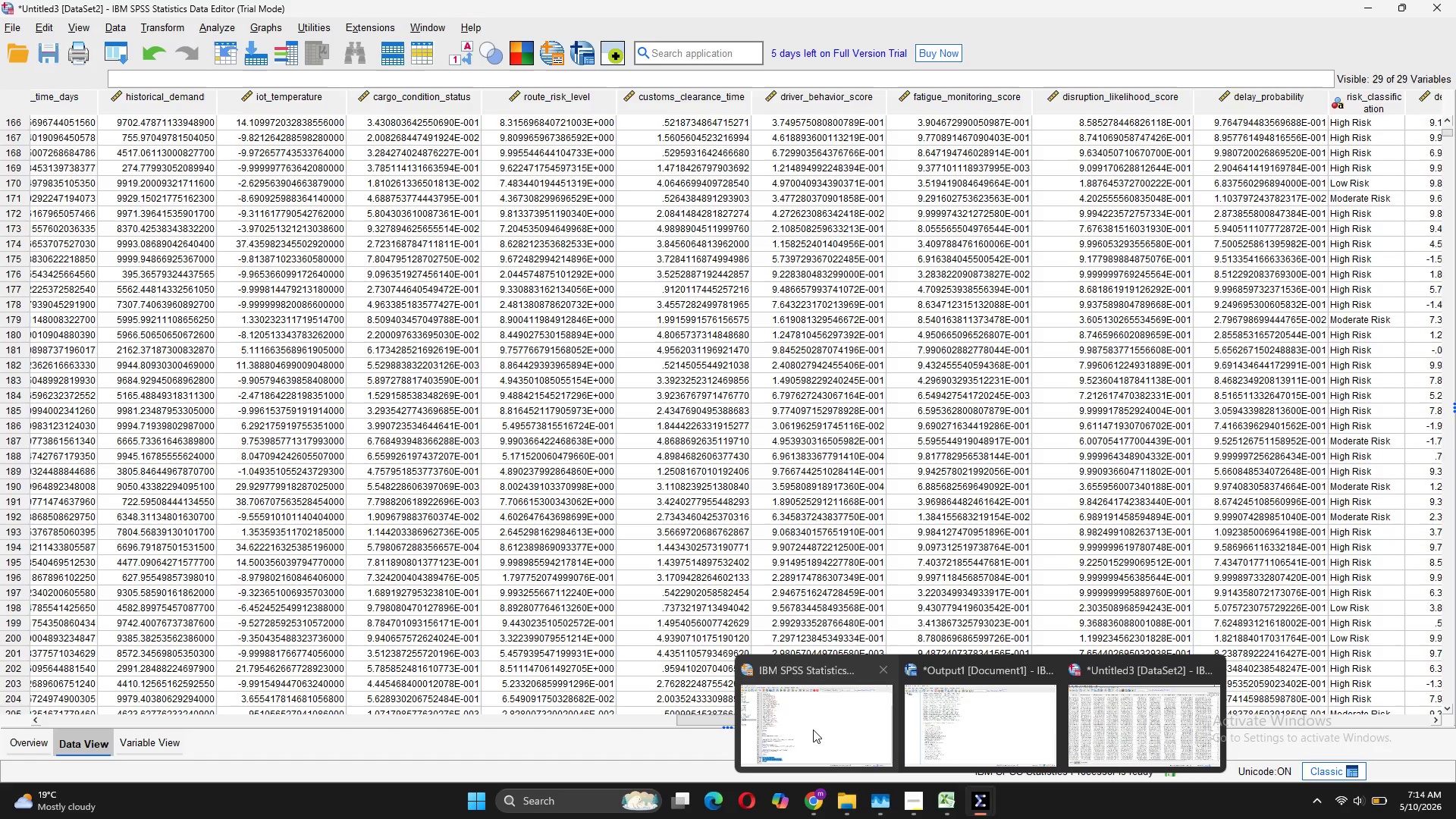 
mouse_move([798, 722])
 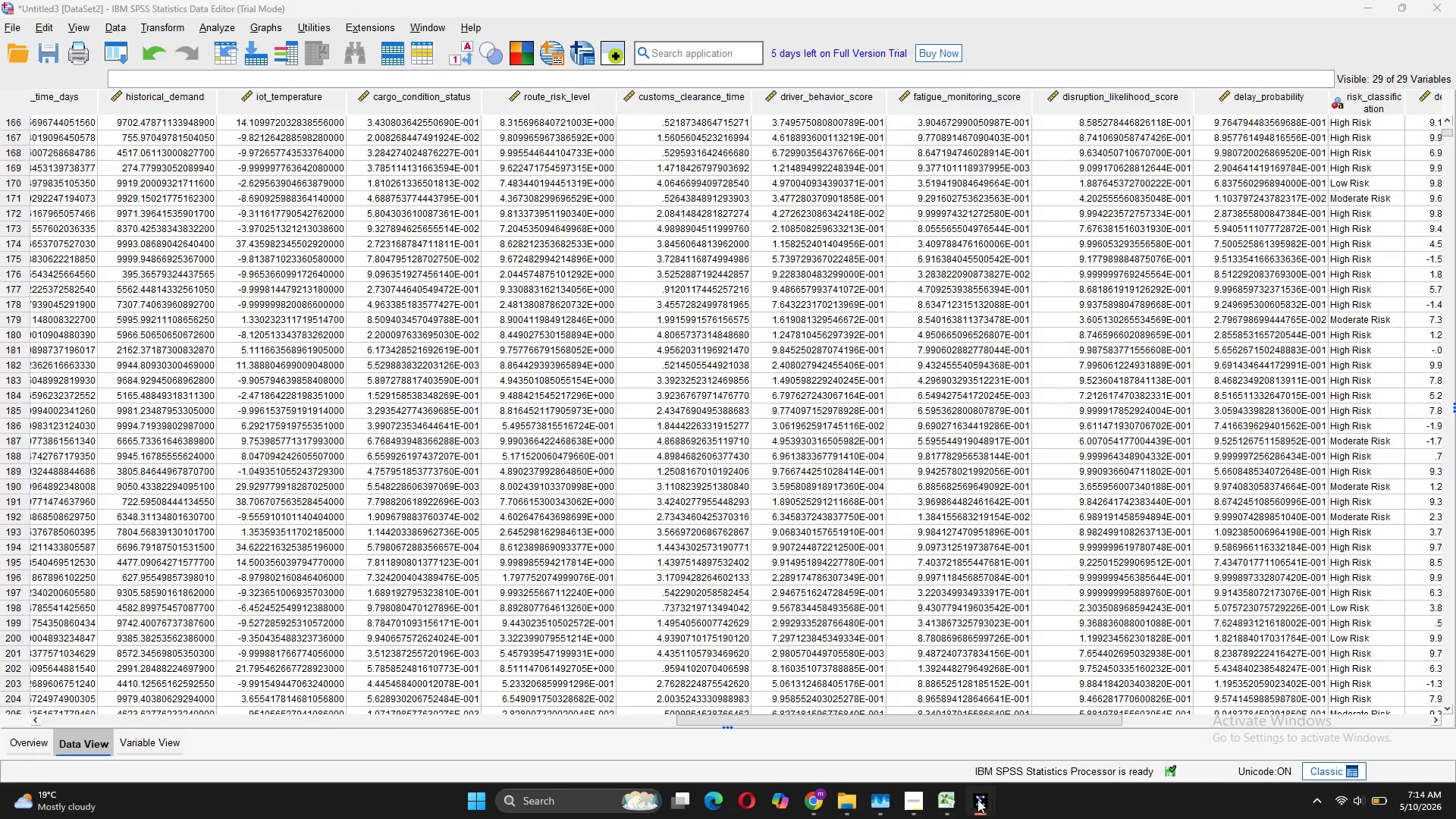 
left_click([835, 740])
 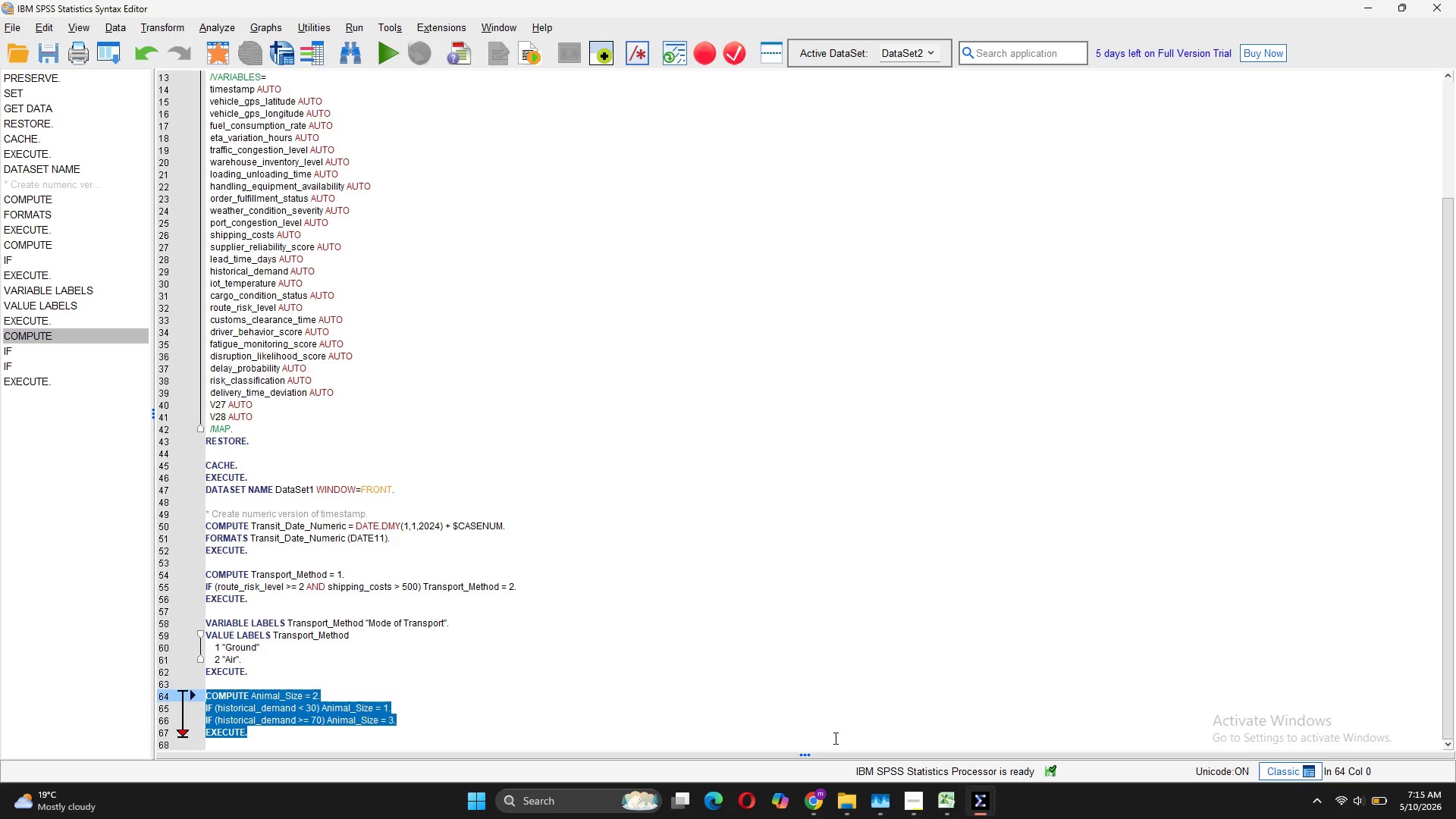 
wait(17.34)
 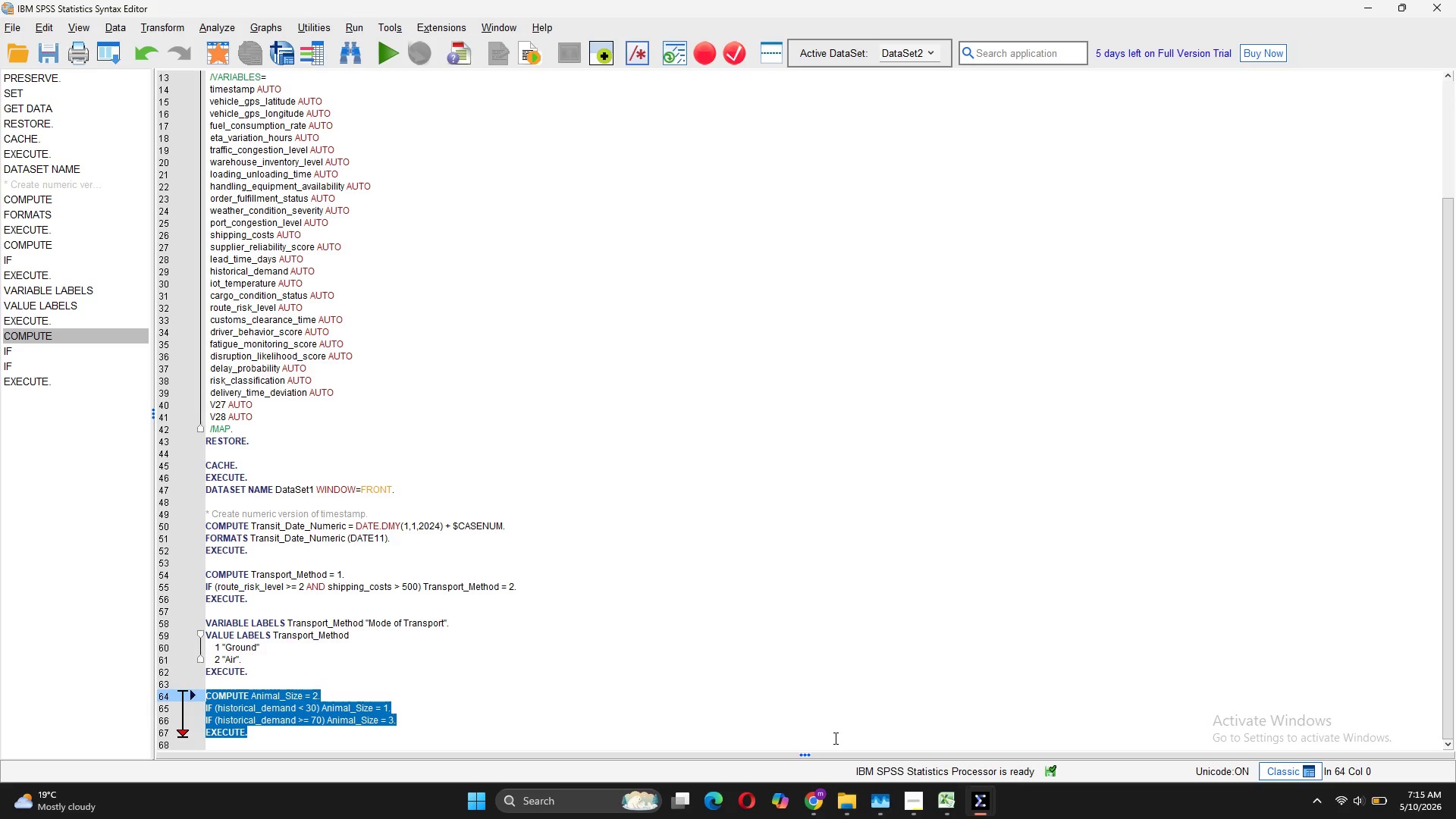 
left_click([276, 679])
 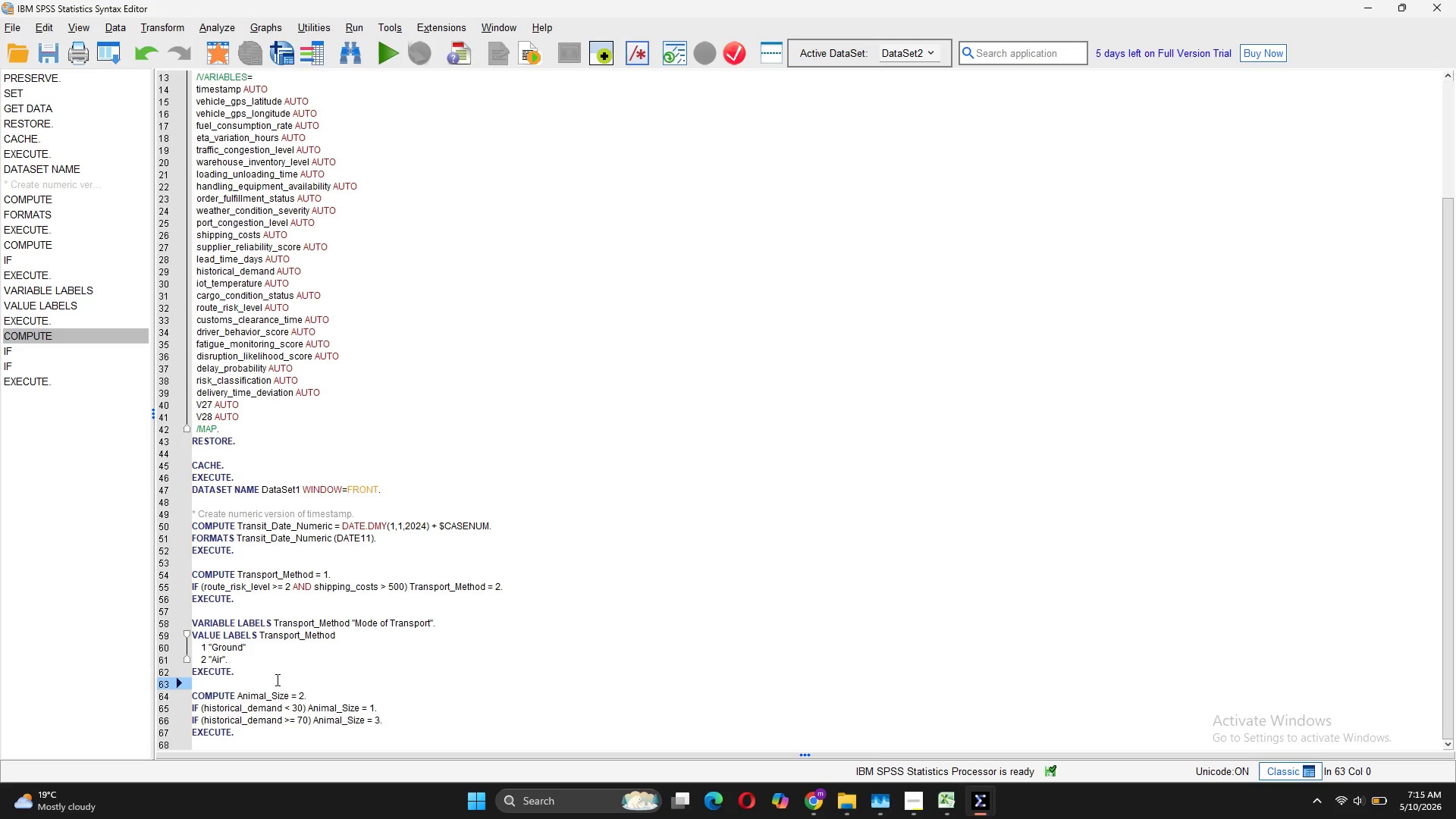 
key(Enter)
 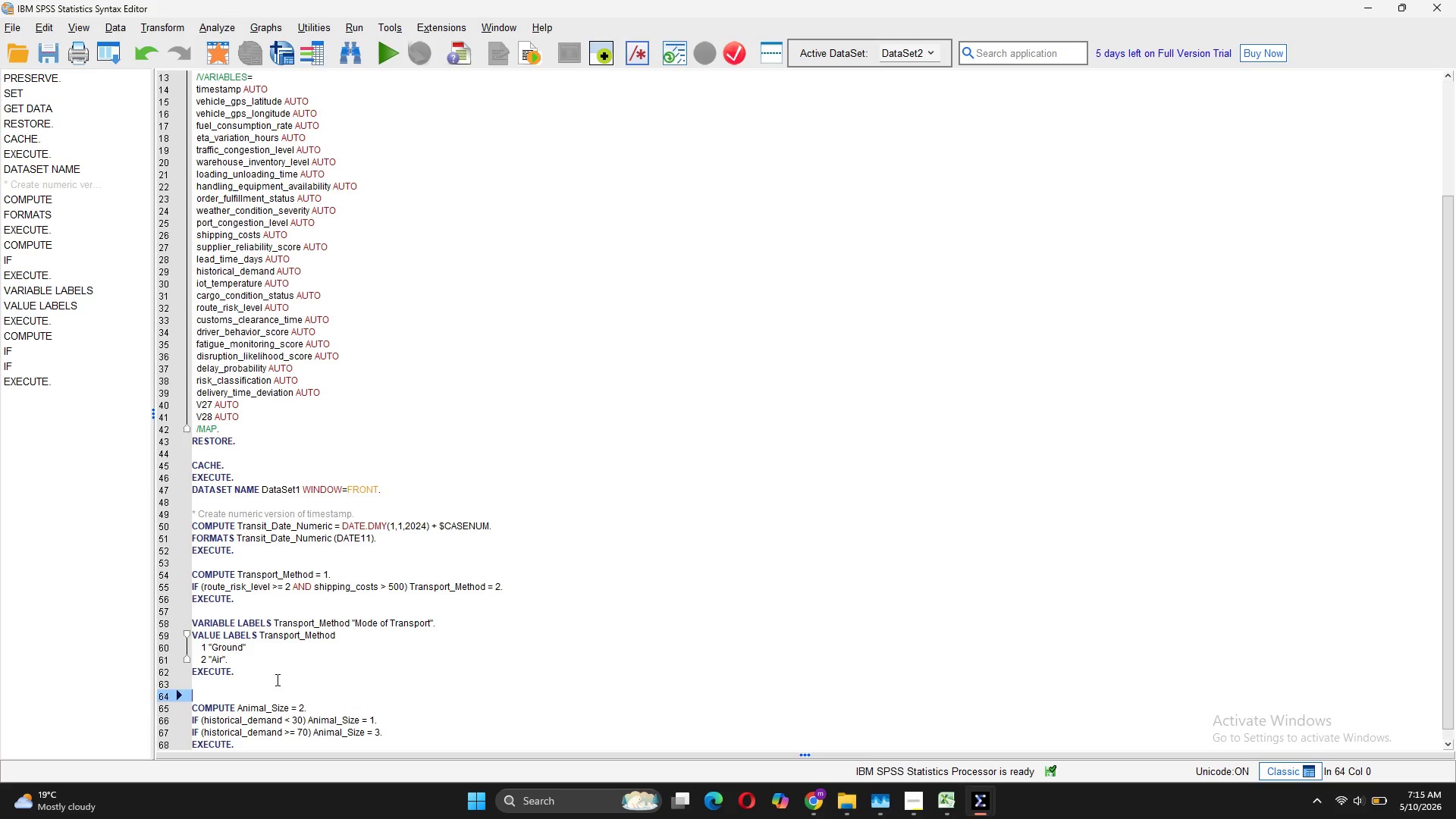 
type(FREA)
key(Tab)
key(Backspace)
key(Backspace)
key(Backspace)
key(Backspace)
key(Backspace)
type(Q)
key(Tab)
type(VARIABLES=hist)
key(Tab)
key(Backspace)
key(Backspace)
key(Backspace)
key(Backspace)
 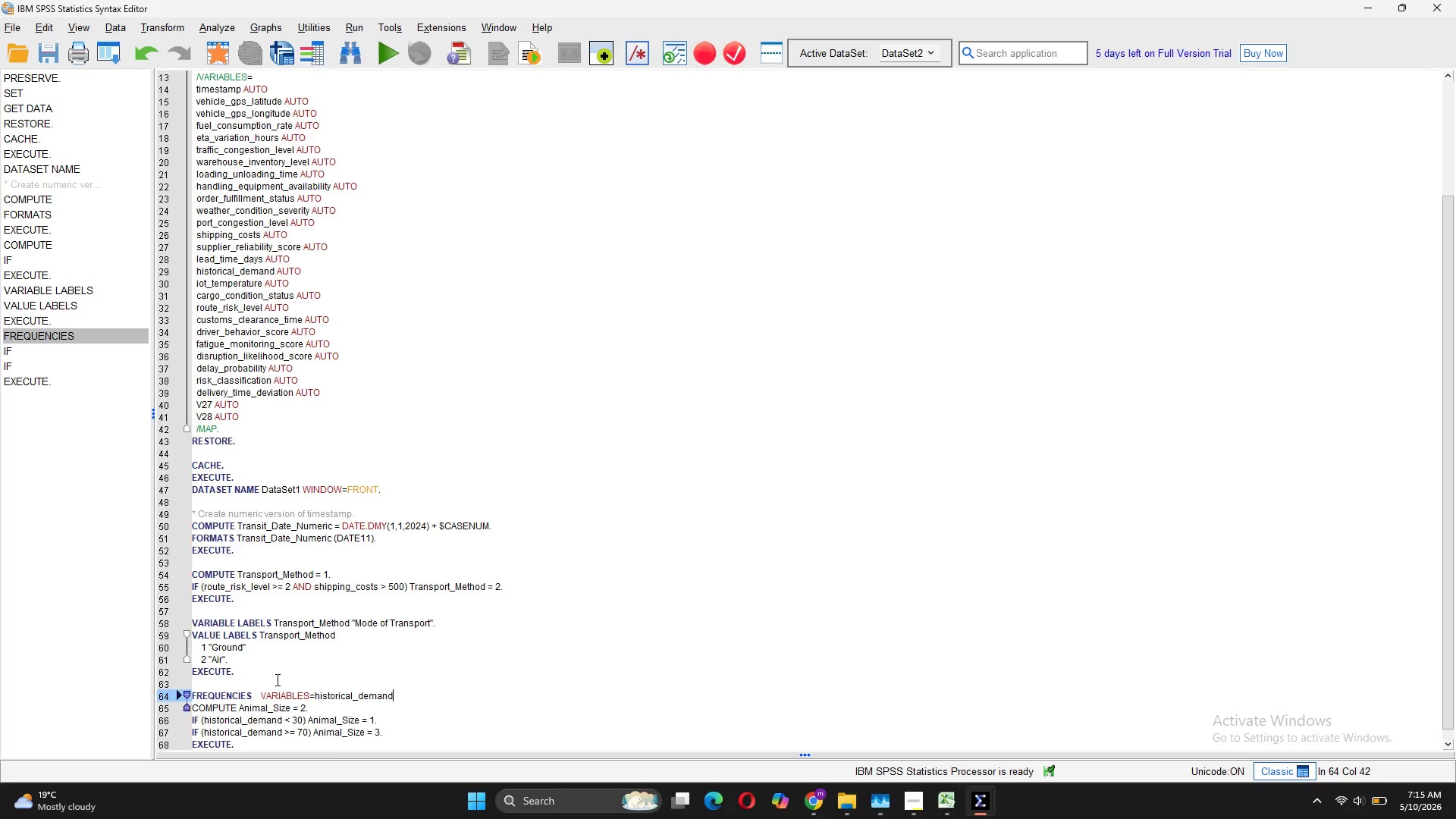 
key(Enter)
 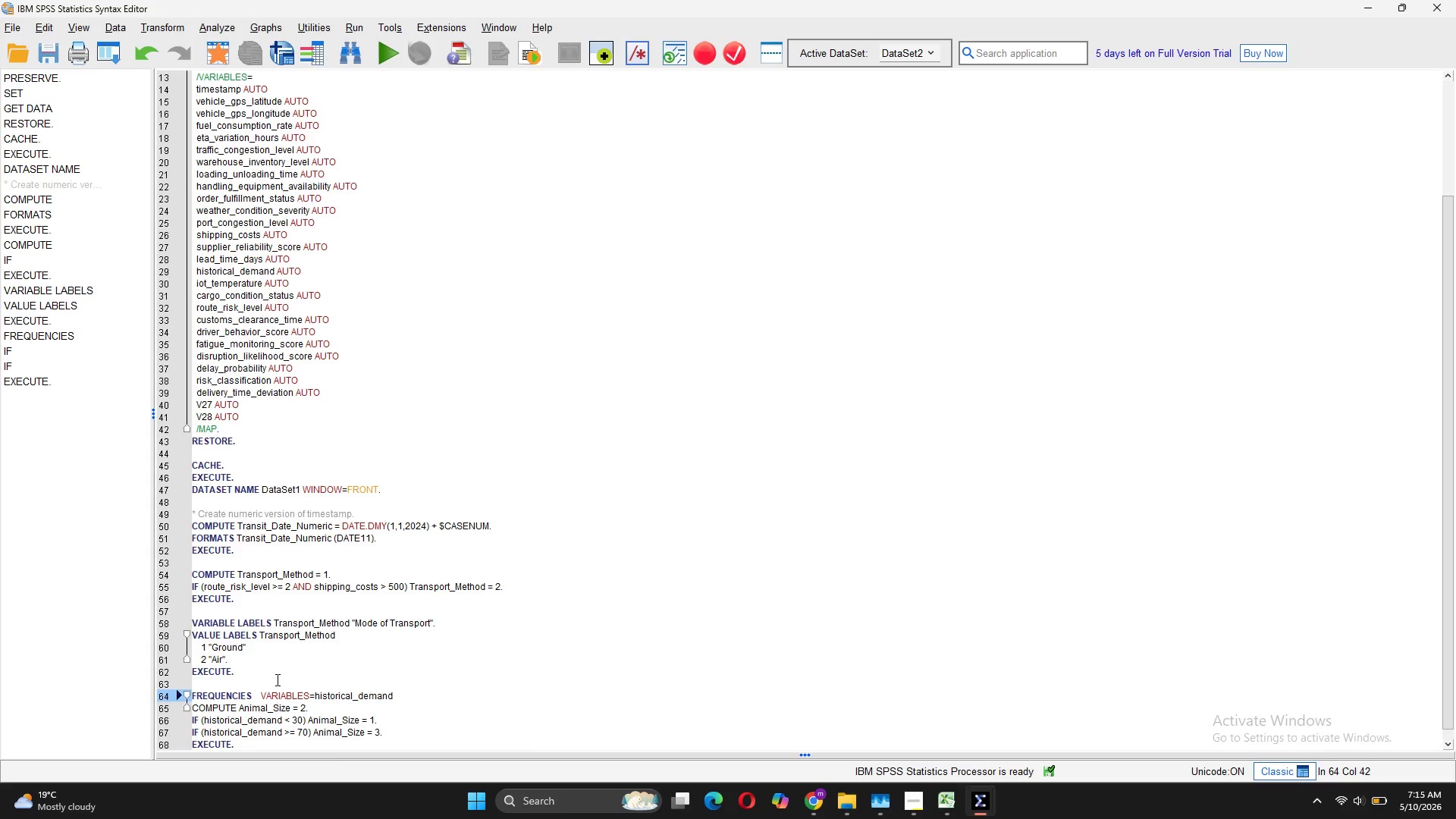 
key(Backspace)
 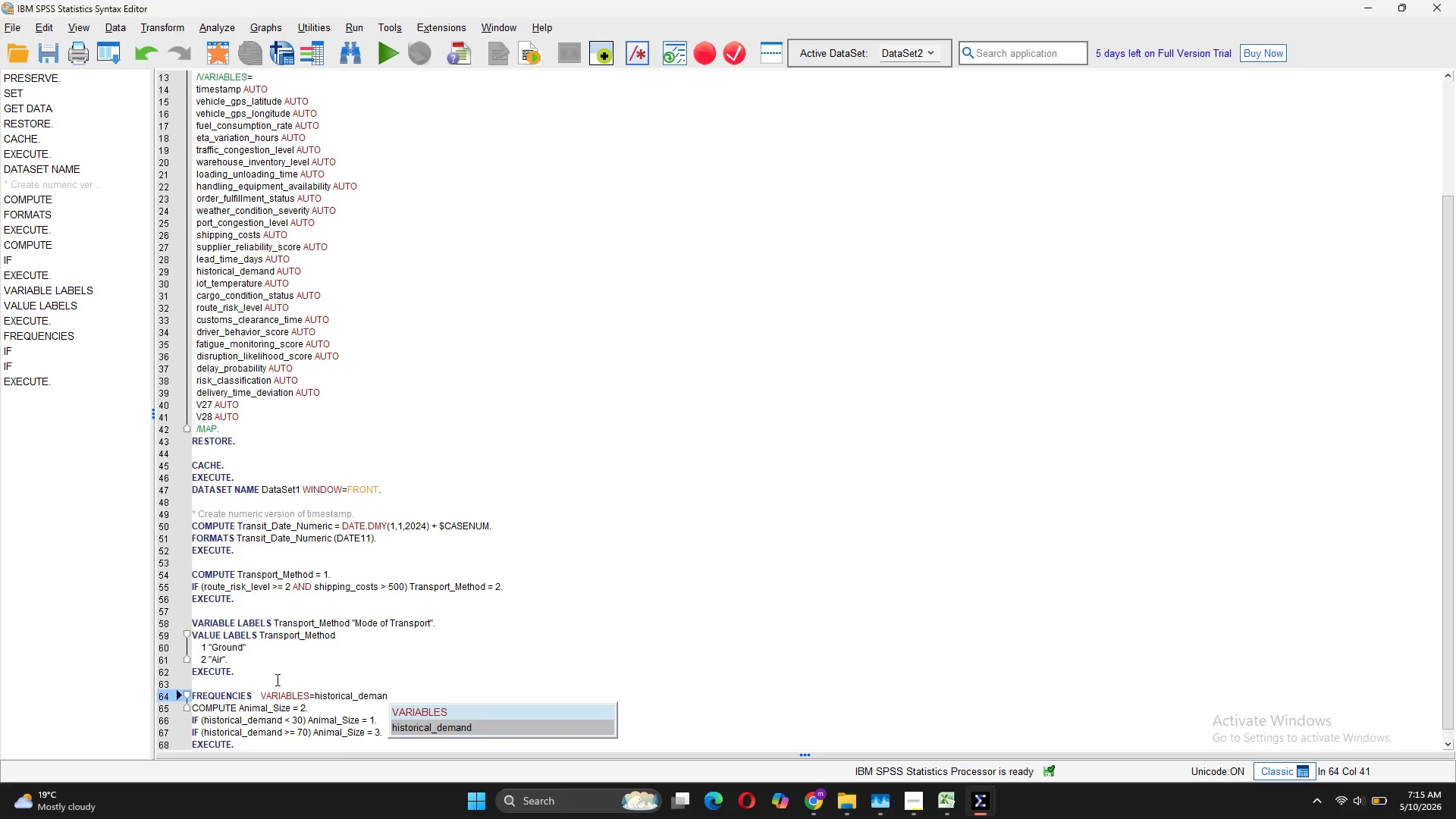 
key(S)
 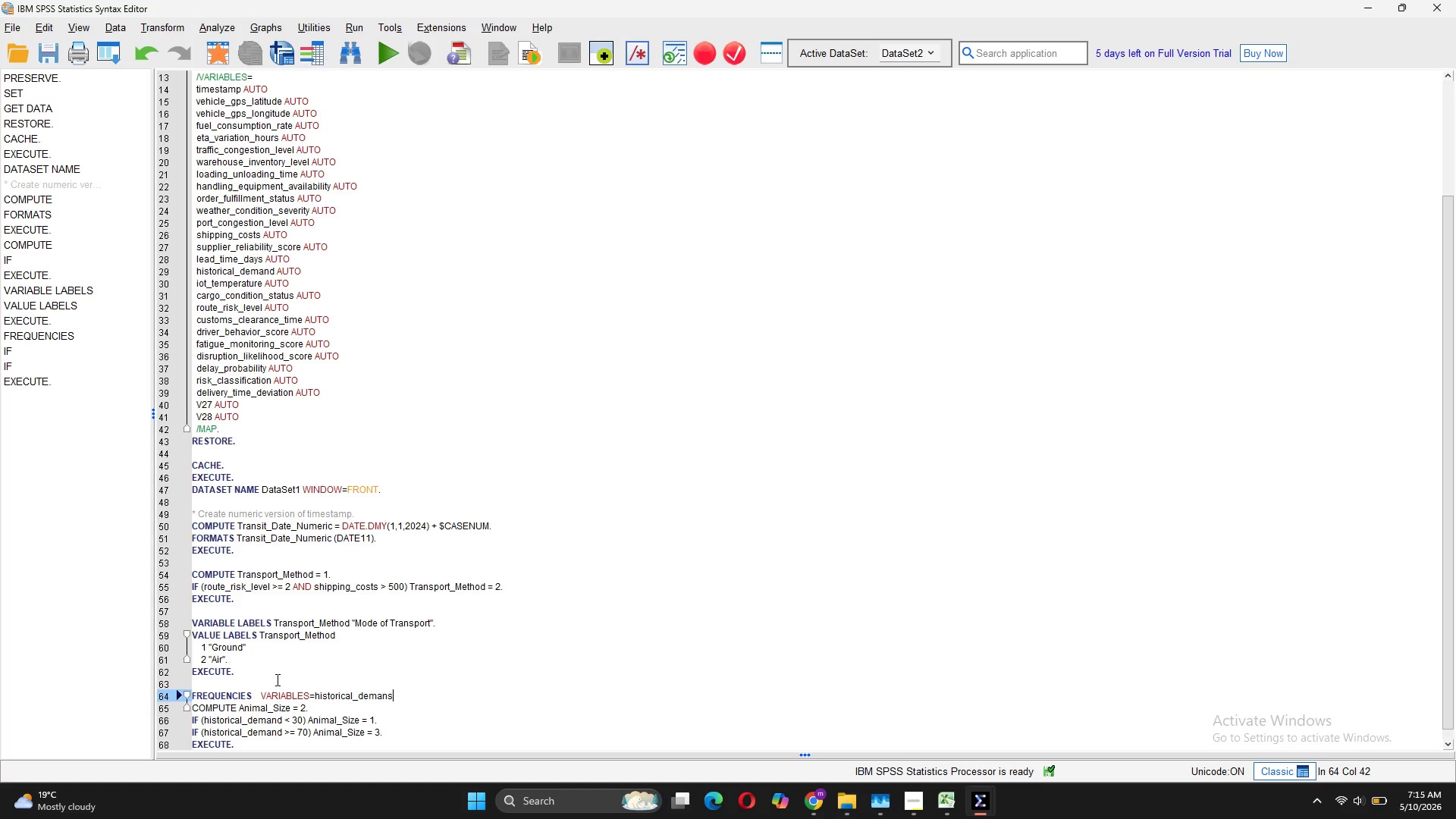 
key(Backspace)
 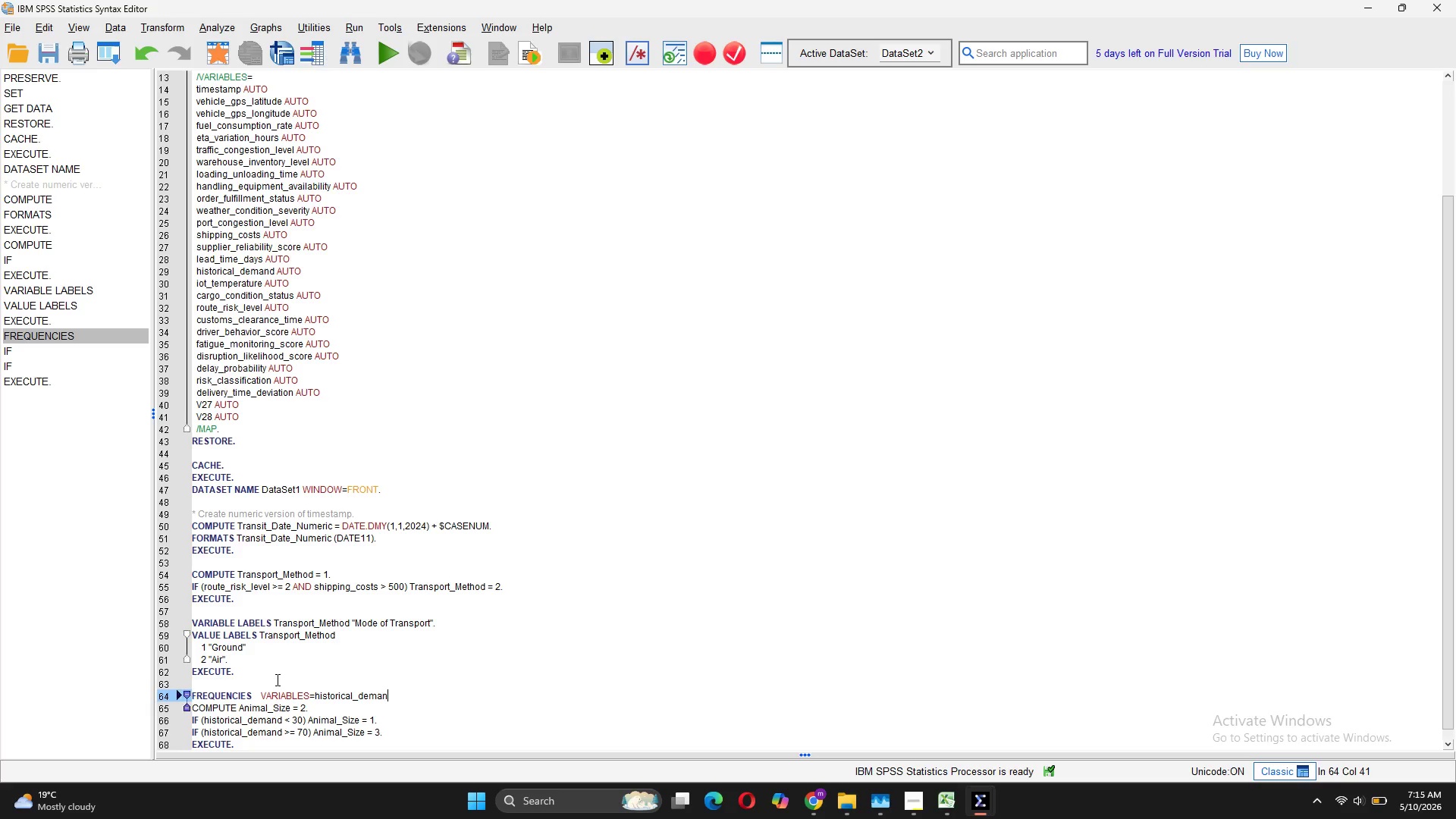 
key(D)
 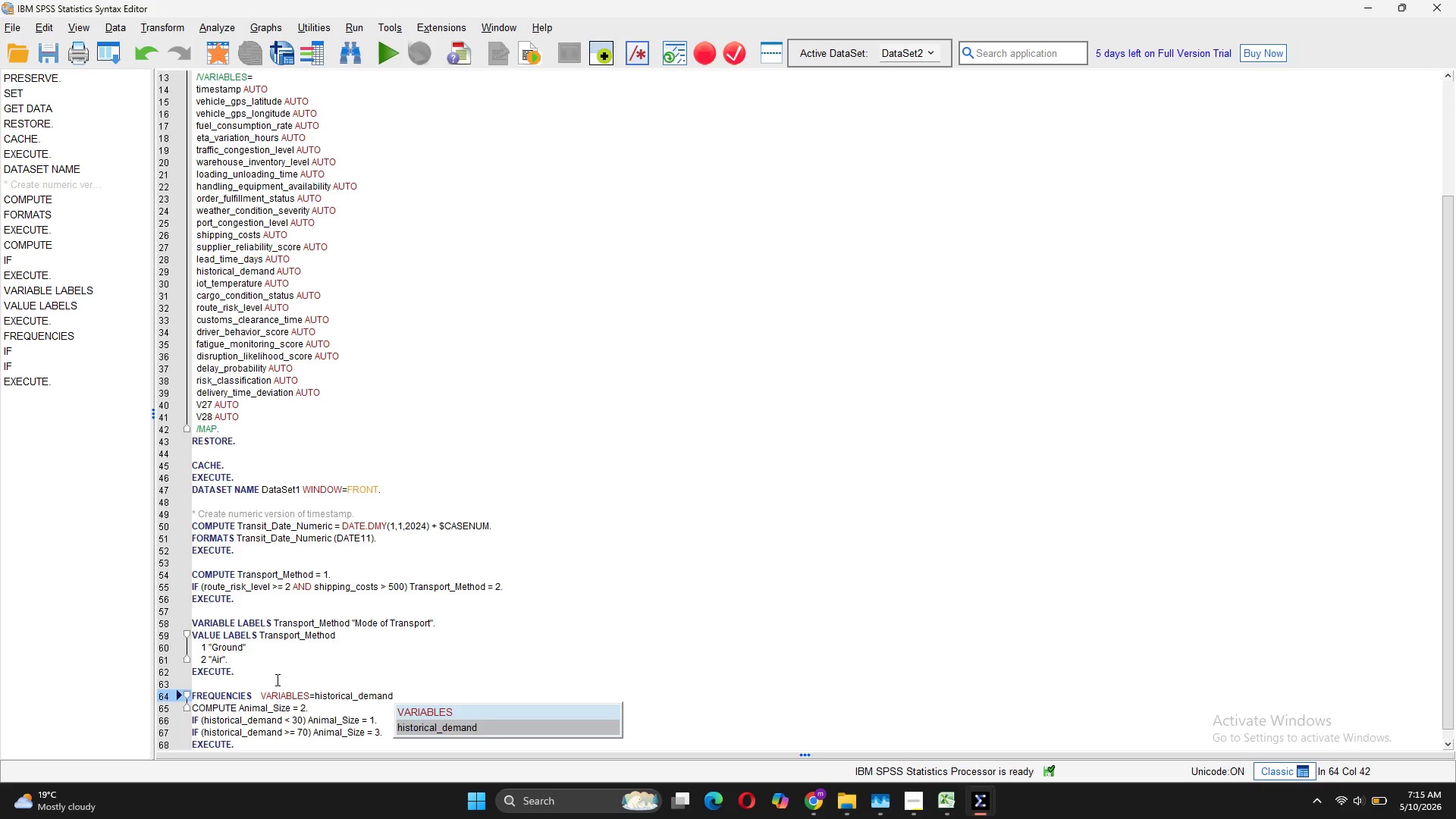 
key(Enter)
 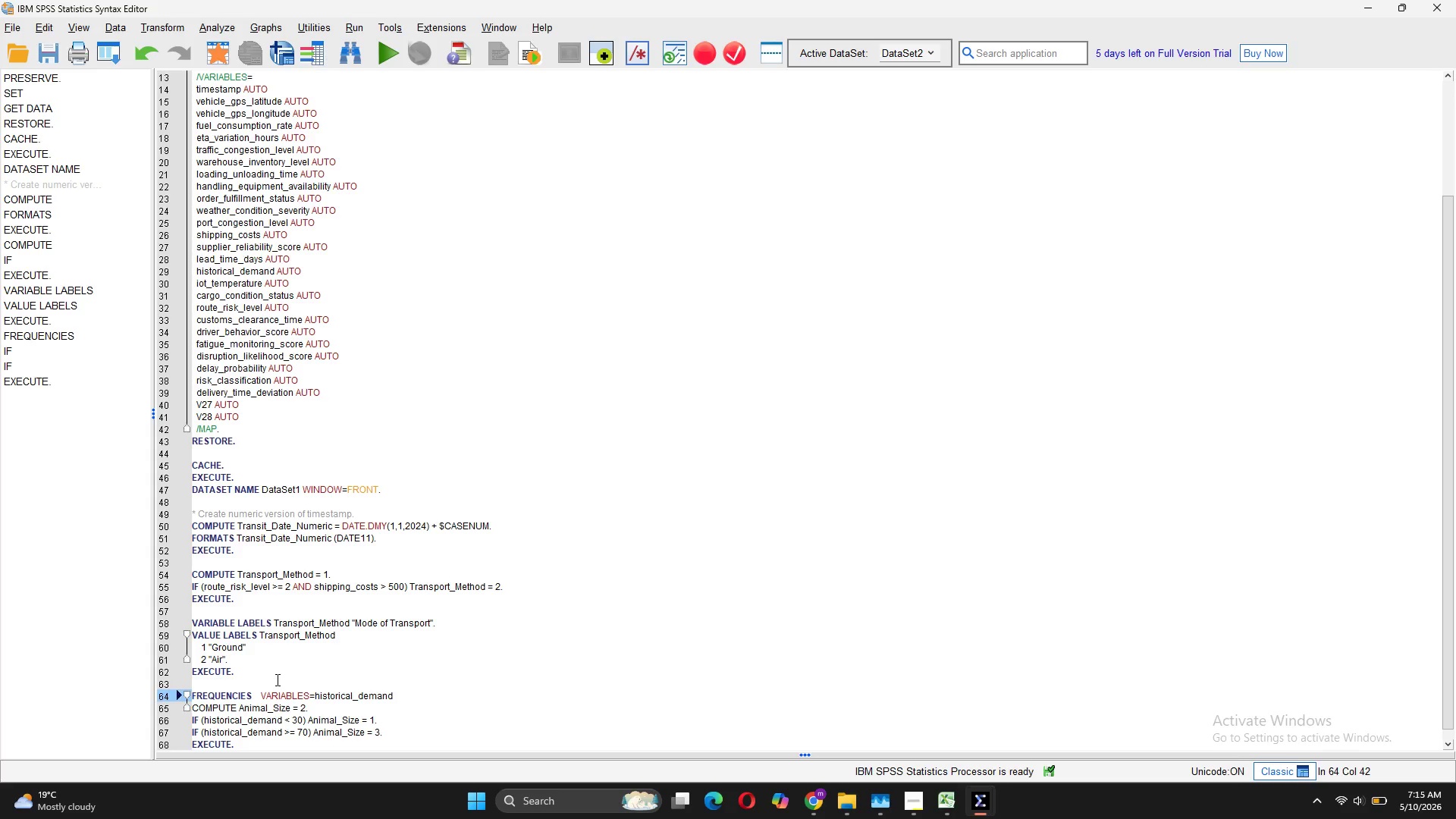 
key(Enter)
 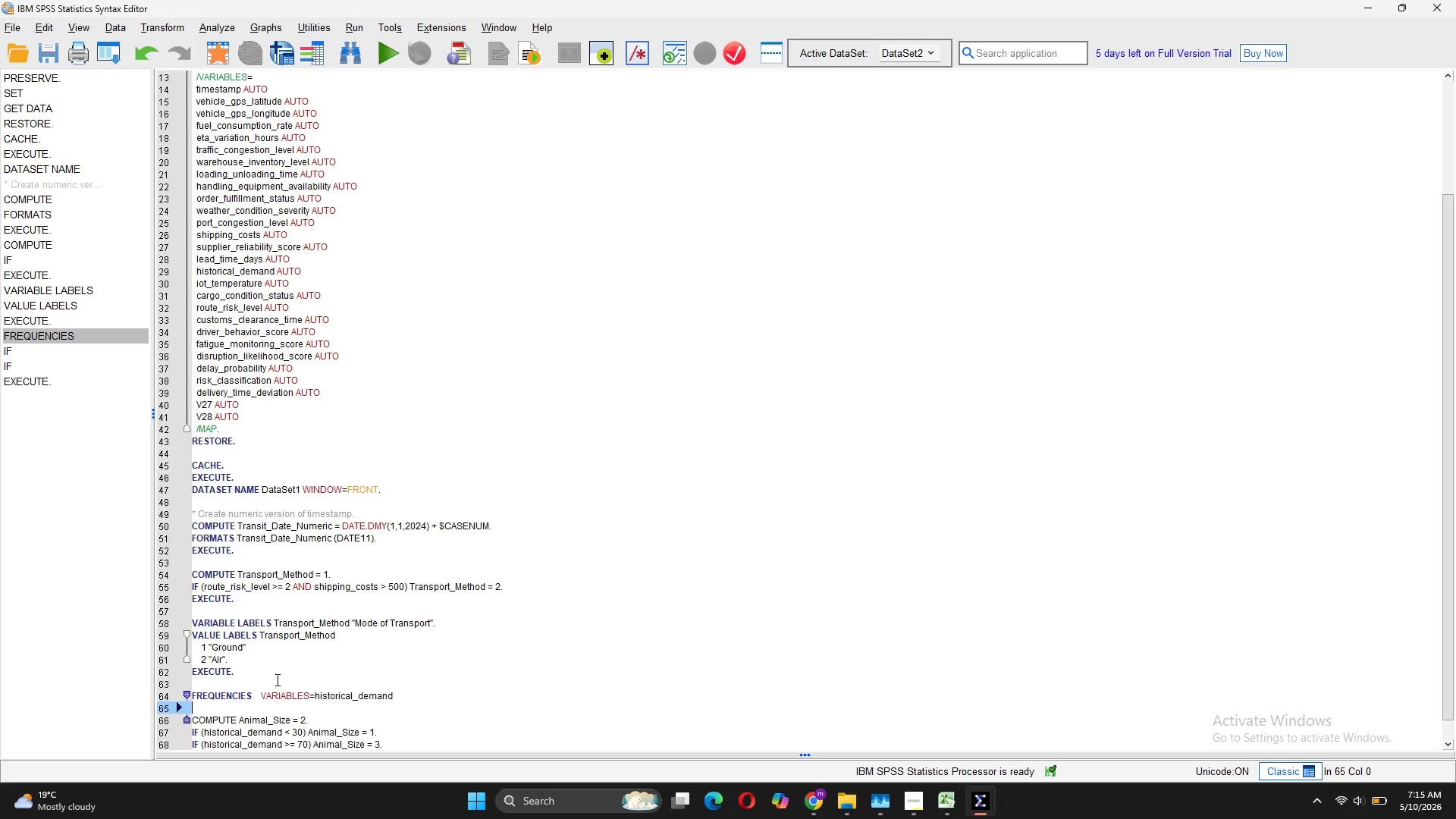 
key(Slash)
 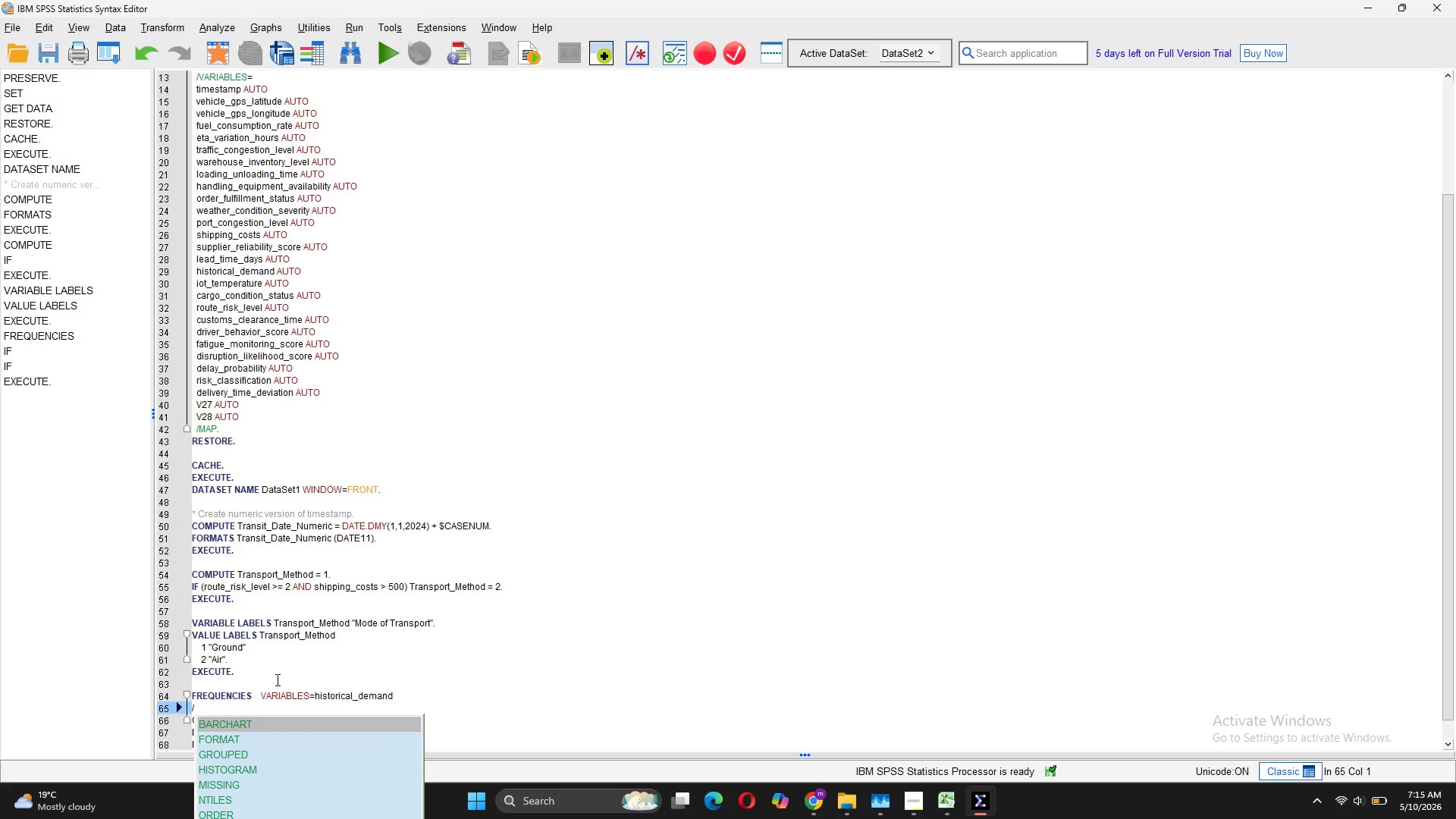 
key(ArrowLeft)
 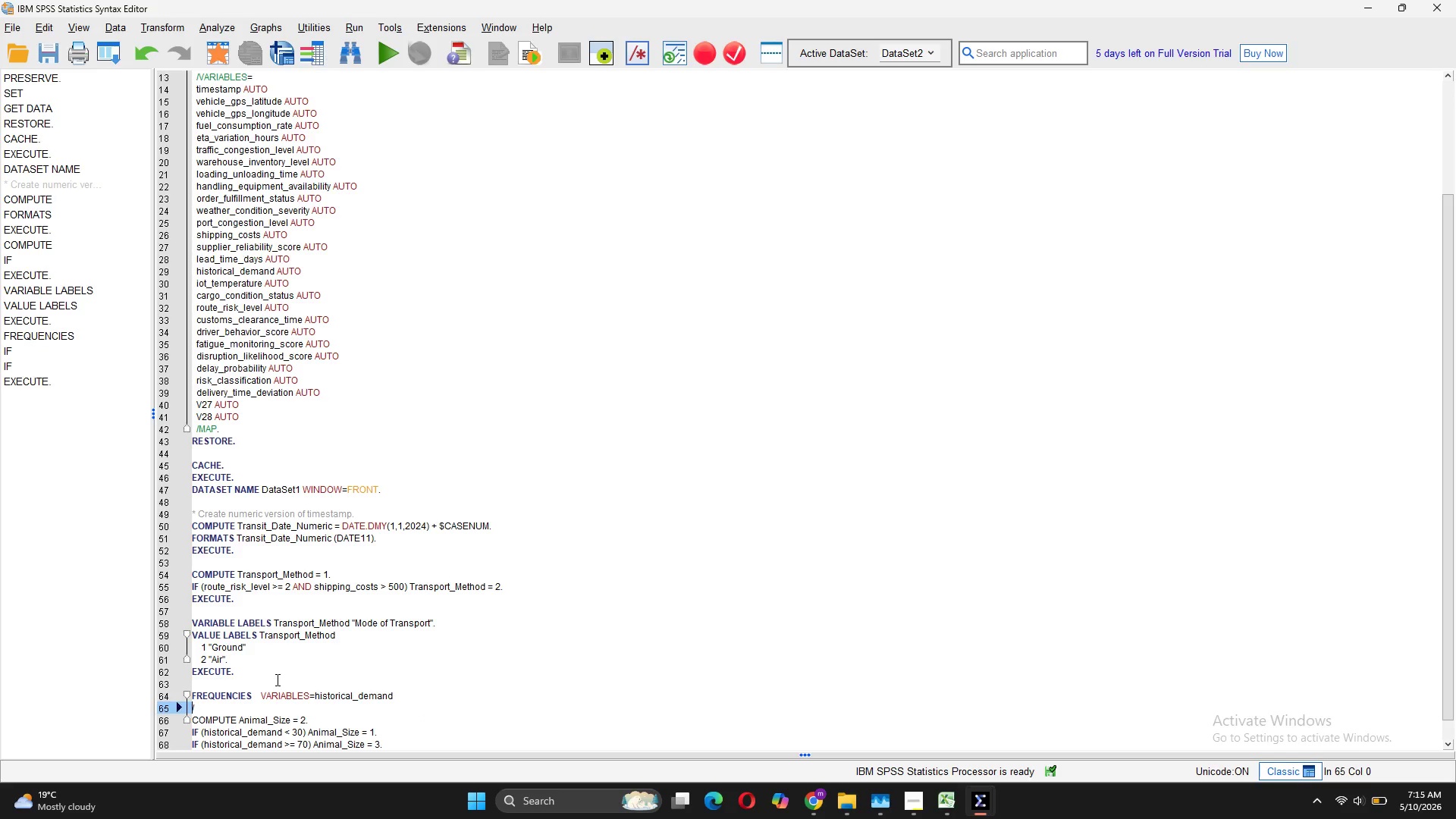 
key(Tab)
 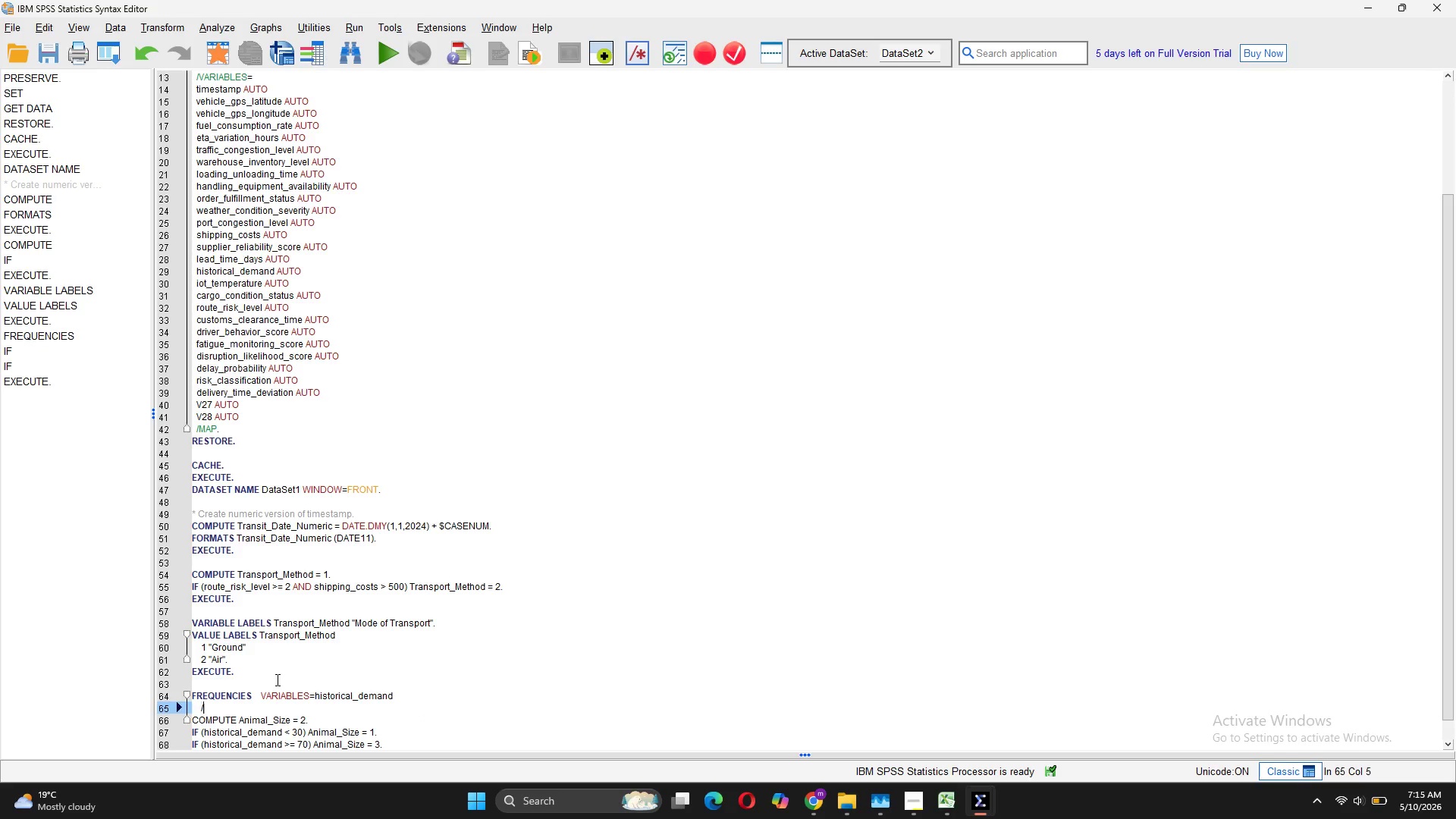 
key(ArrowRight)
 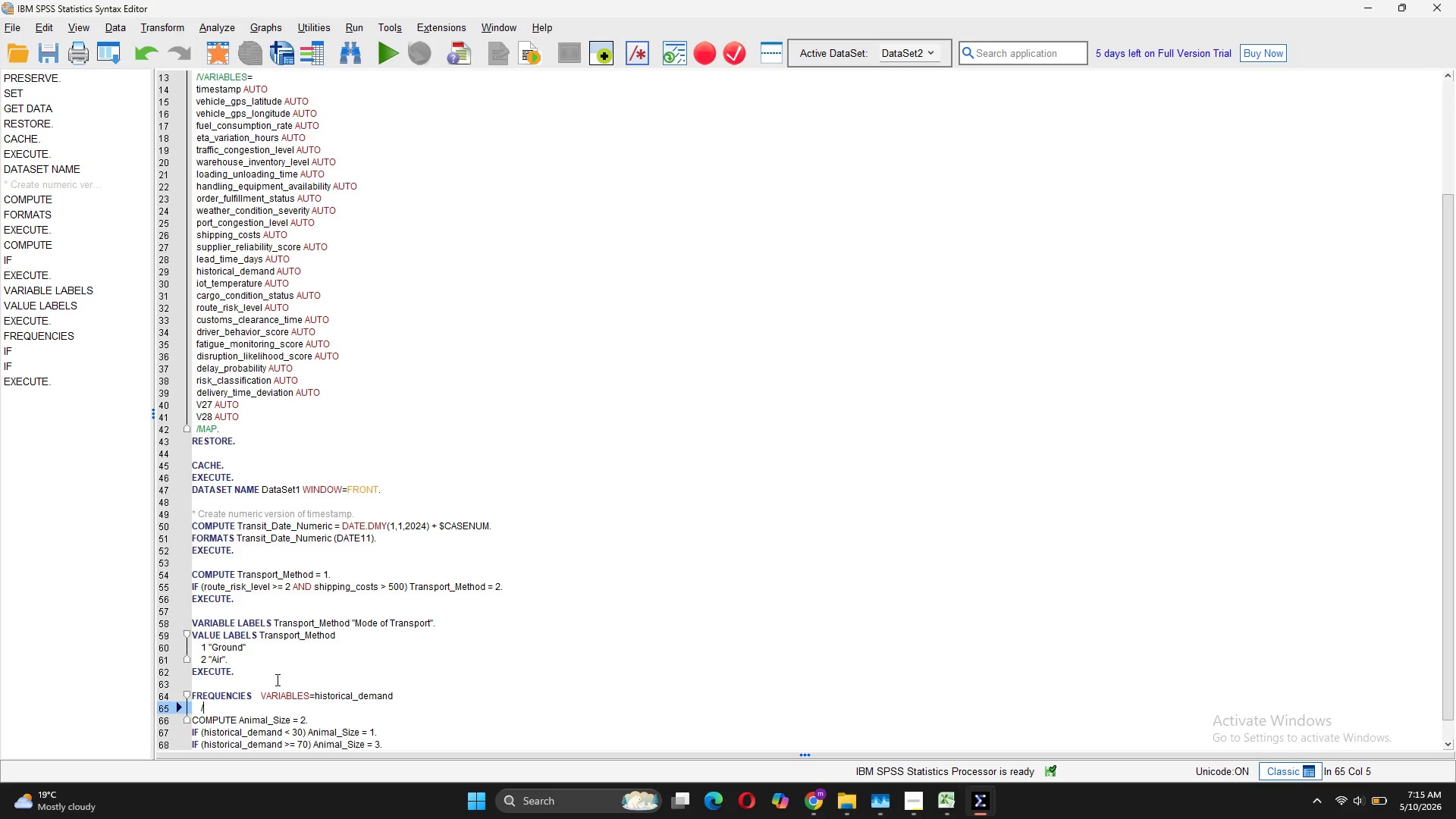 
type(STATISTICS= MIN MAX MEAN MEDIAN.)
 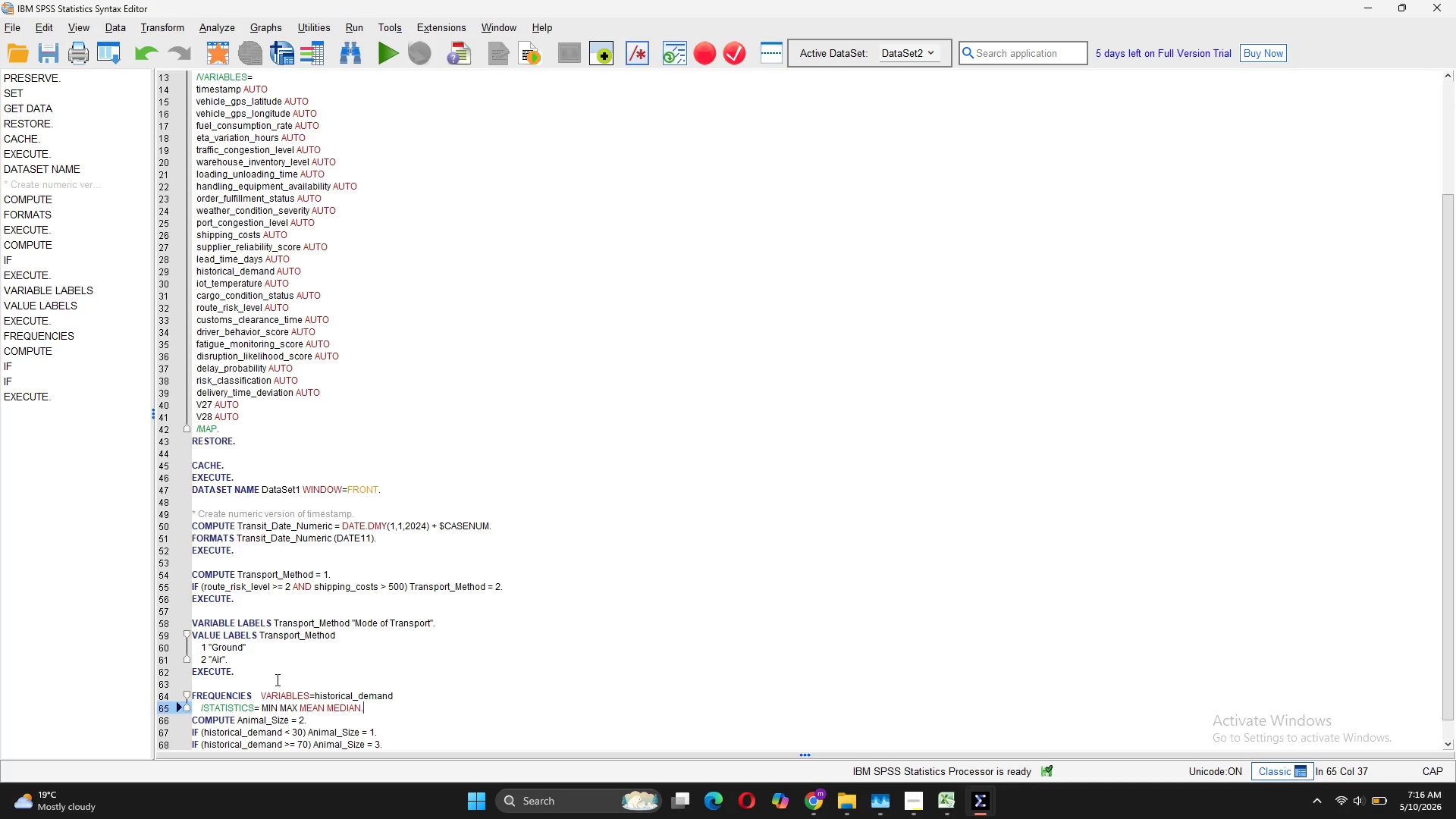 
key(Enter)
 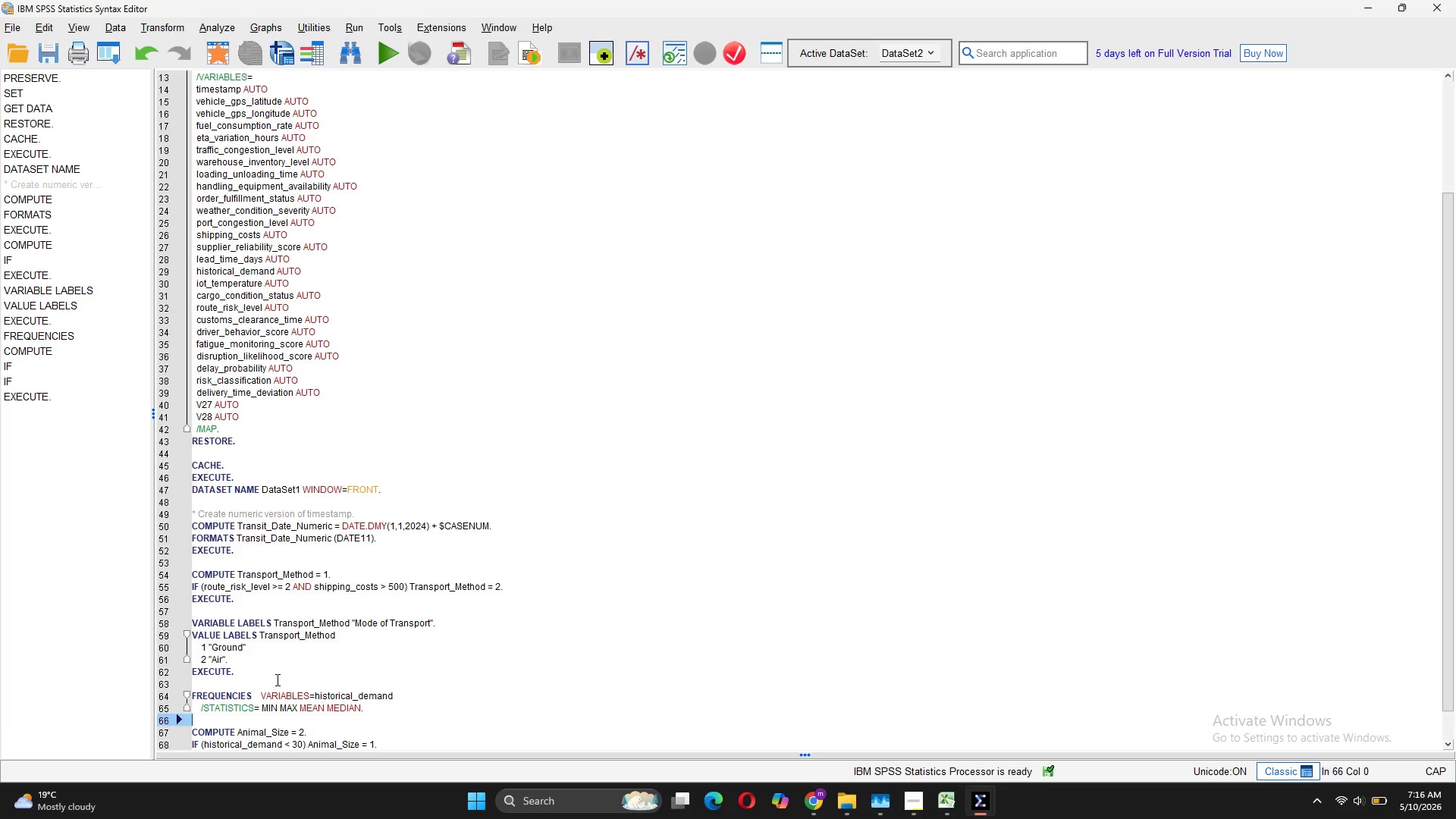 
type(EXECUTE.)
 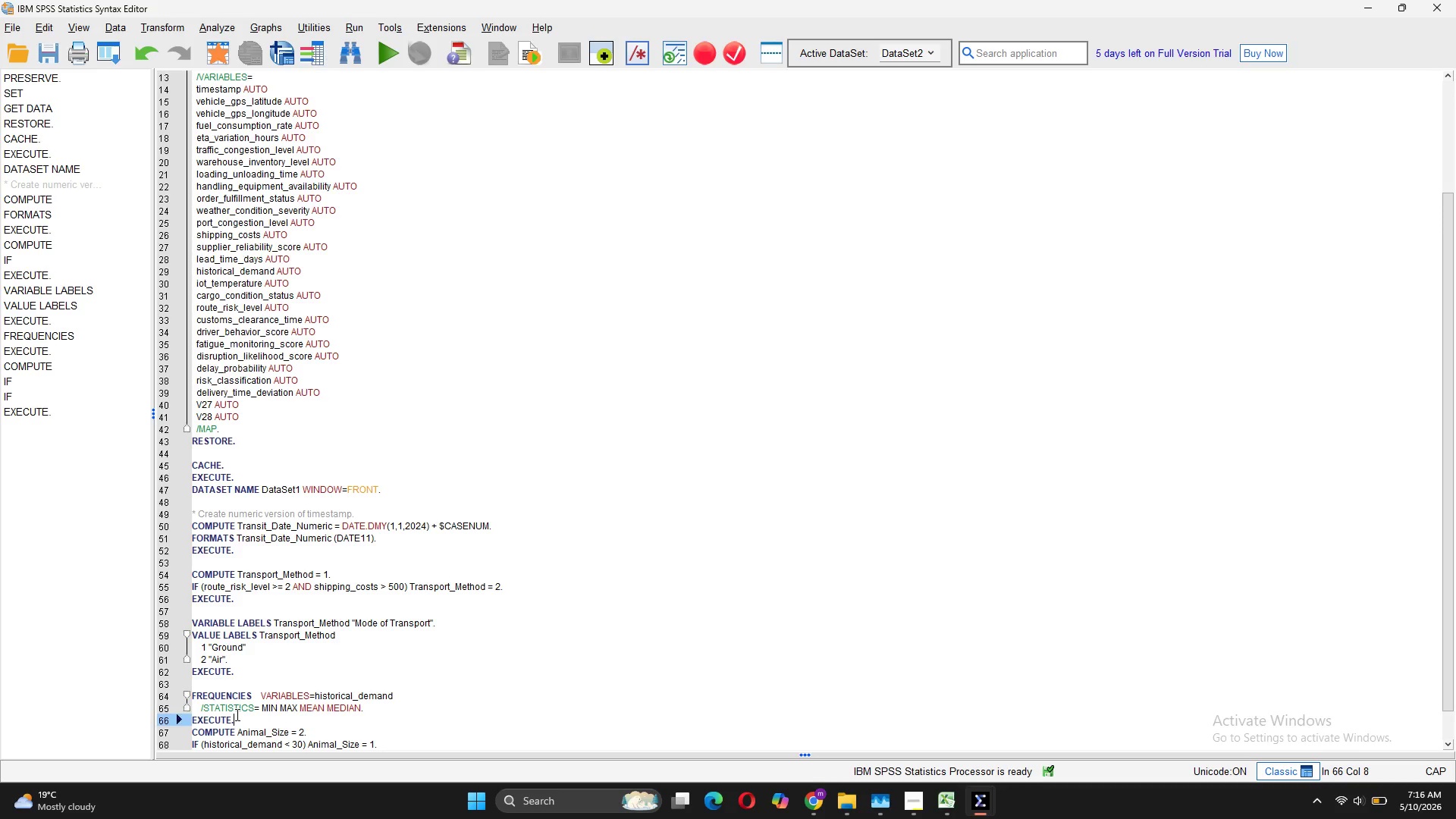 
left_click_drag(start_coordinate=[238, 720], to_coordinate=[193, 699])
 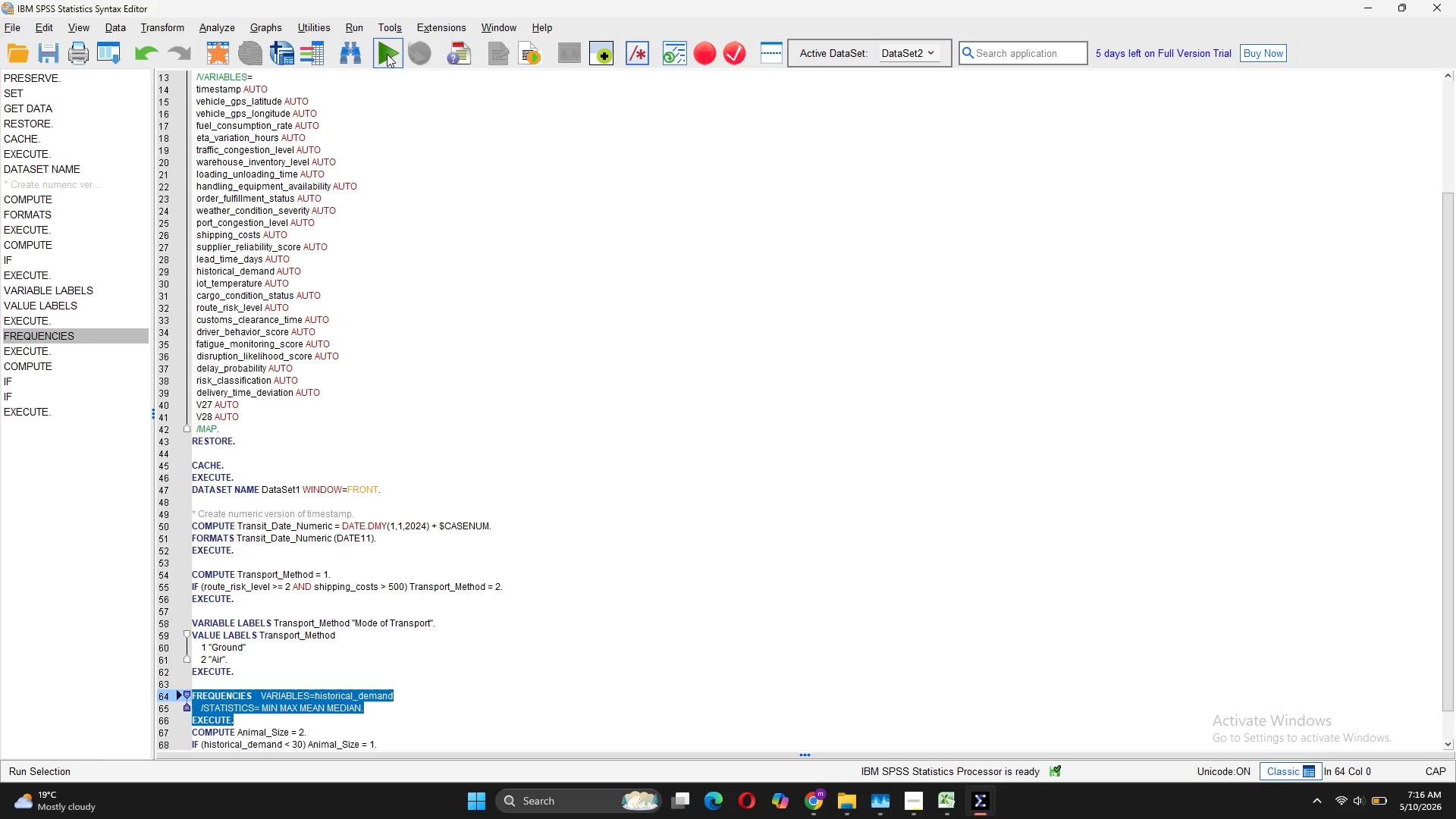 
left_click_drag(start_coordinate=[388, 54], to_coordinate=[782, 719])
 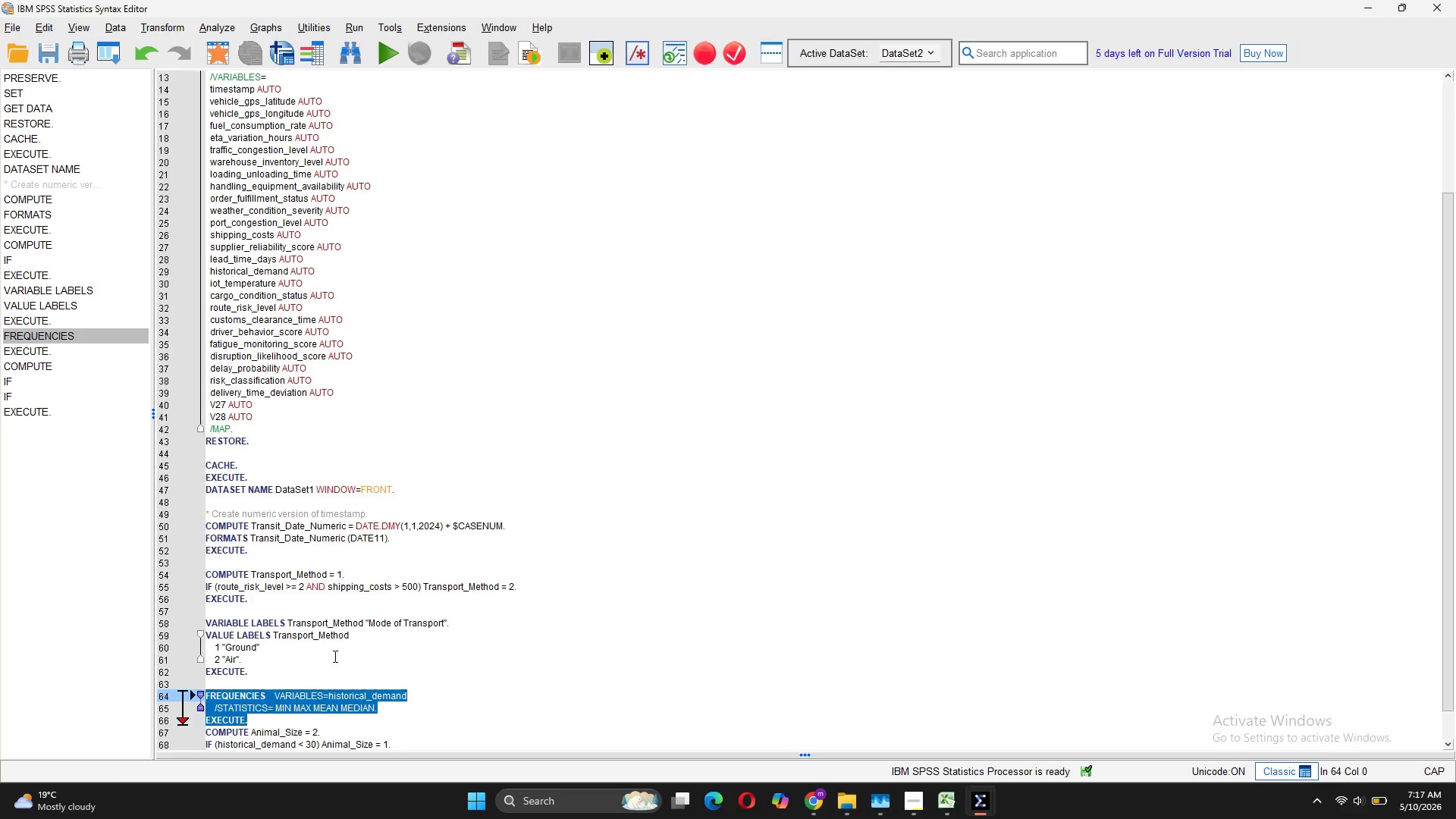 
scroll: coordinate [616, 617], scroll_direction: down, amount: 216.0
 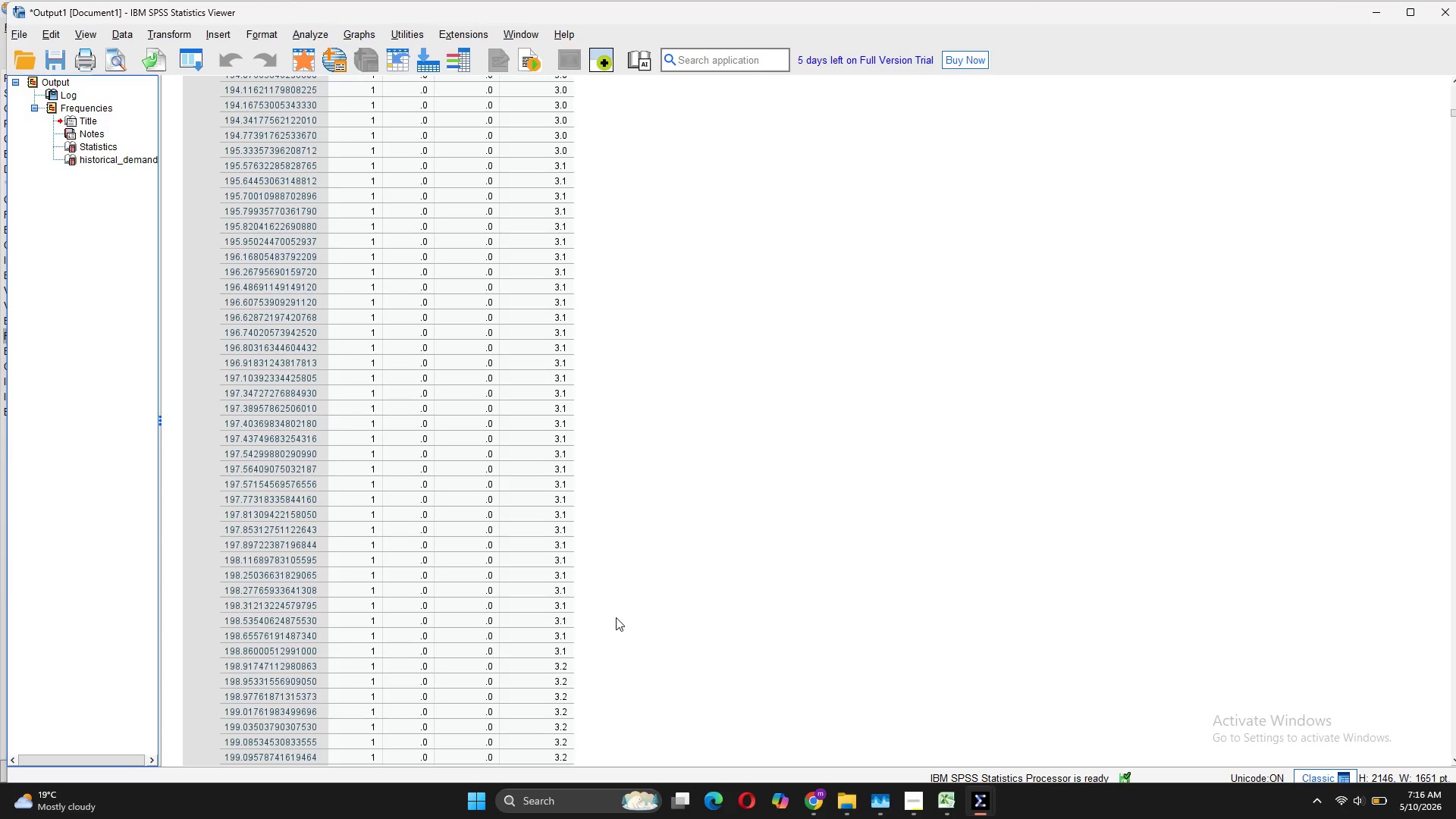 
scroll: coordinate [334, 656], scroll_direction: down, amount: 67.0
 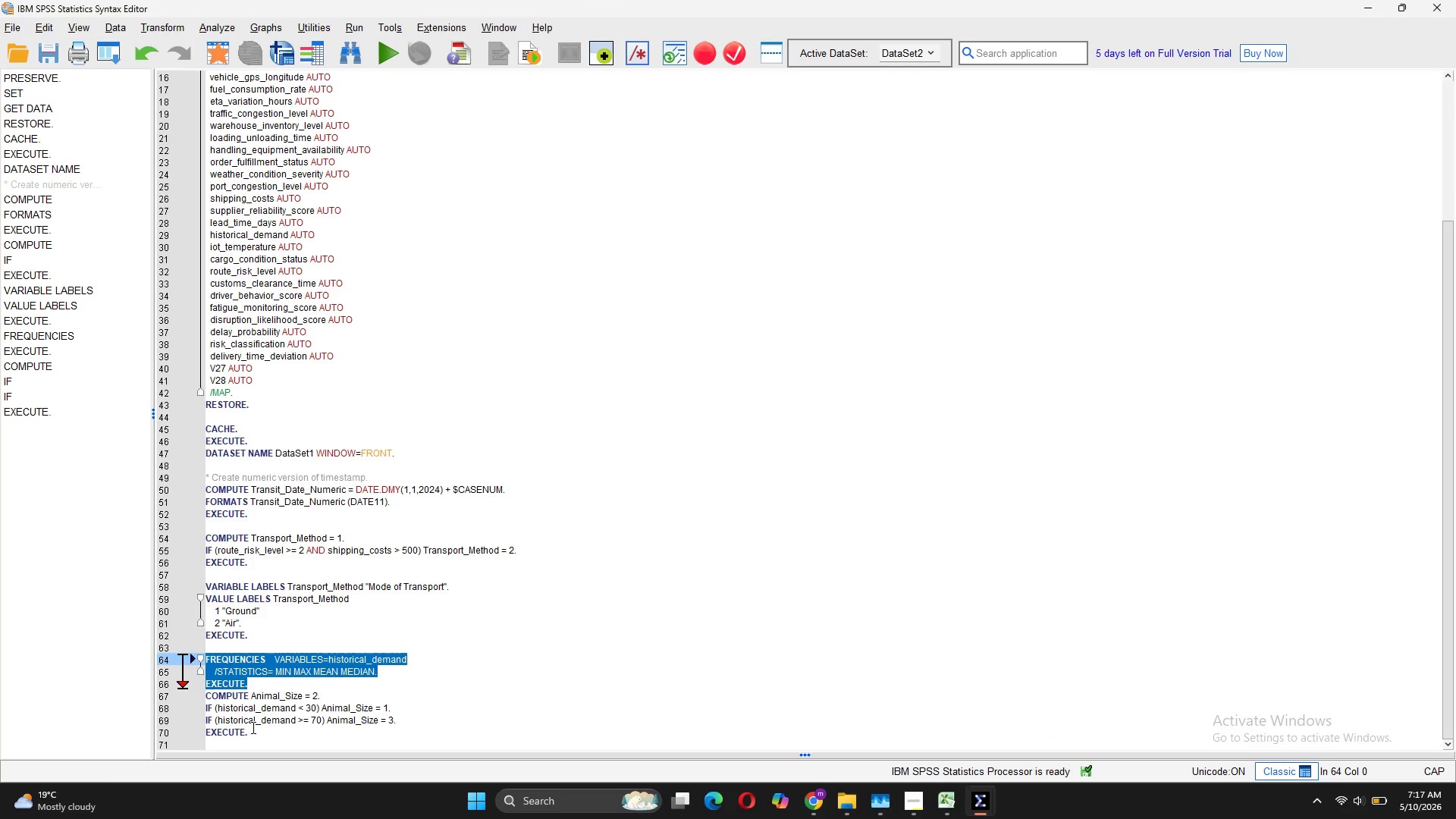 
left_click([258, 732])
 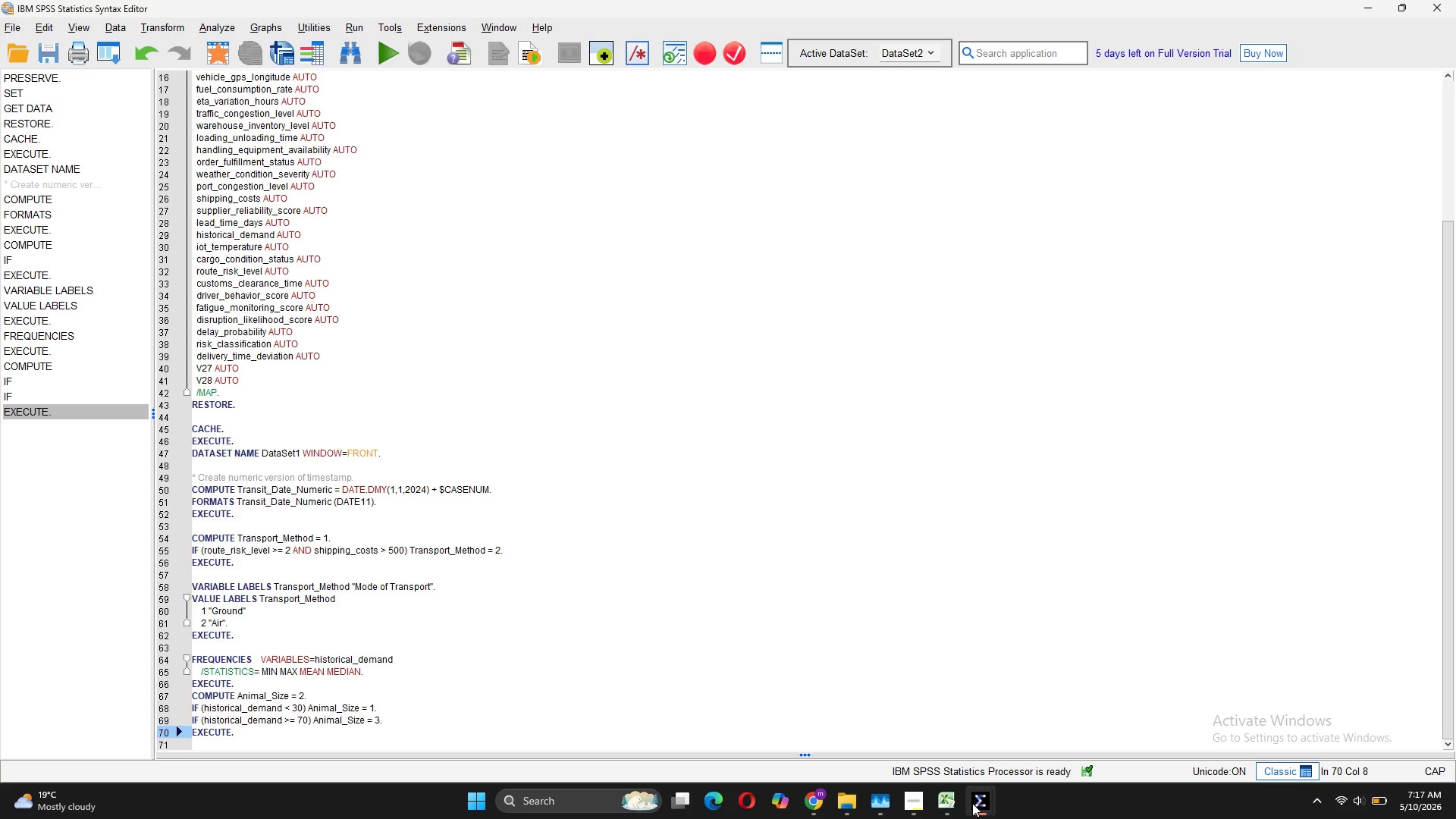 
left_click([1155, 738])
 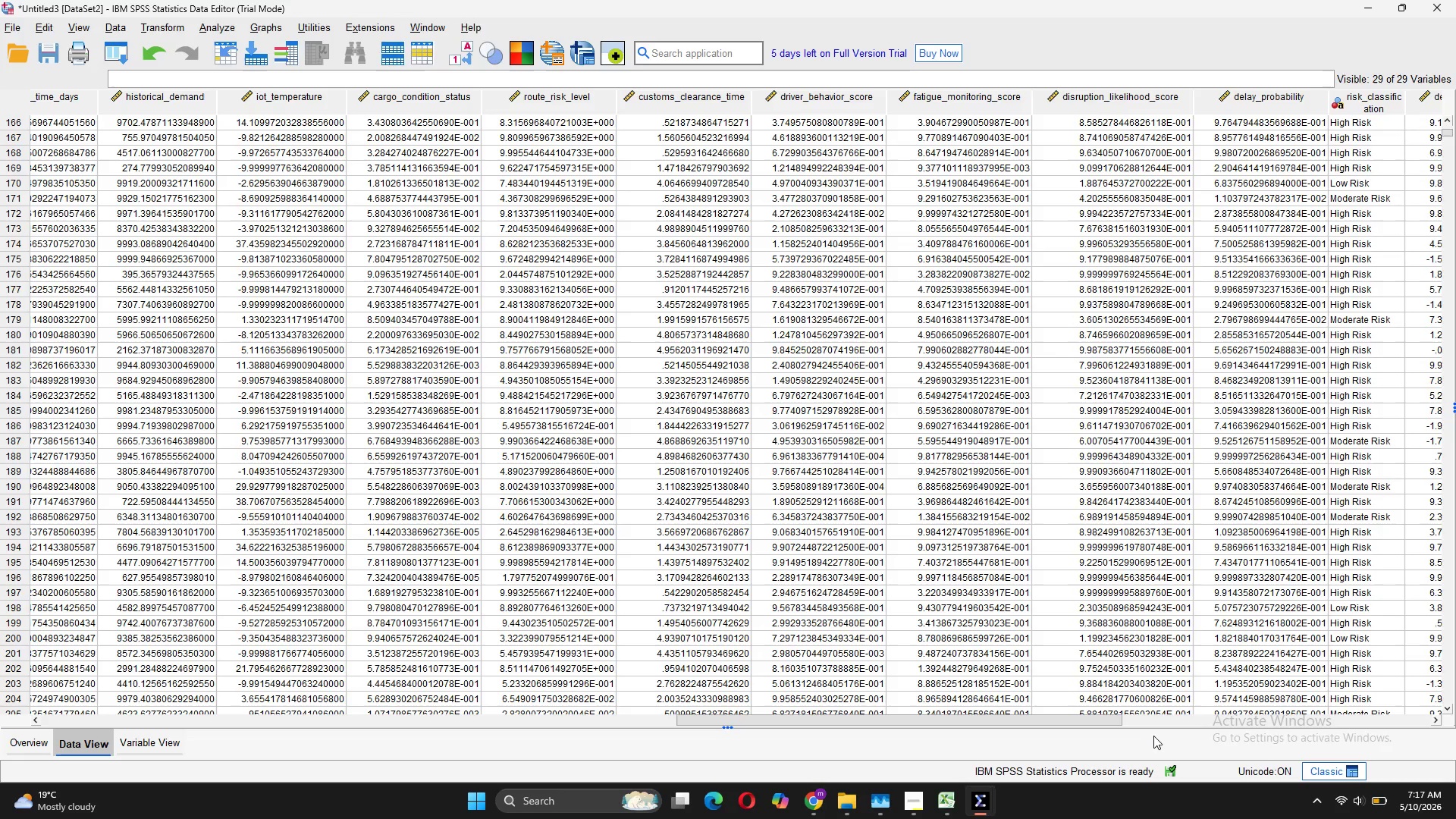 
left_click_drag(start_coordinate=[1111, 718], to_coordinate=[1443, 711])
 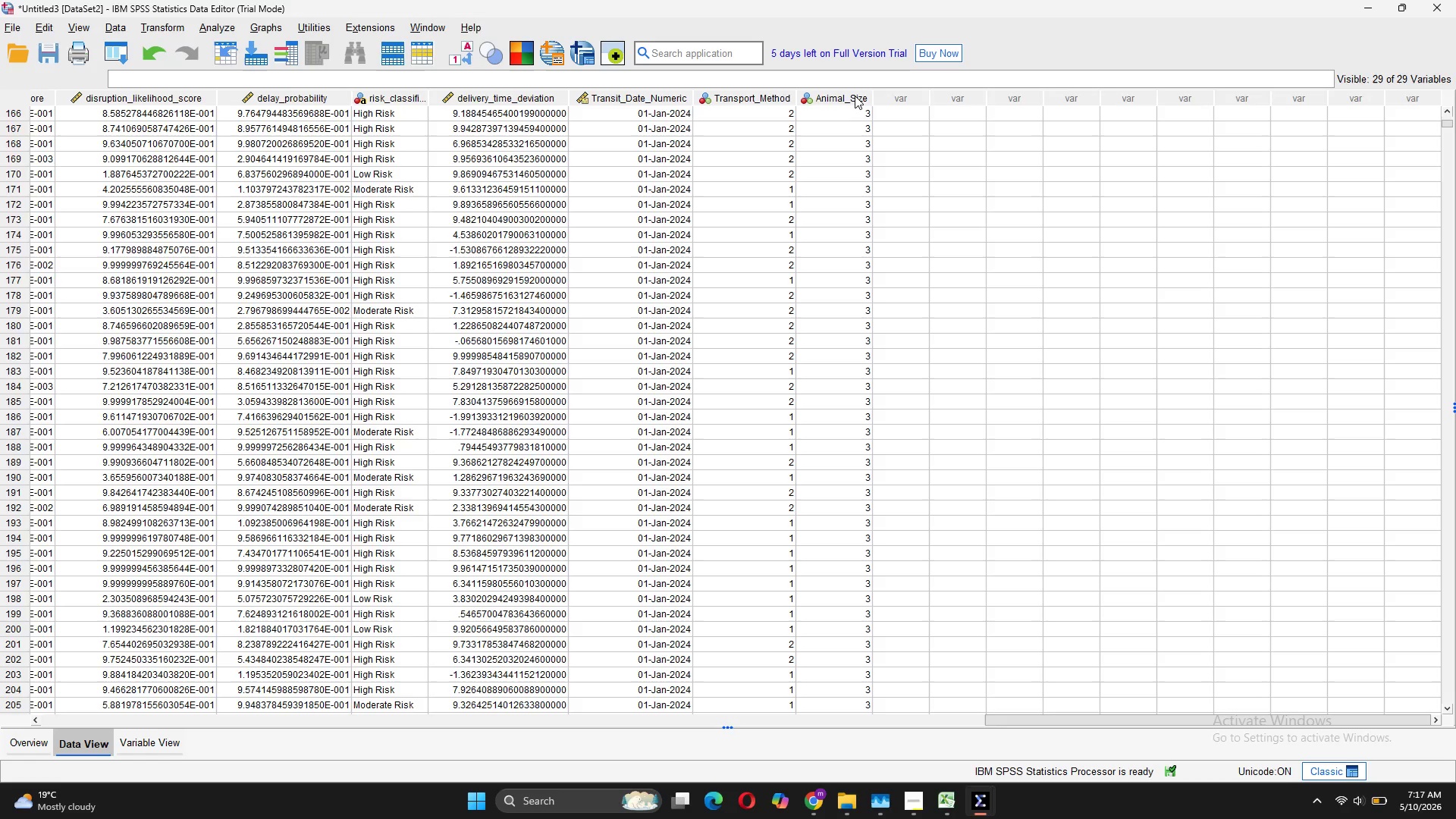 
left_click([854, 96])
 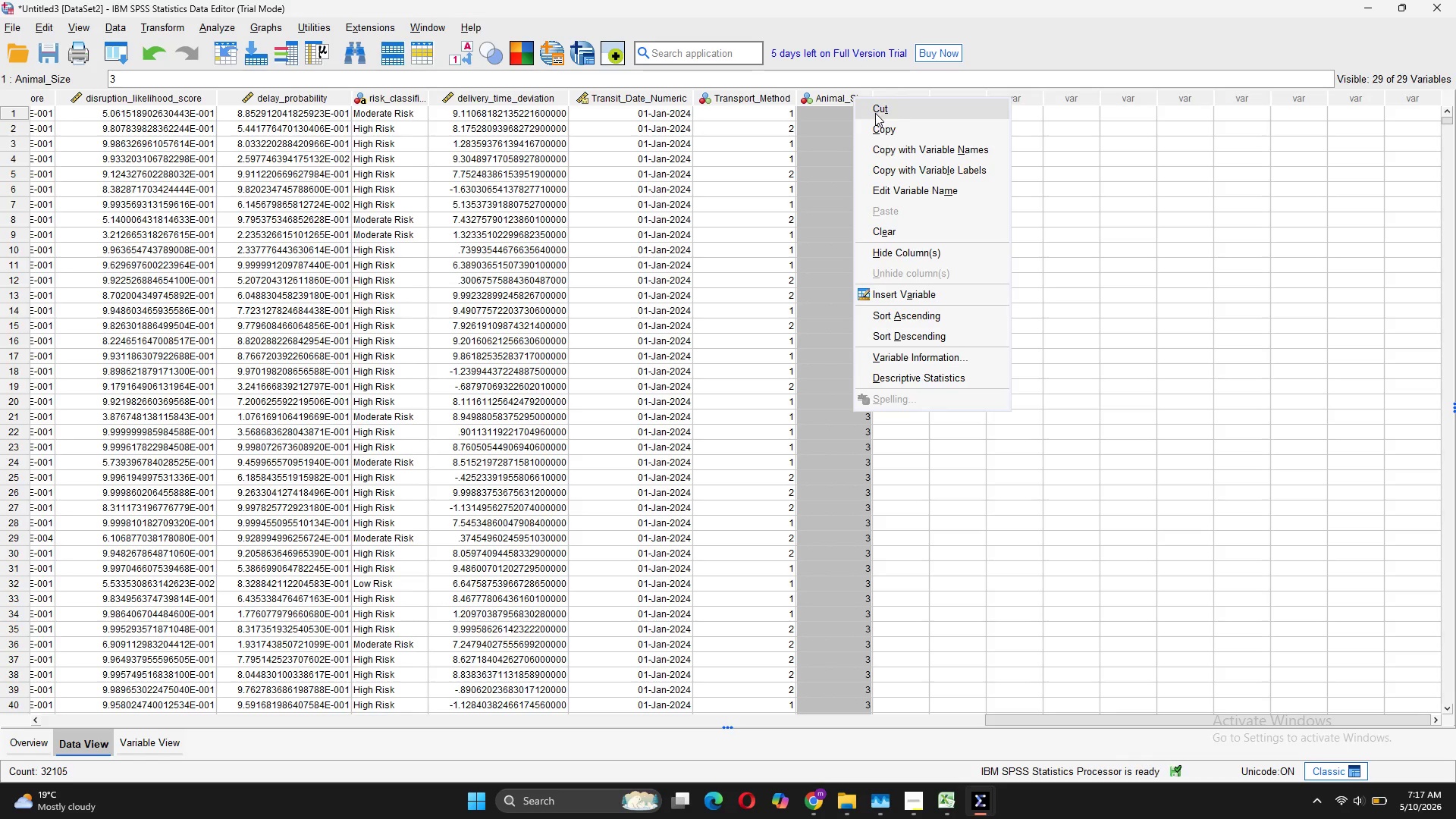 
left_click([878, 111])
 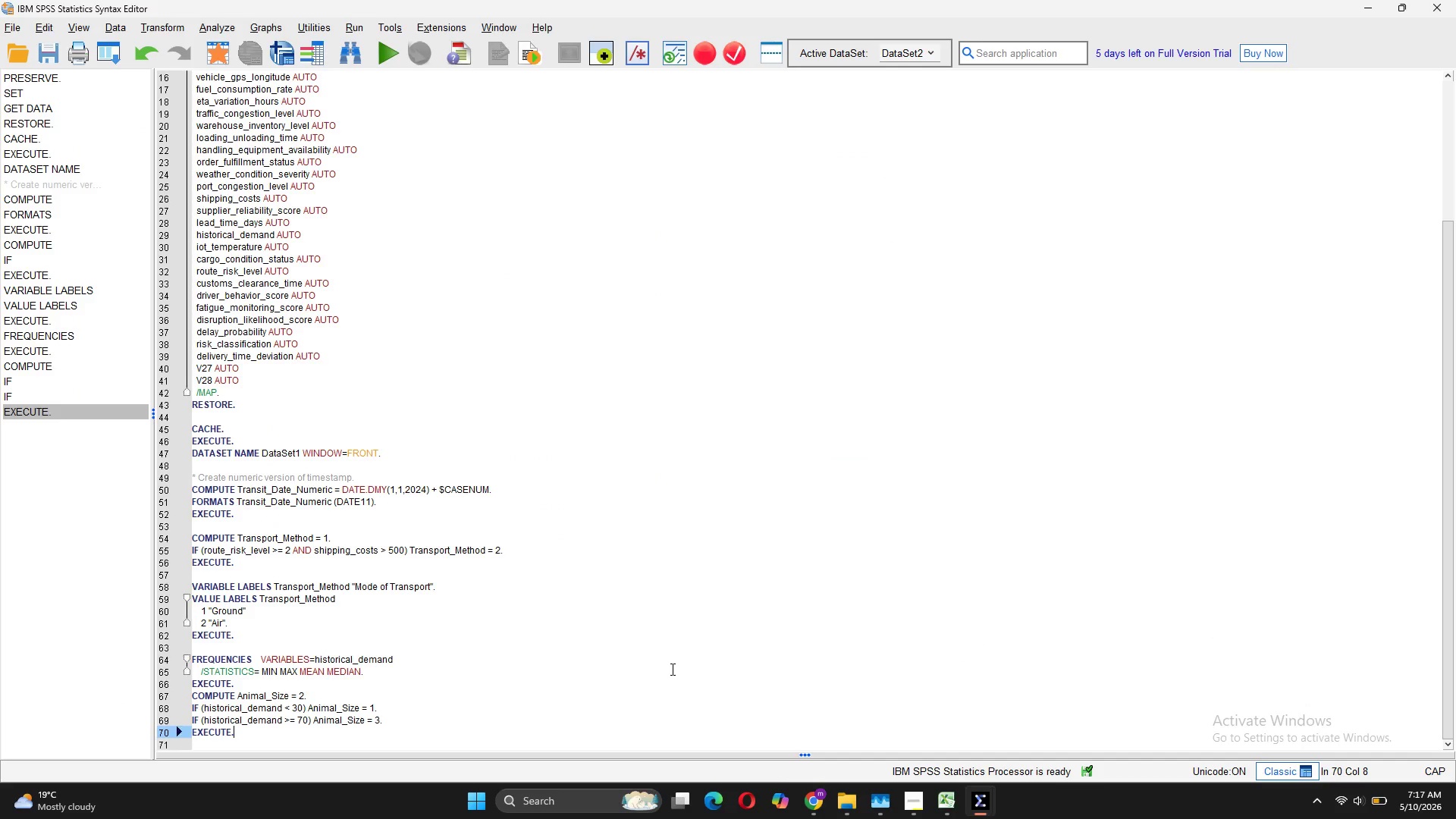 
key(Enter)
 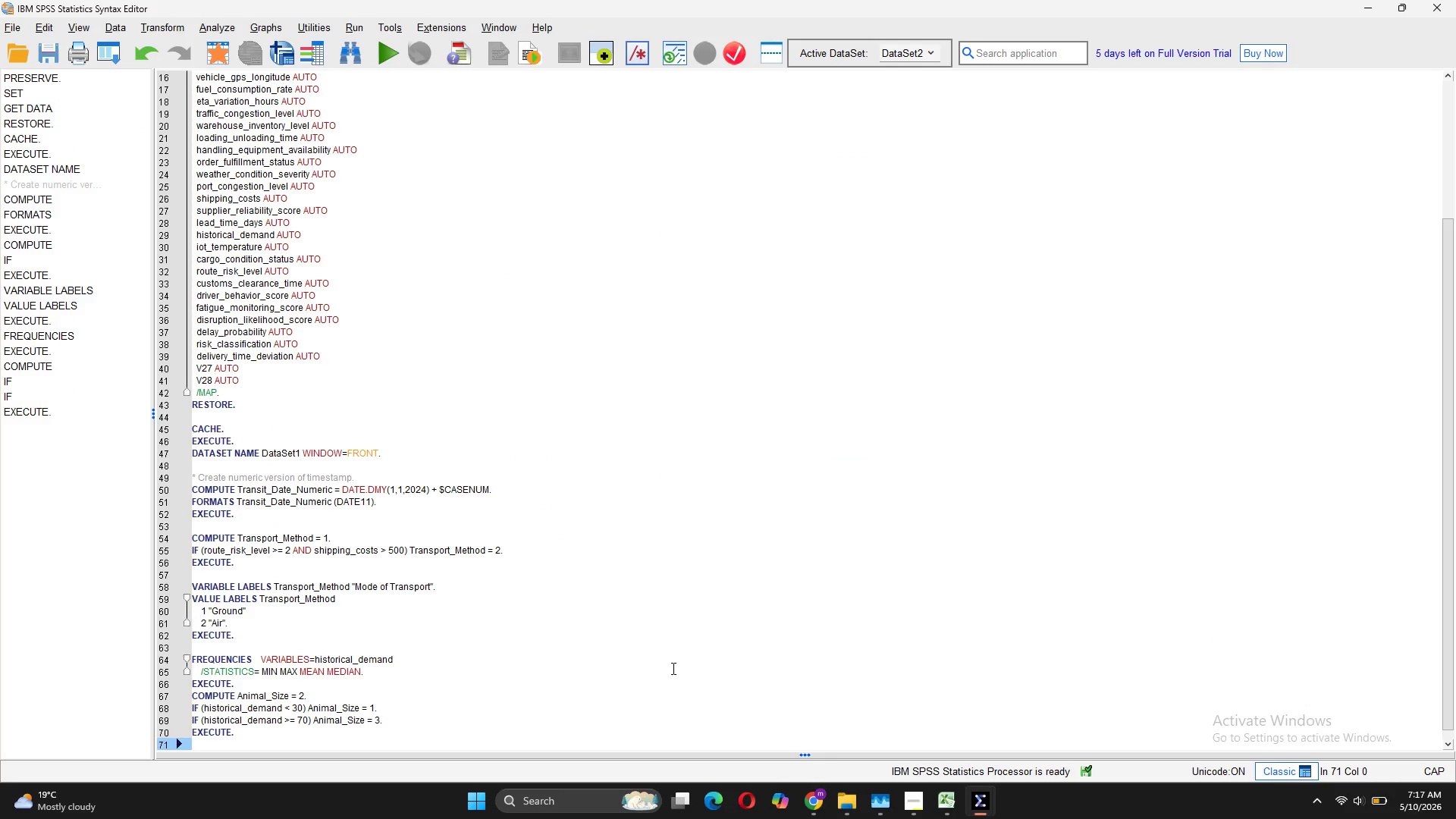 
key(Enter)
 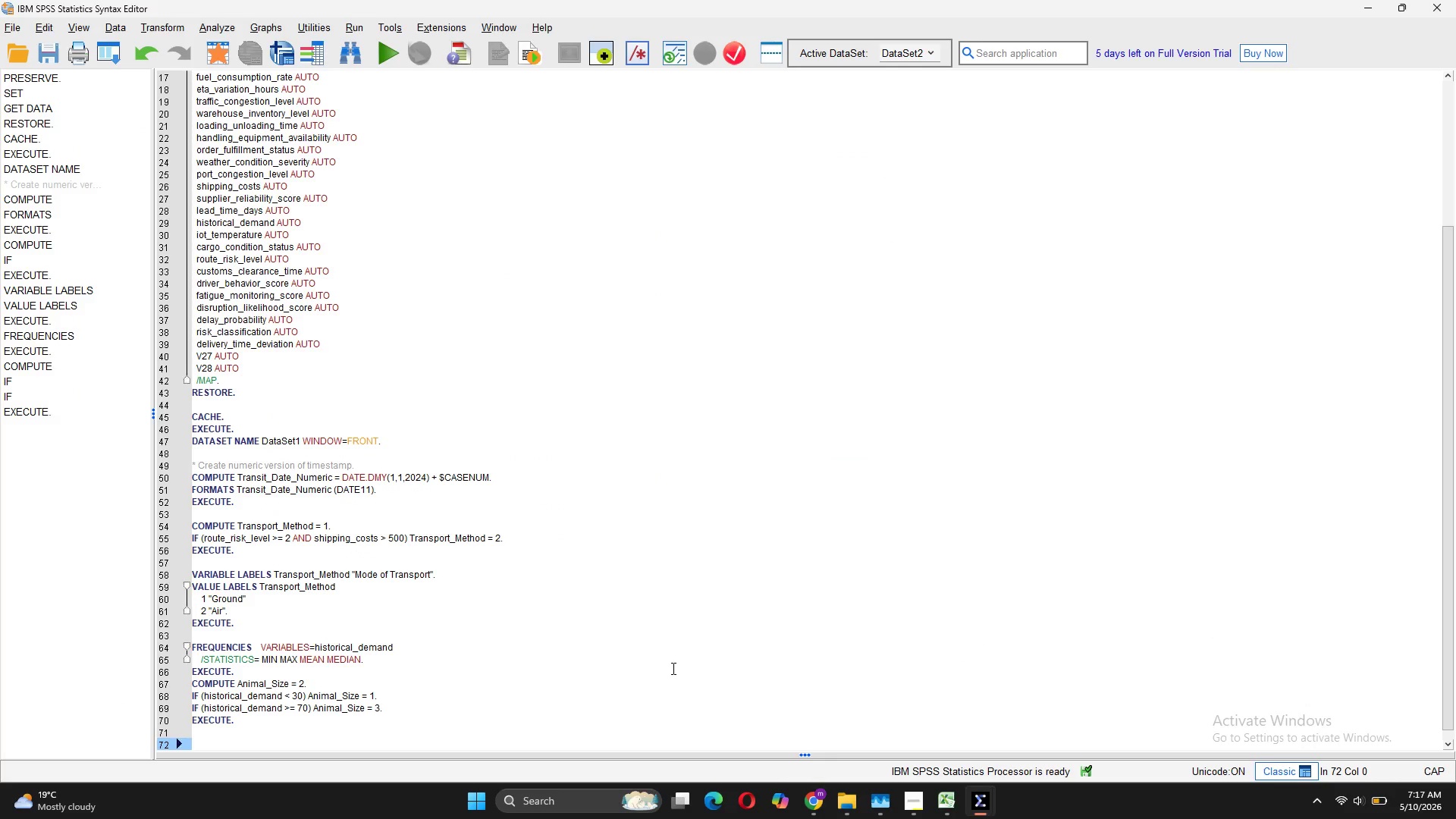 
type(COMUTE)
 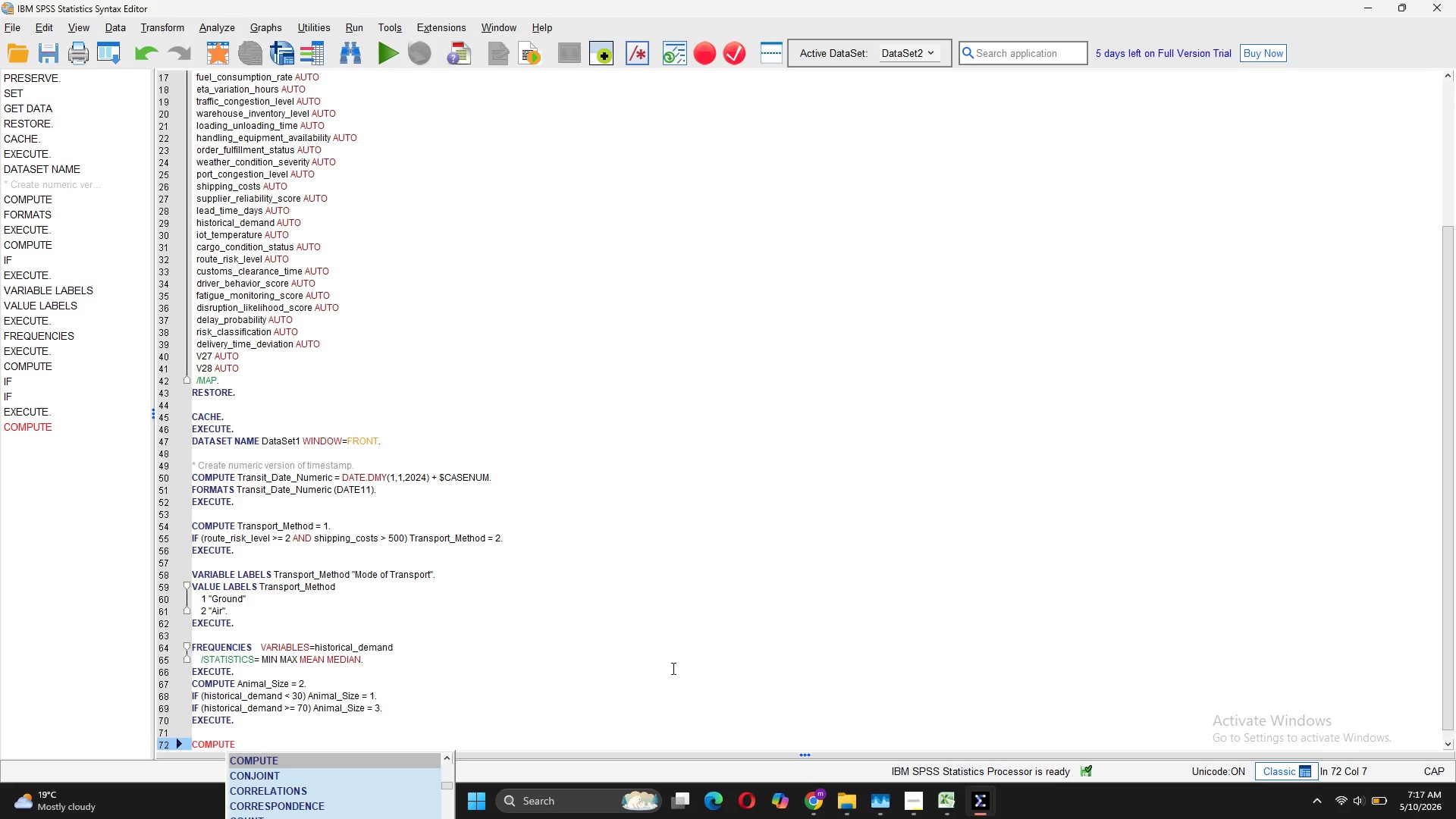 
hold_key(key=P, duration=15.95)
 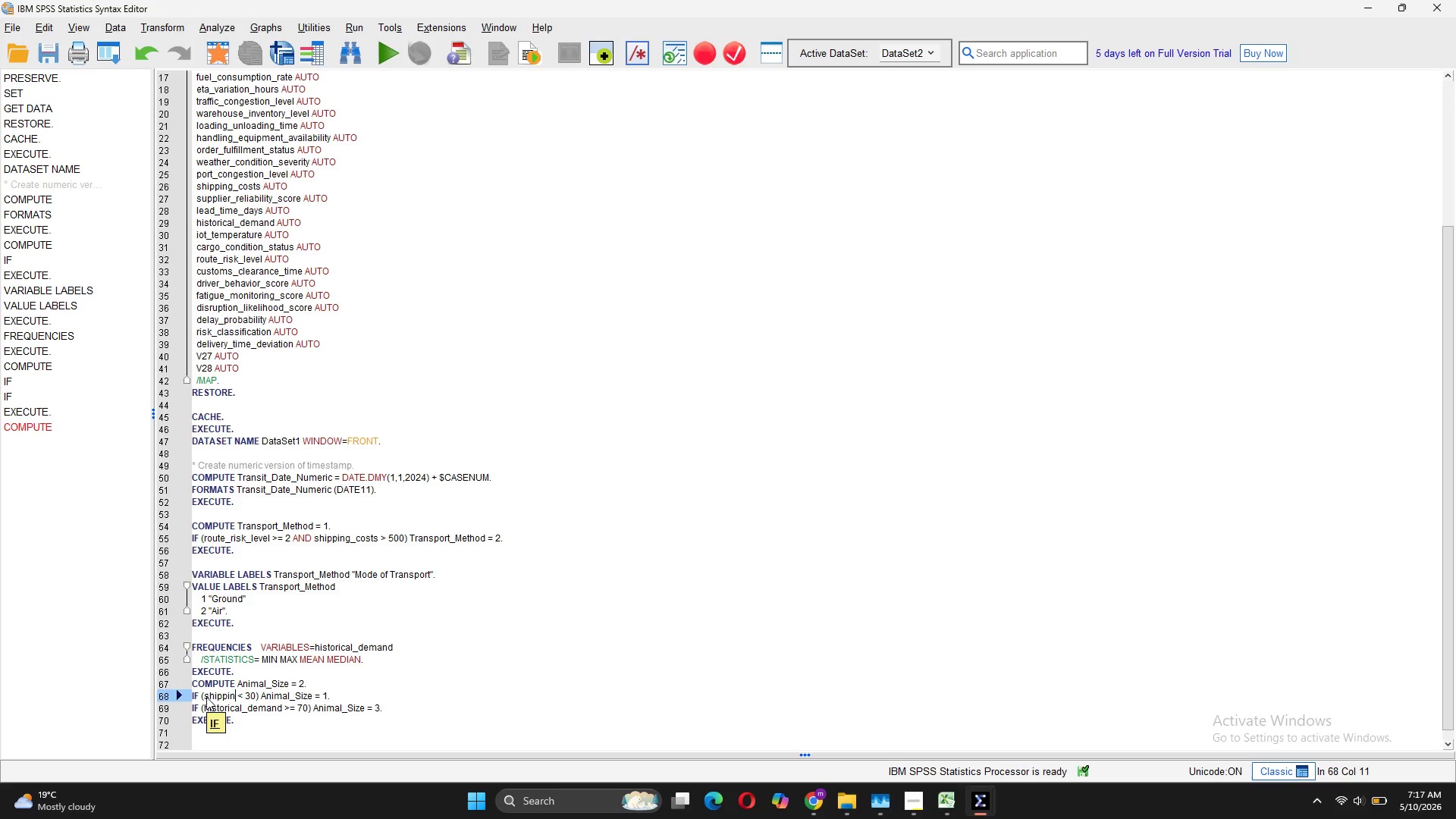 
left_click_drag(start_coordinate=[239, 739], to_coordinate=[187, 739])
 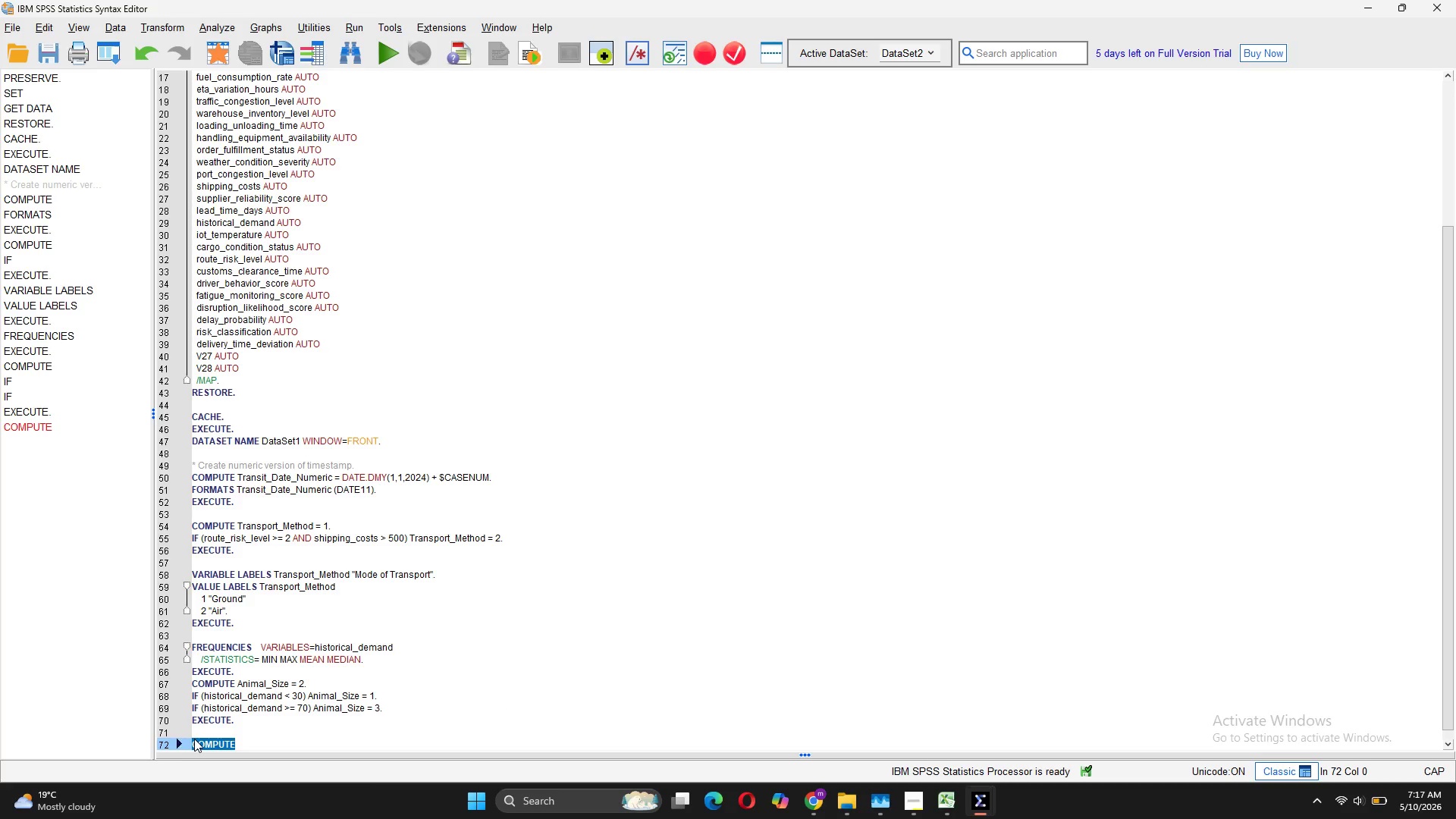 
key(Backspace)
 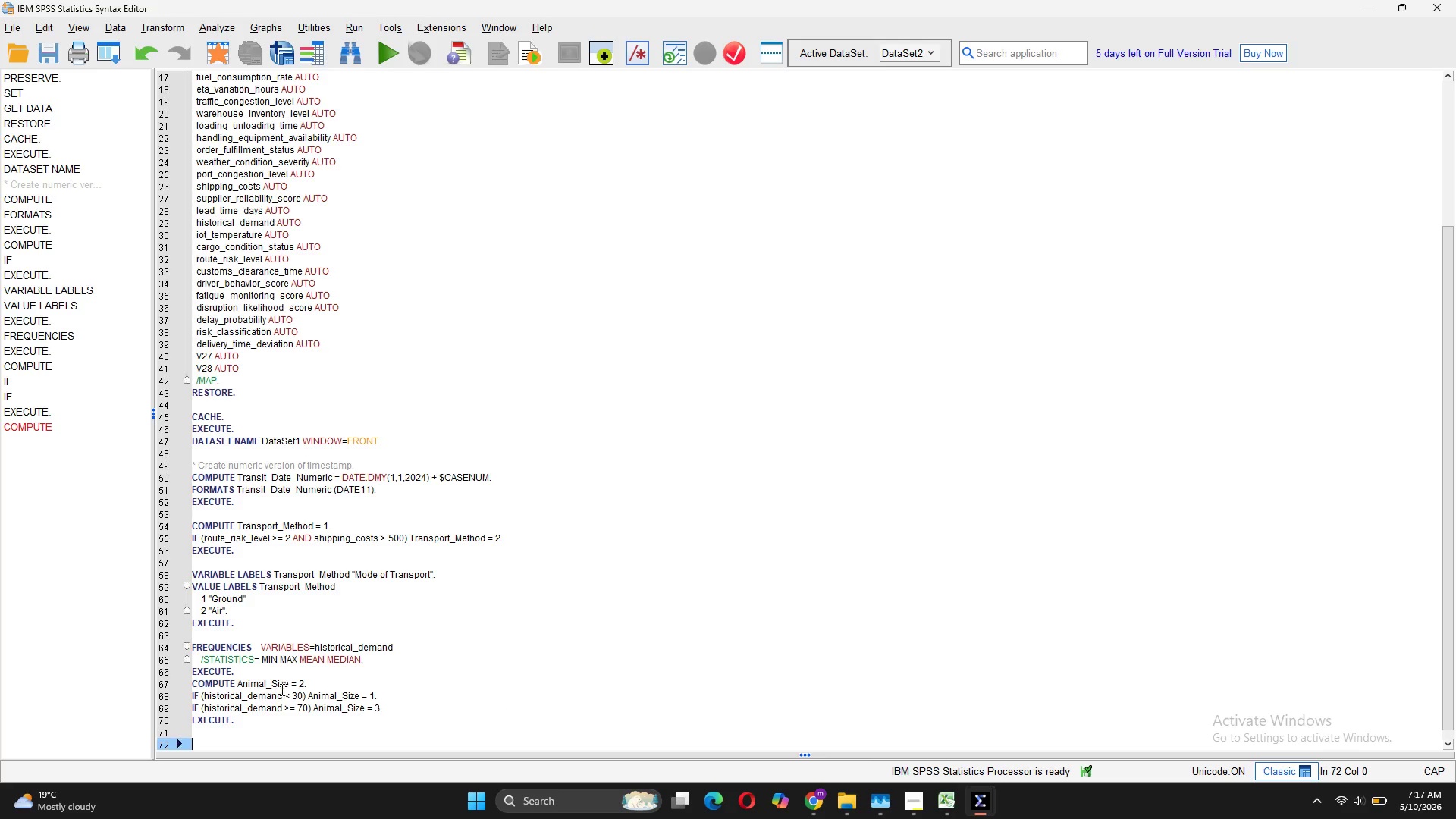 
left_click_drag(start_coordinate=[281, 692], to_coordinate=[205, 697])
 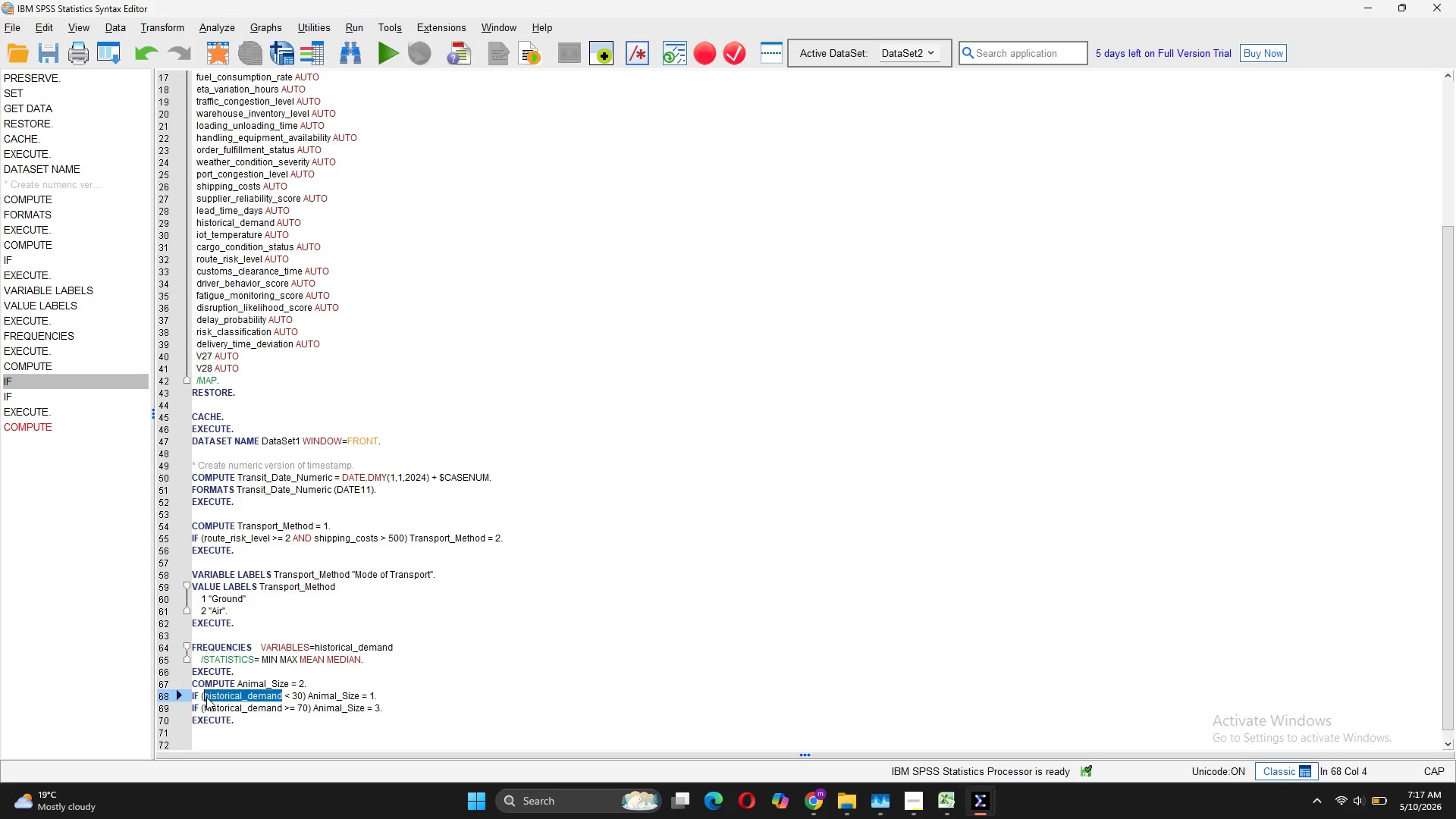 
type(shiping_costs)
 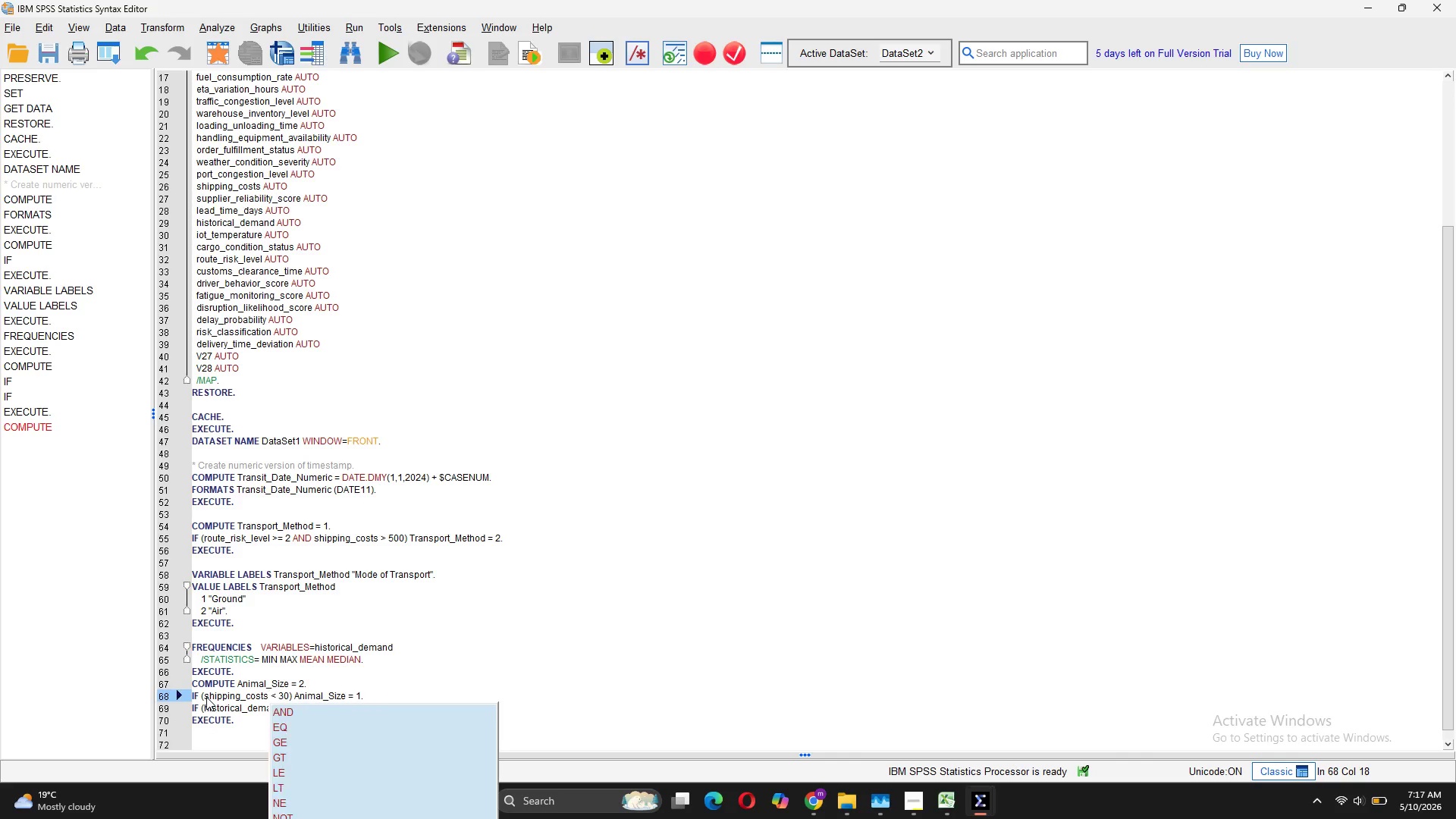 
left_click([286, 698])
 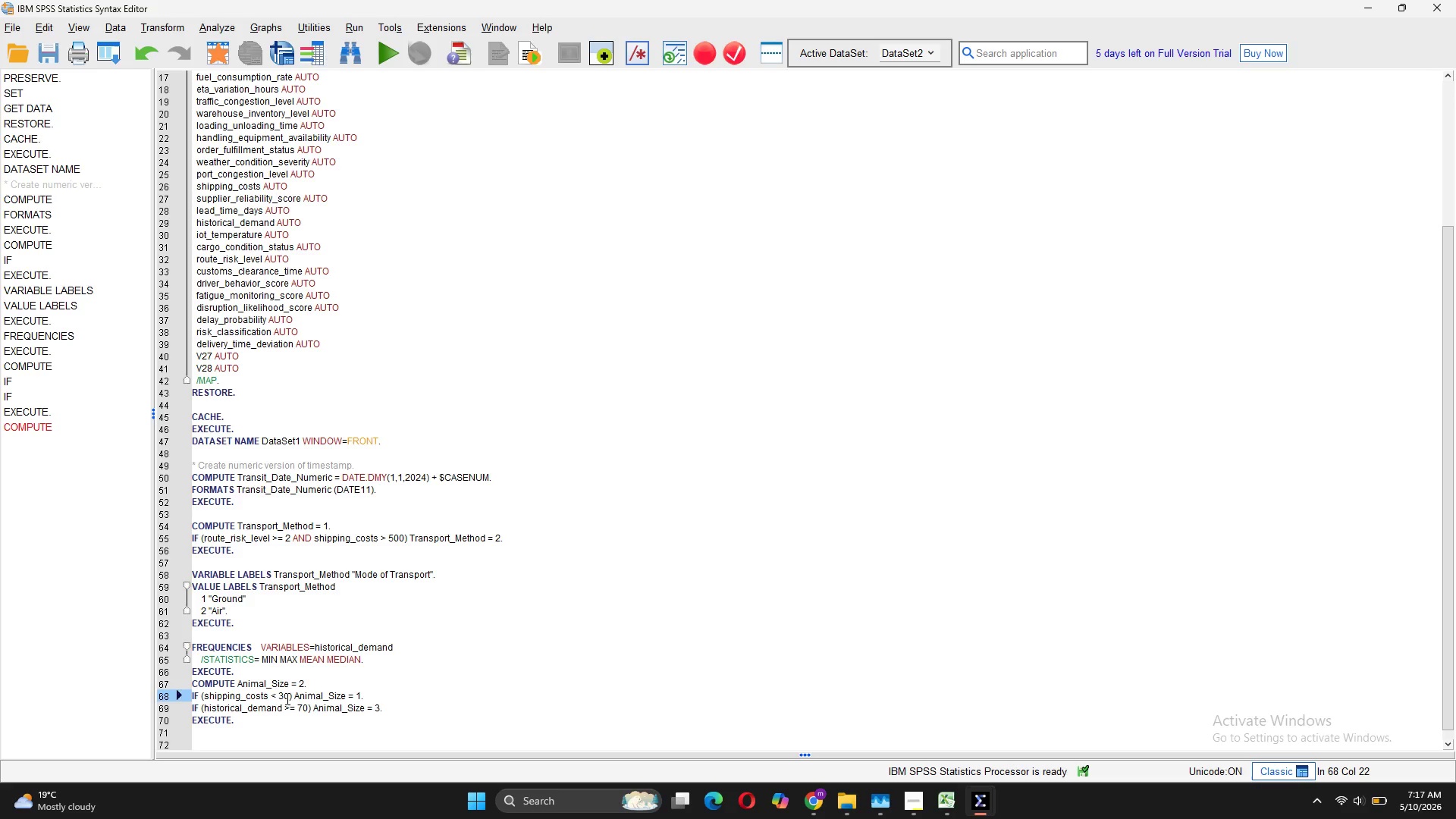 
key(ArrowRight)
 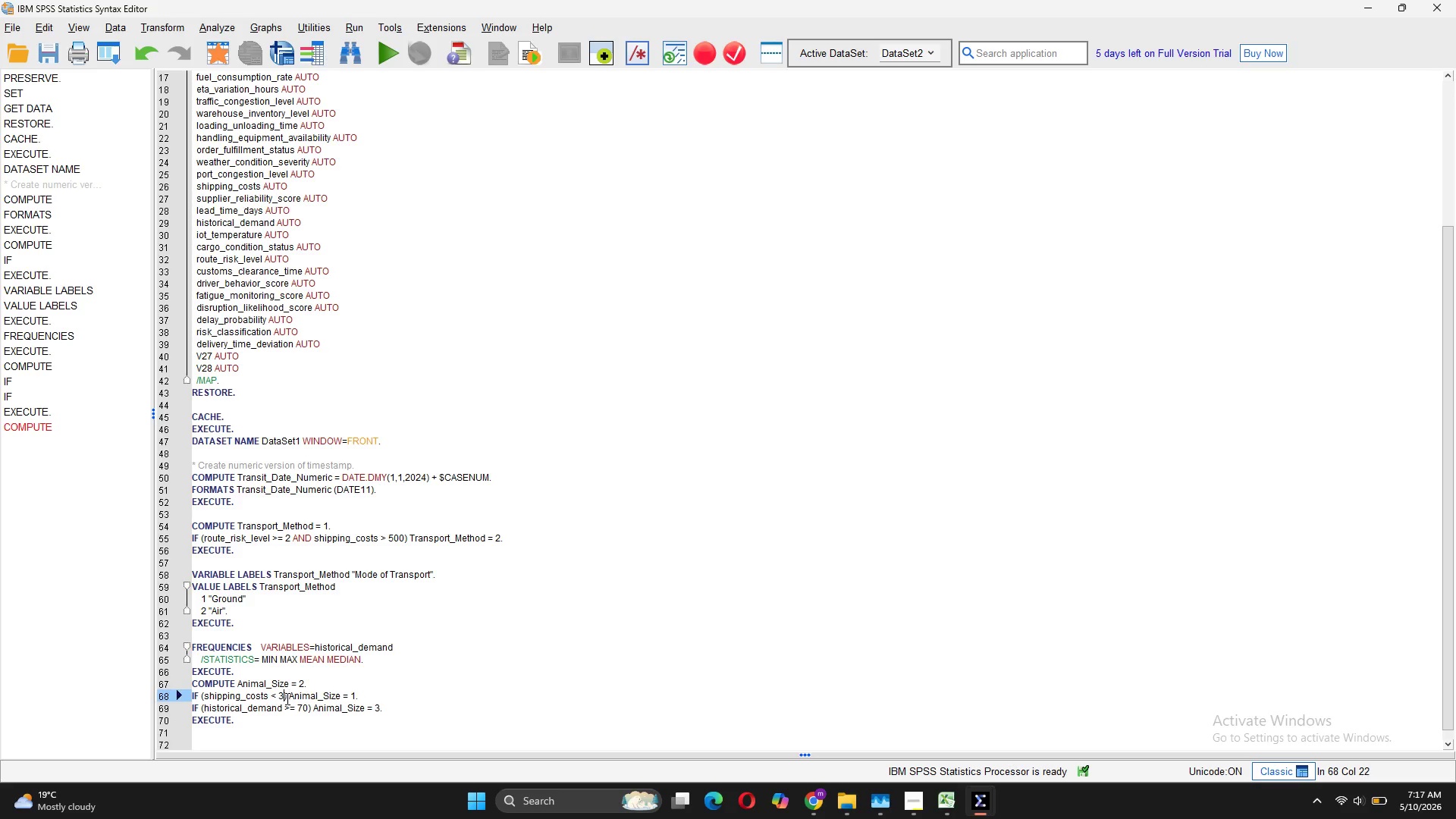 
key(Backspace)
key(Backspace)
key(Backspace)
type( PERENTILE())
 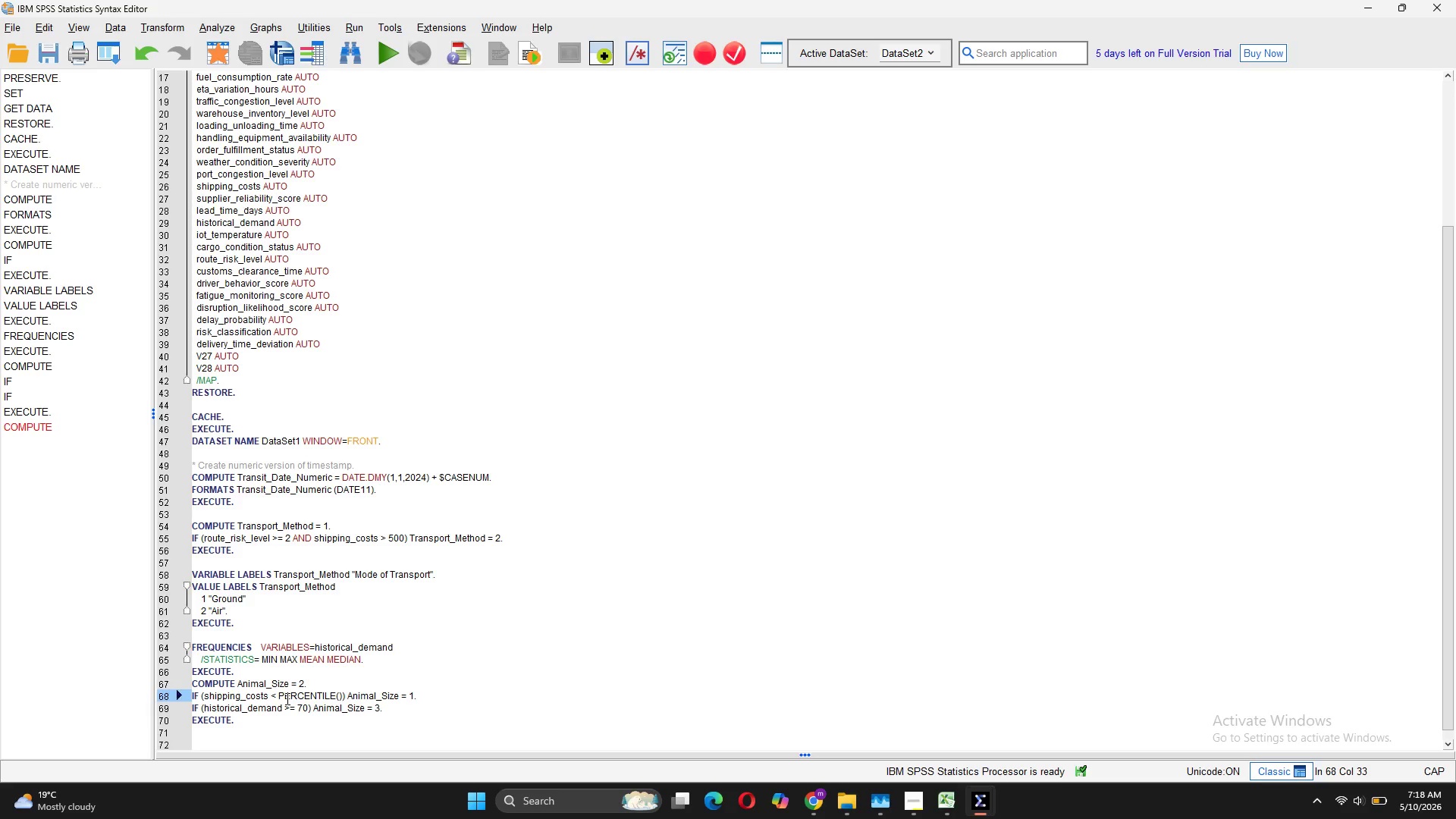 
key(ArrowLeft)
 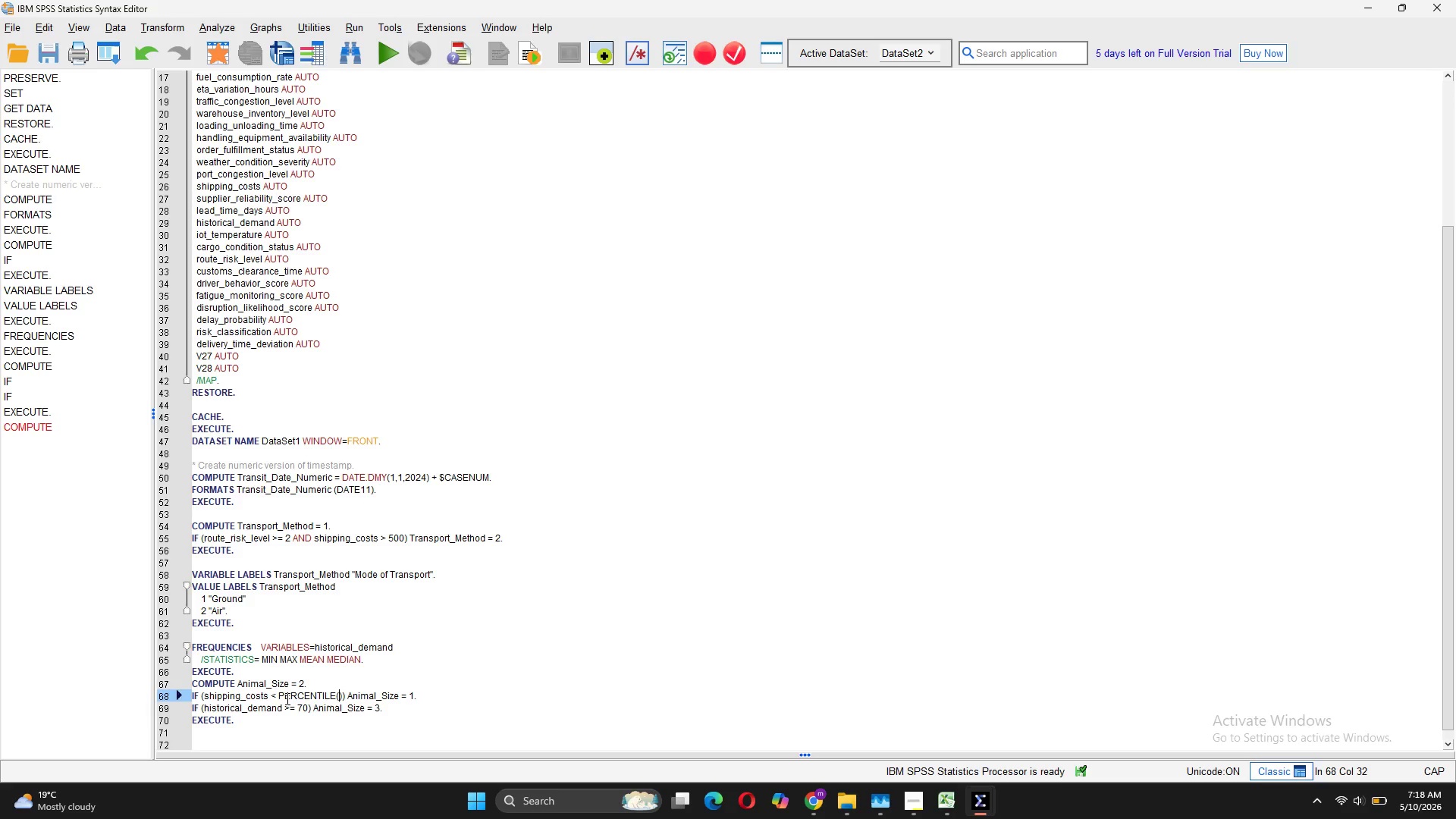 
type(shipping_costs)
 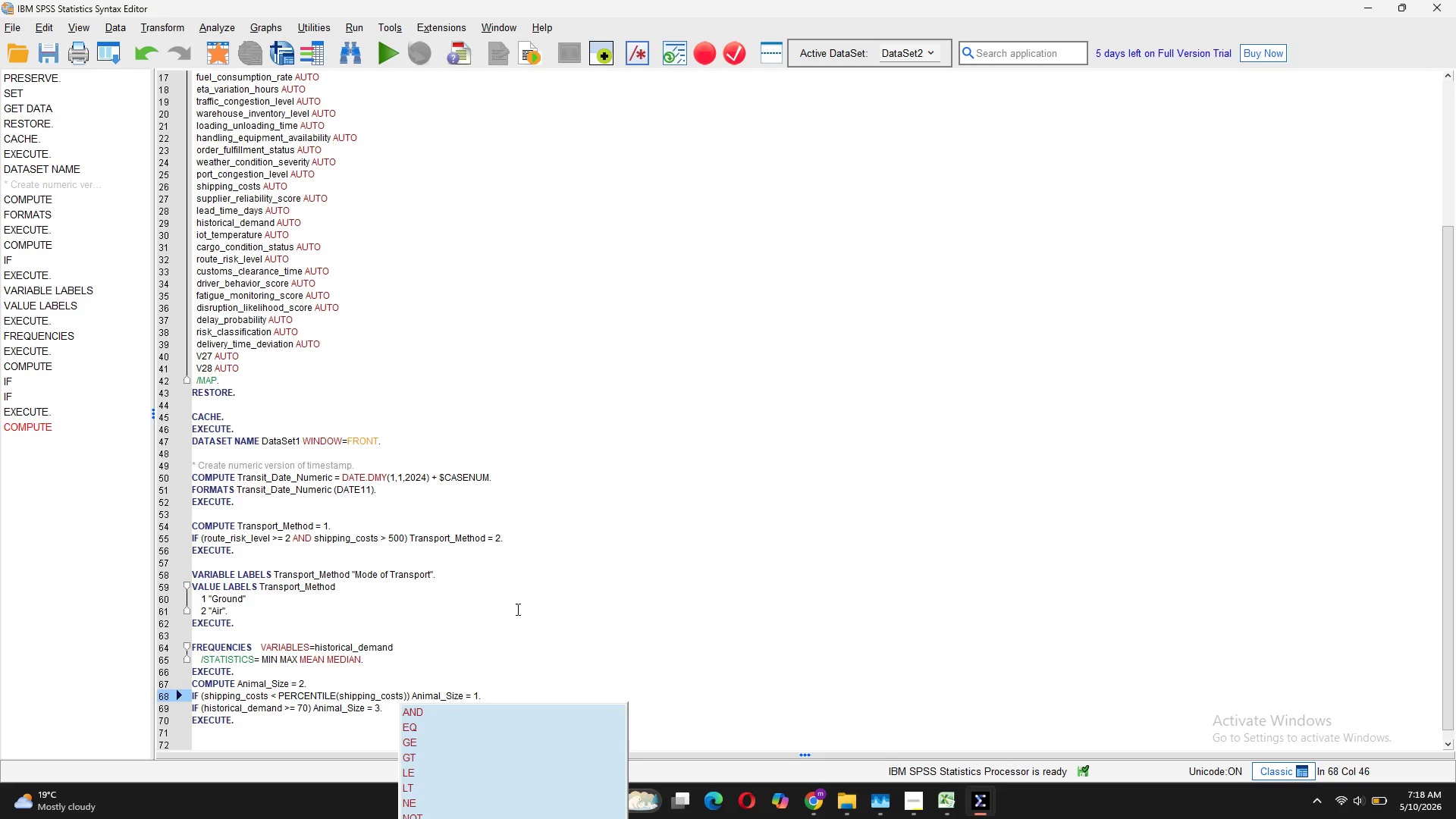 
left_click([575, 600])
 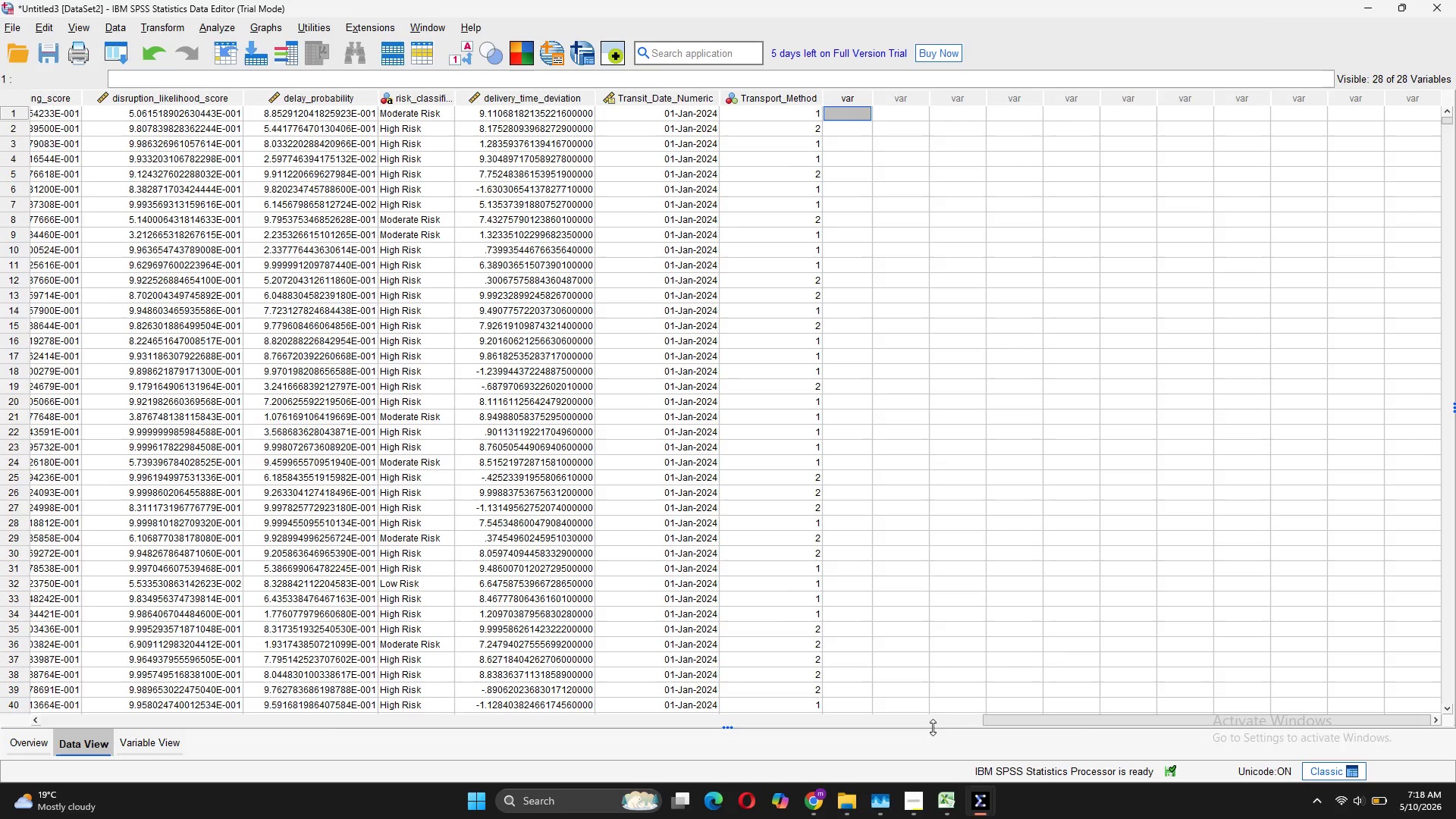 
left_click_drag(start_coordinate=[1003, 714], to_coordinate=[555, 667])
 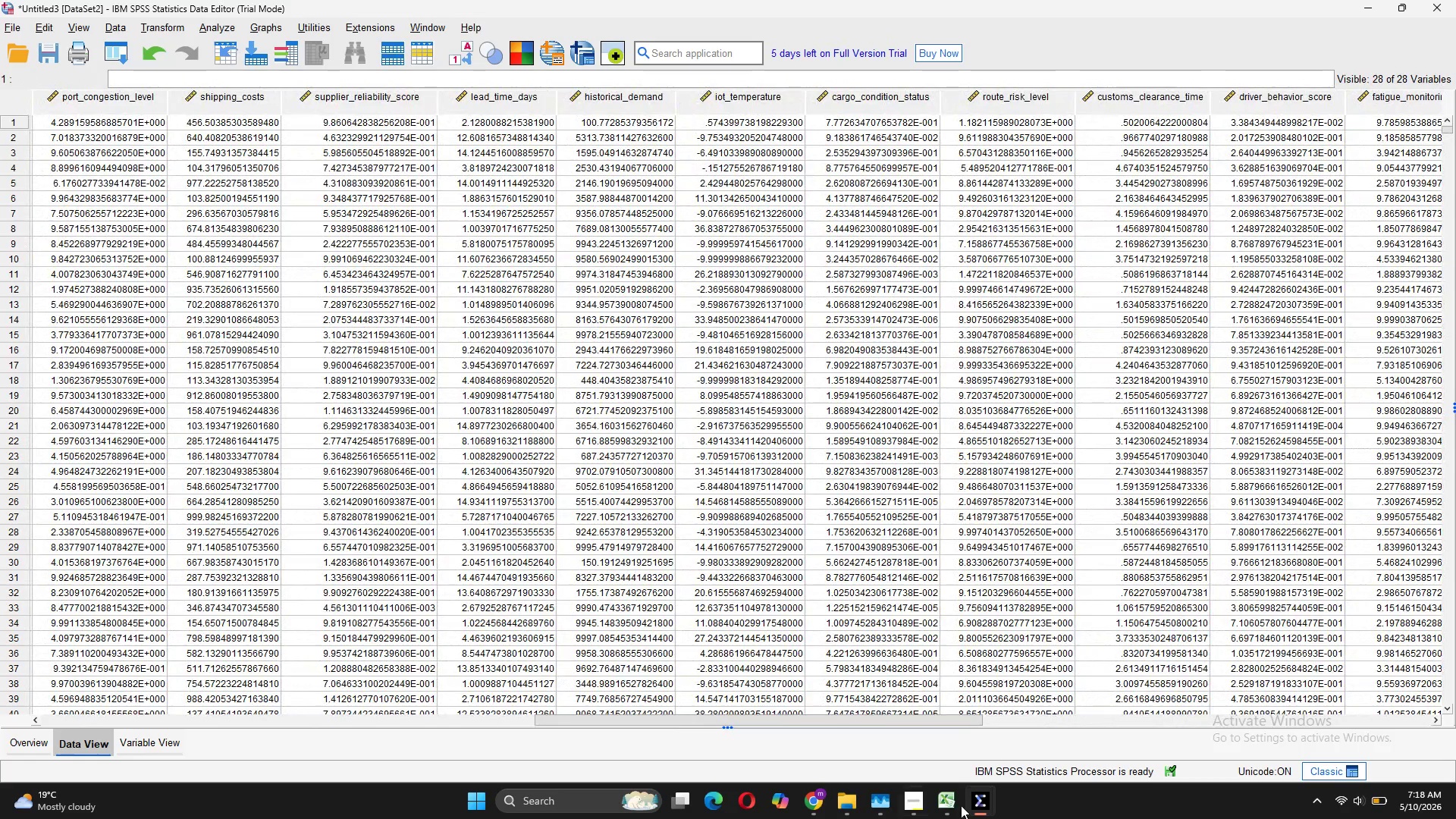 
mouse_move([987, 803])
 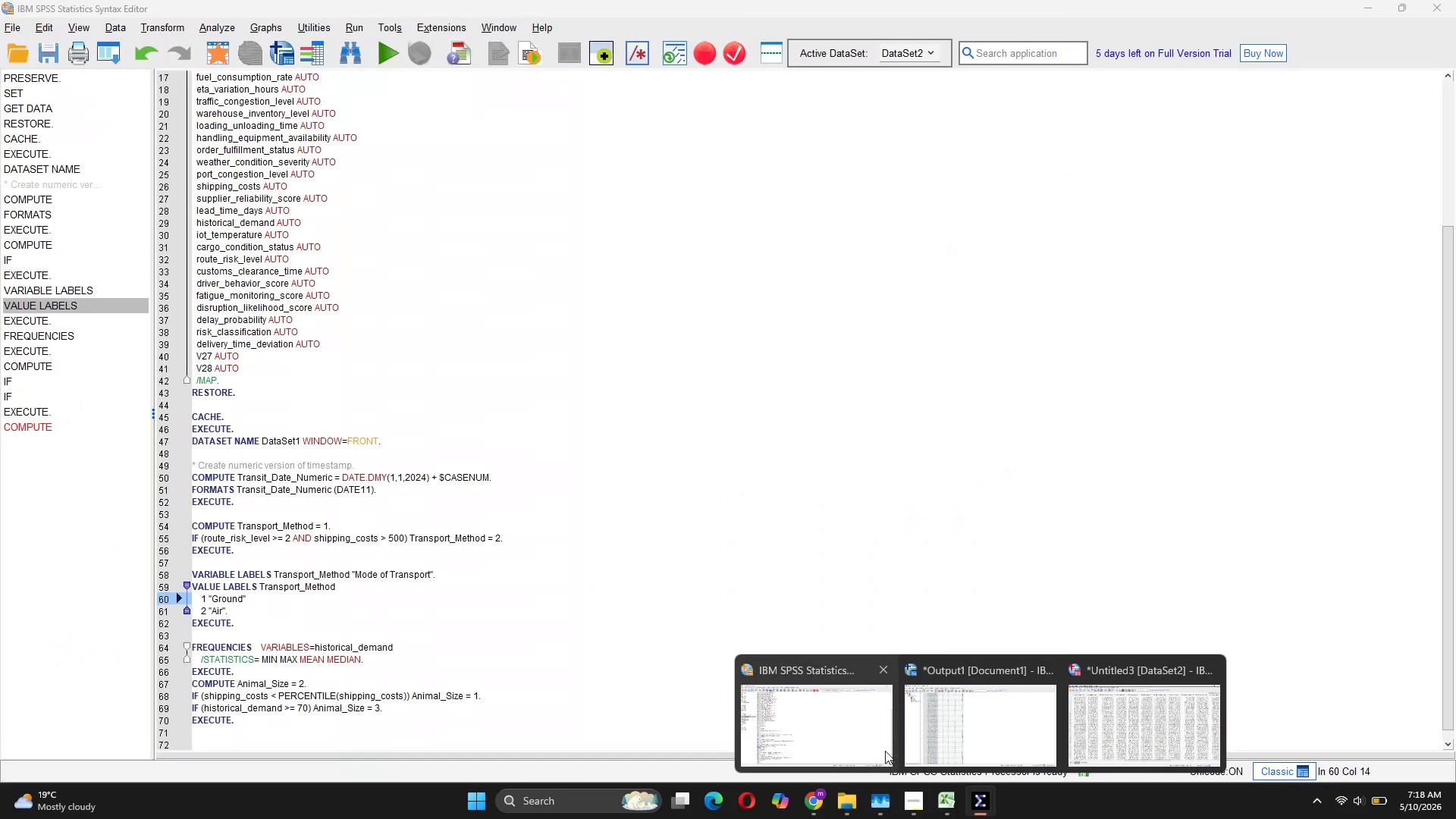 
left_click([840, 742])
 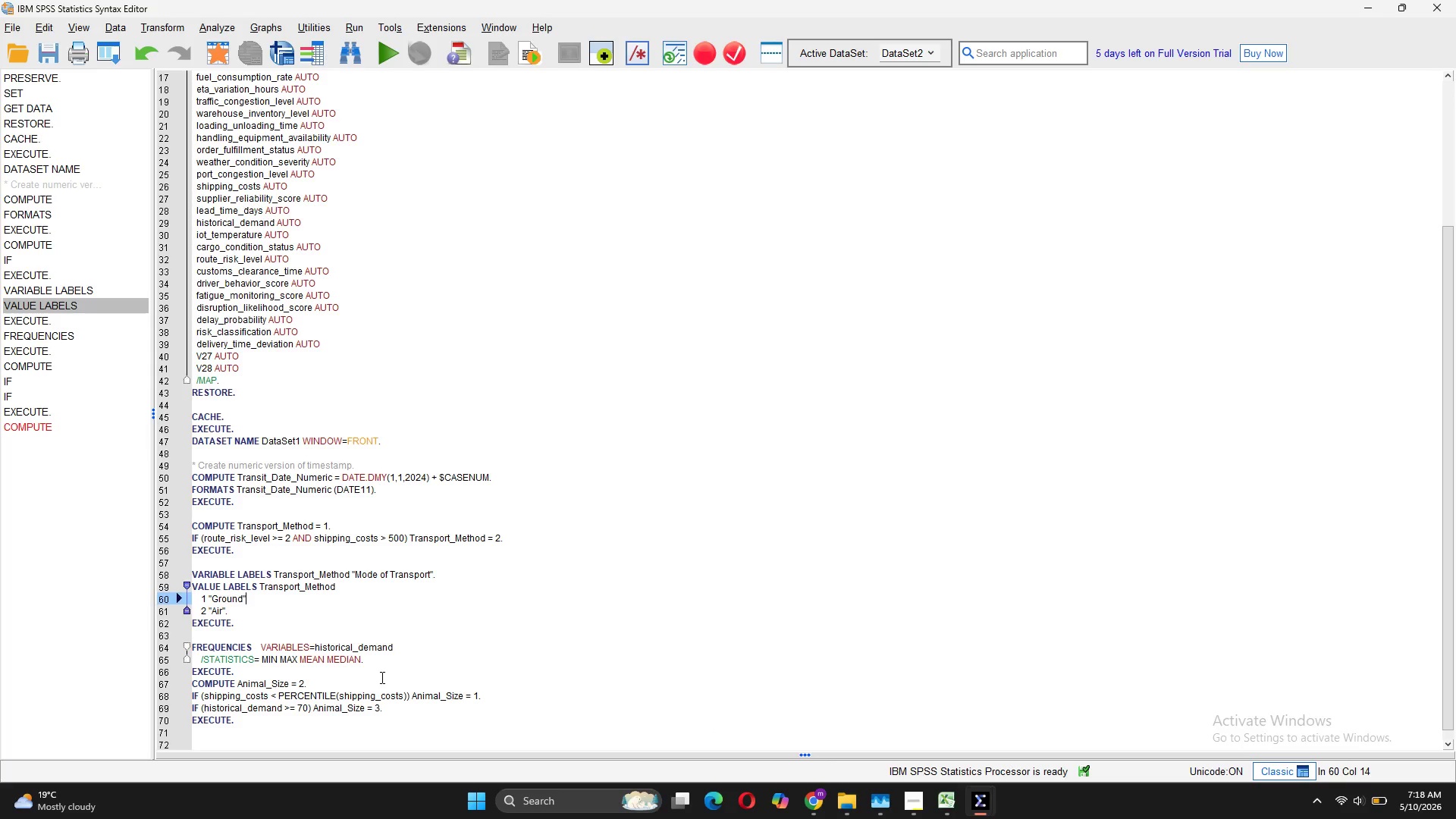 
wait(6.05)
 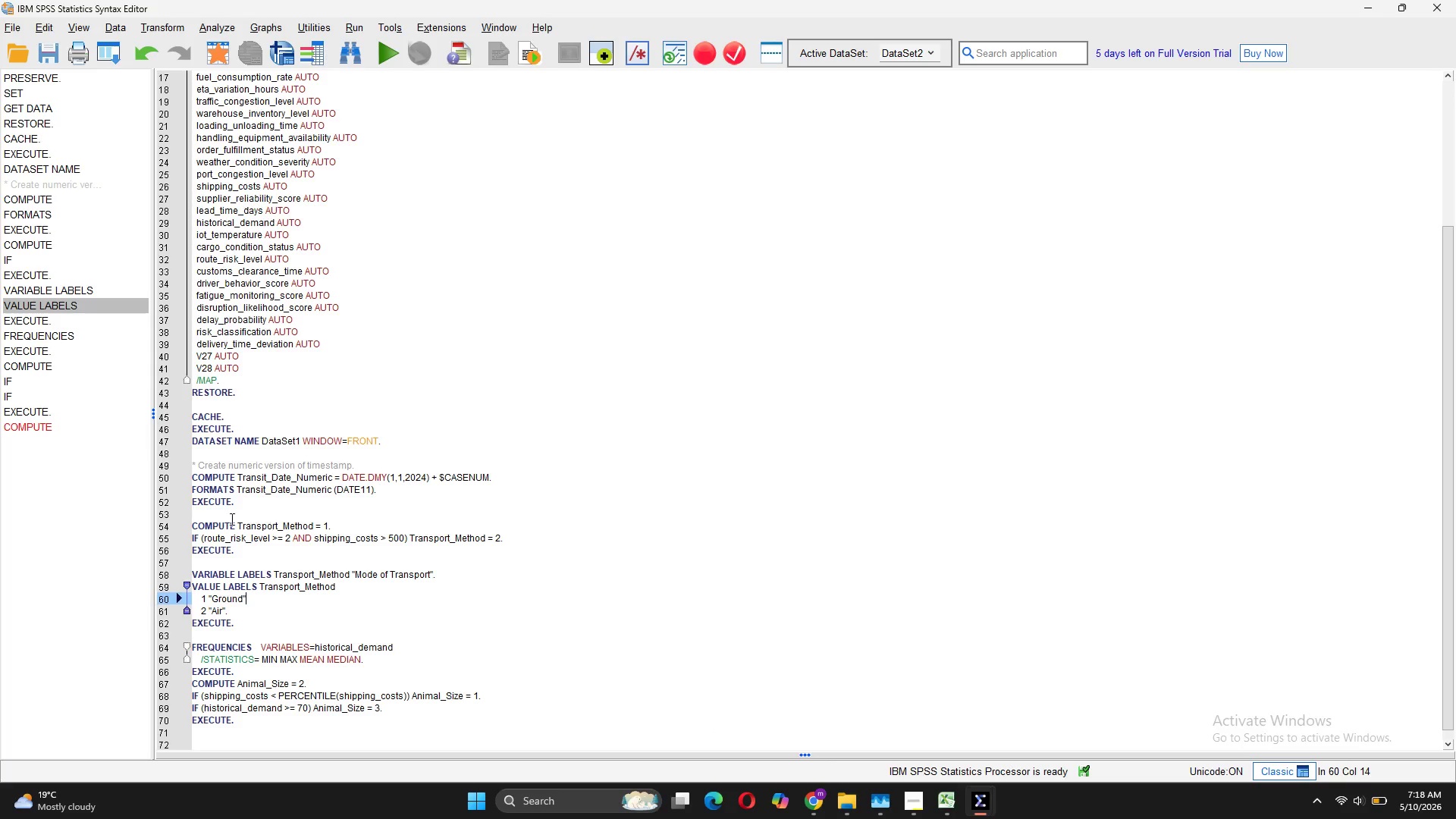 
left_click([402, 693])
 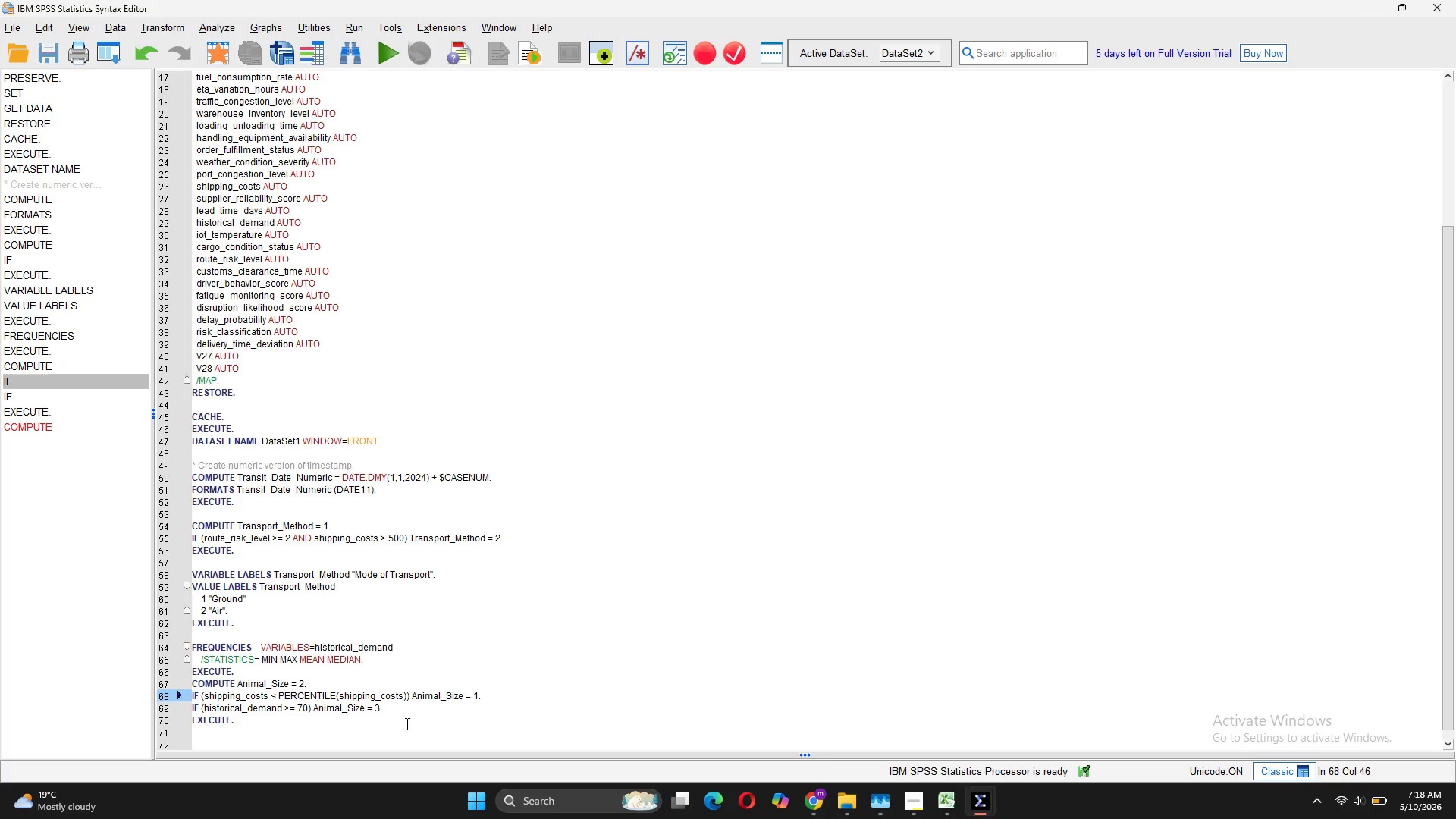 
type(,33)
 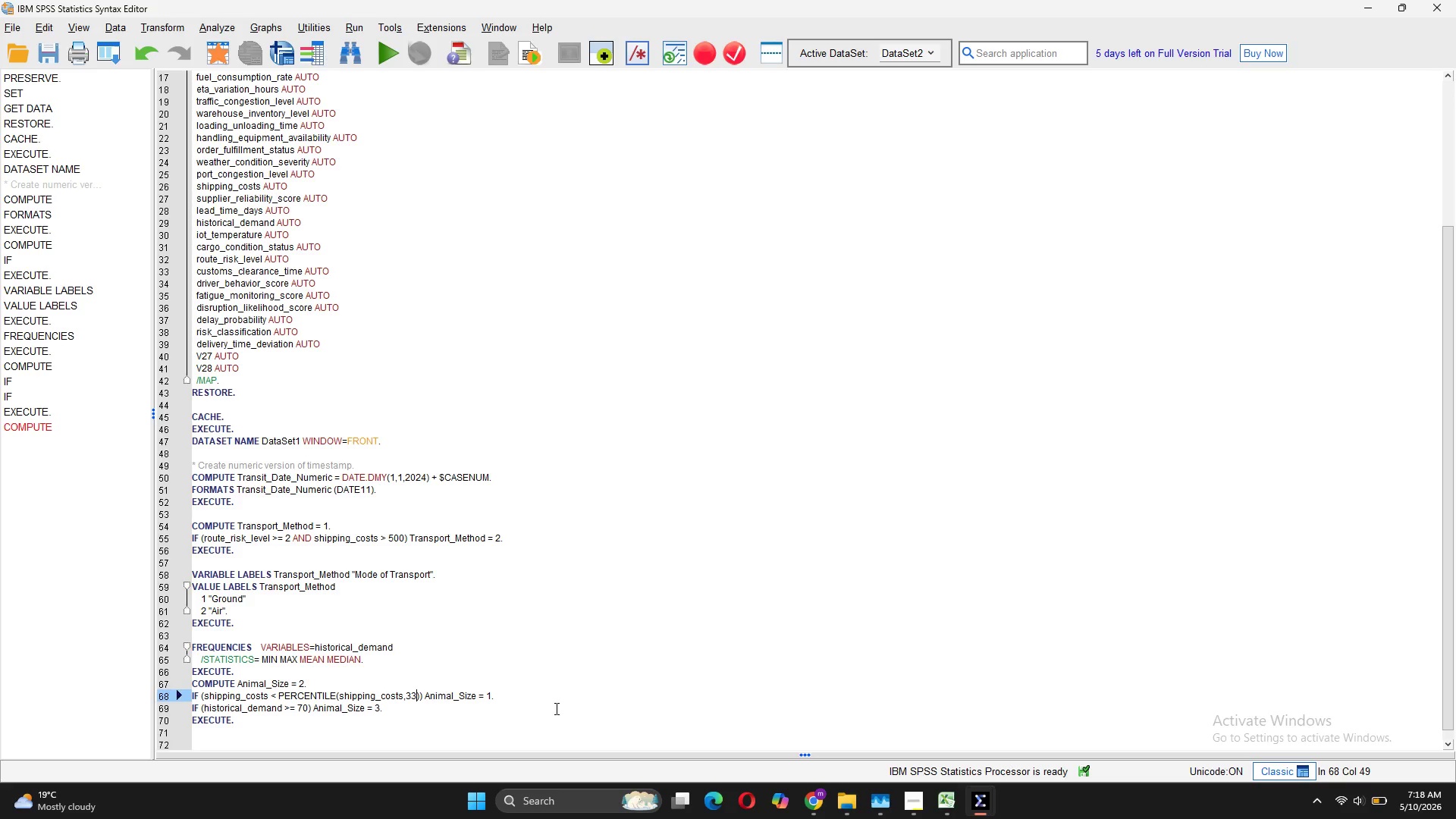 
left_click_drag(start_coordinate=[504, 696], to_coordinate=[190, 697])
 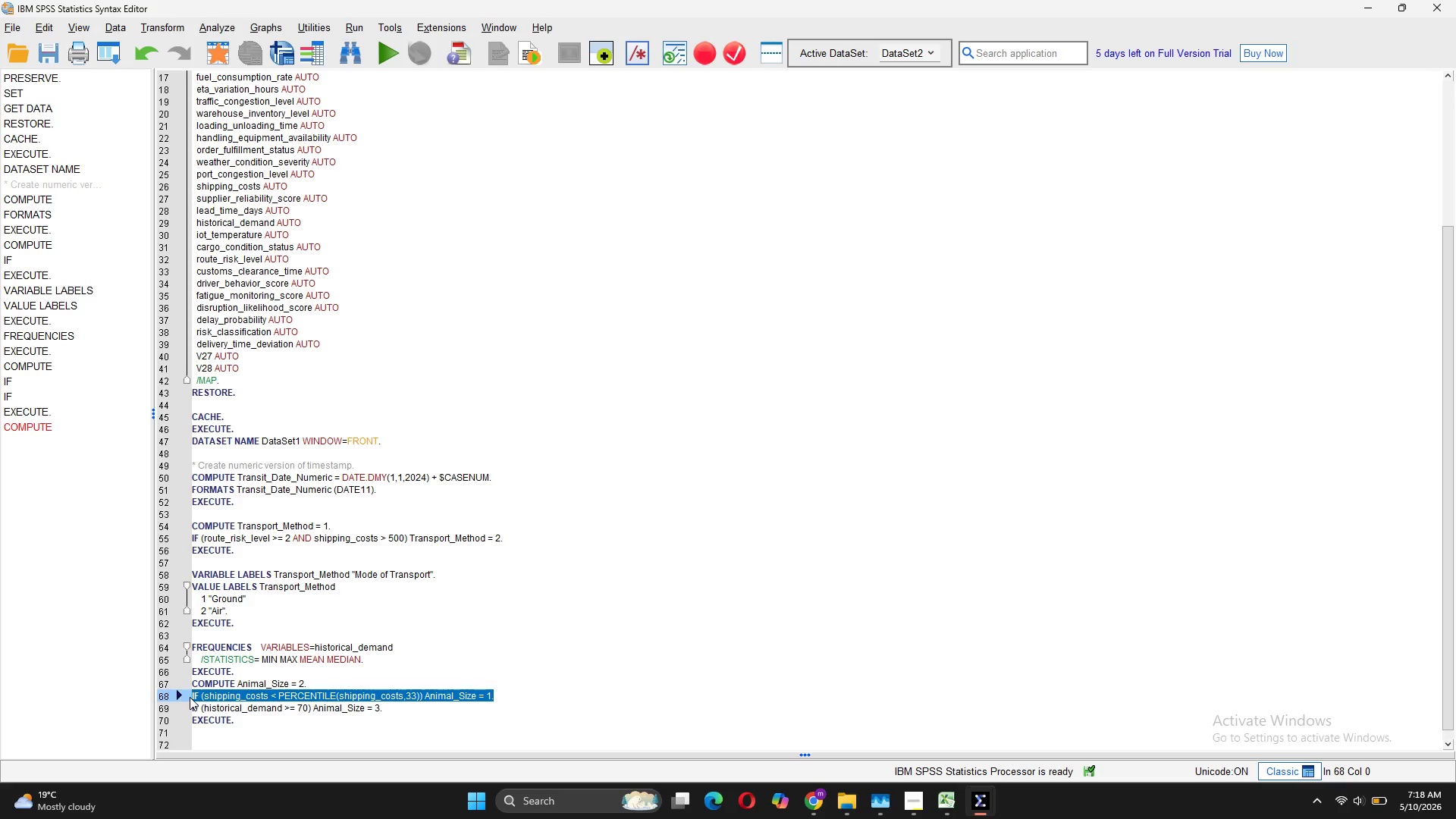 
key(Control+C)
 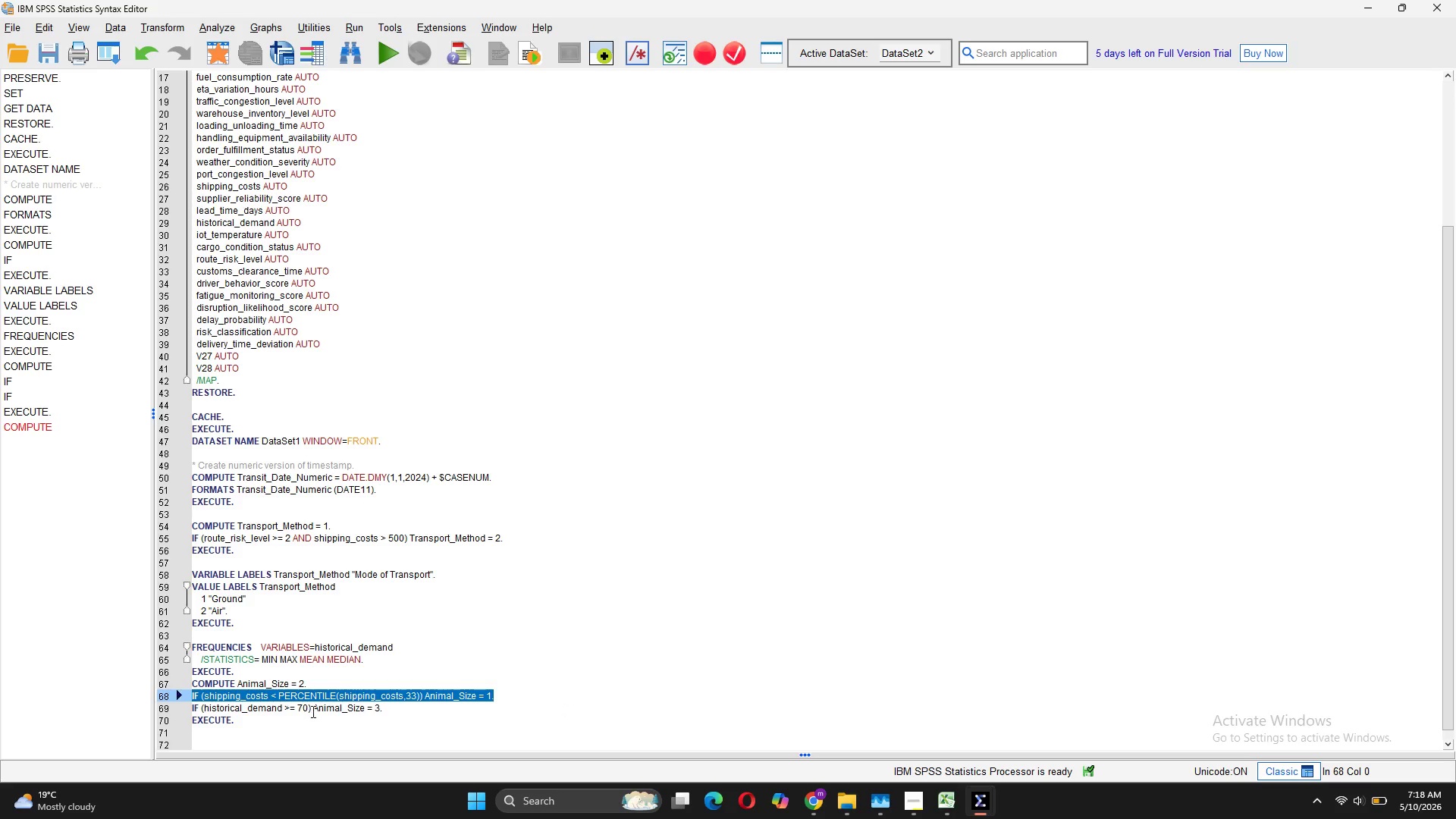 
left_click_drag(start_coordinate=[384, 707], to_coordinate=[140, 708])
 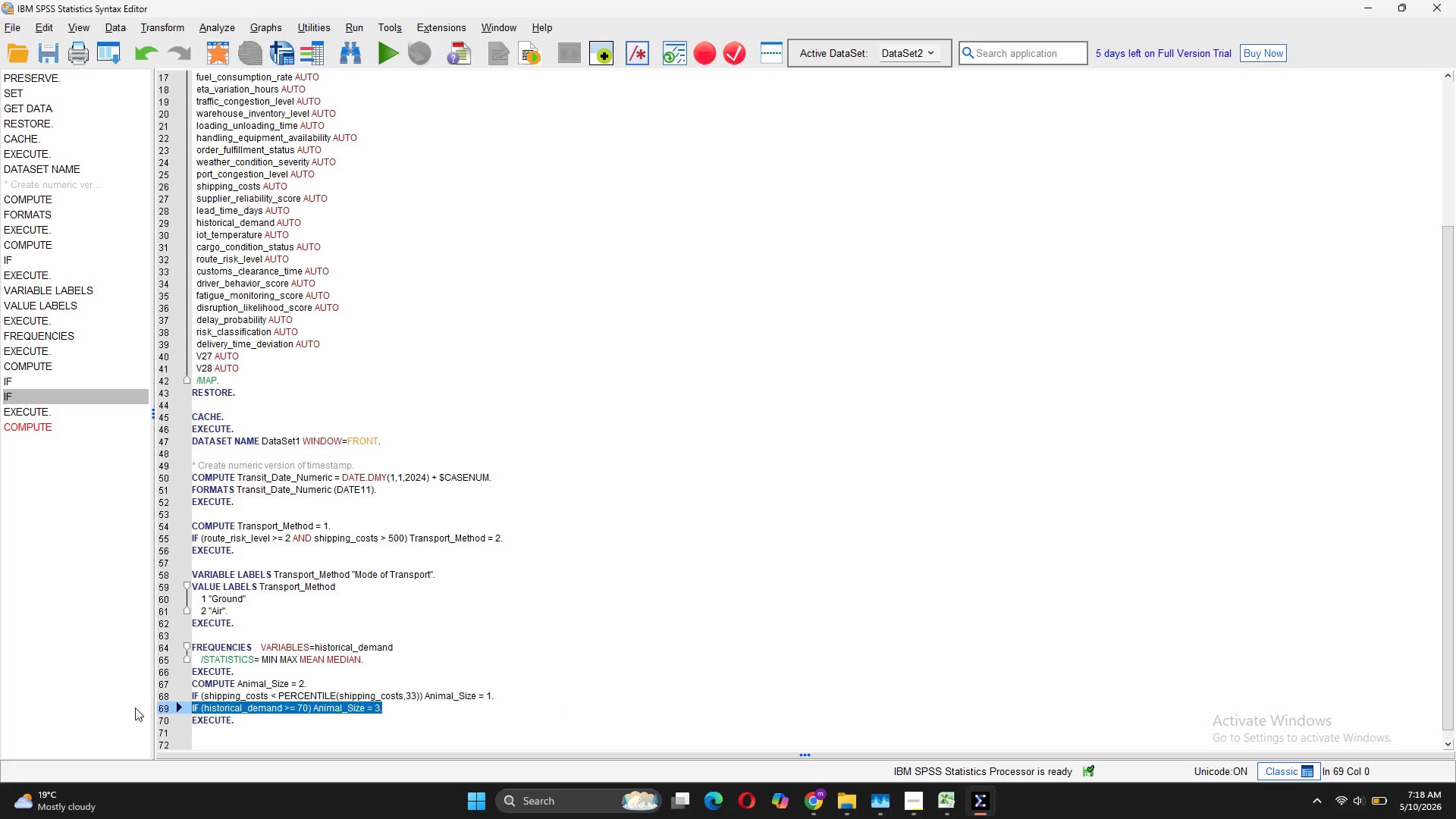 
key(Control+V)
 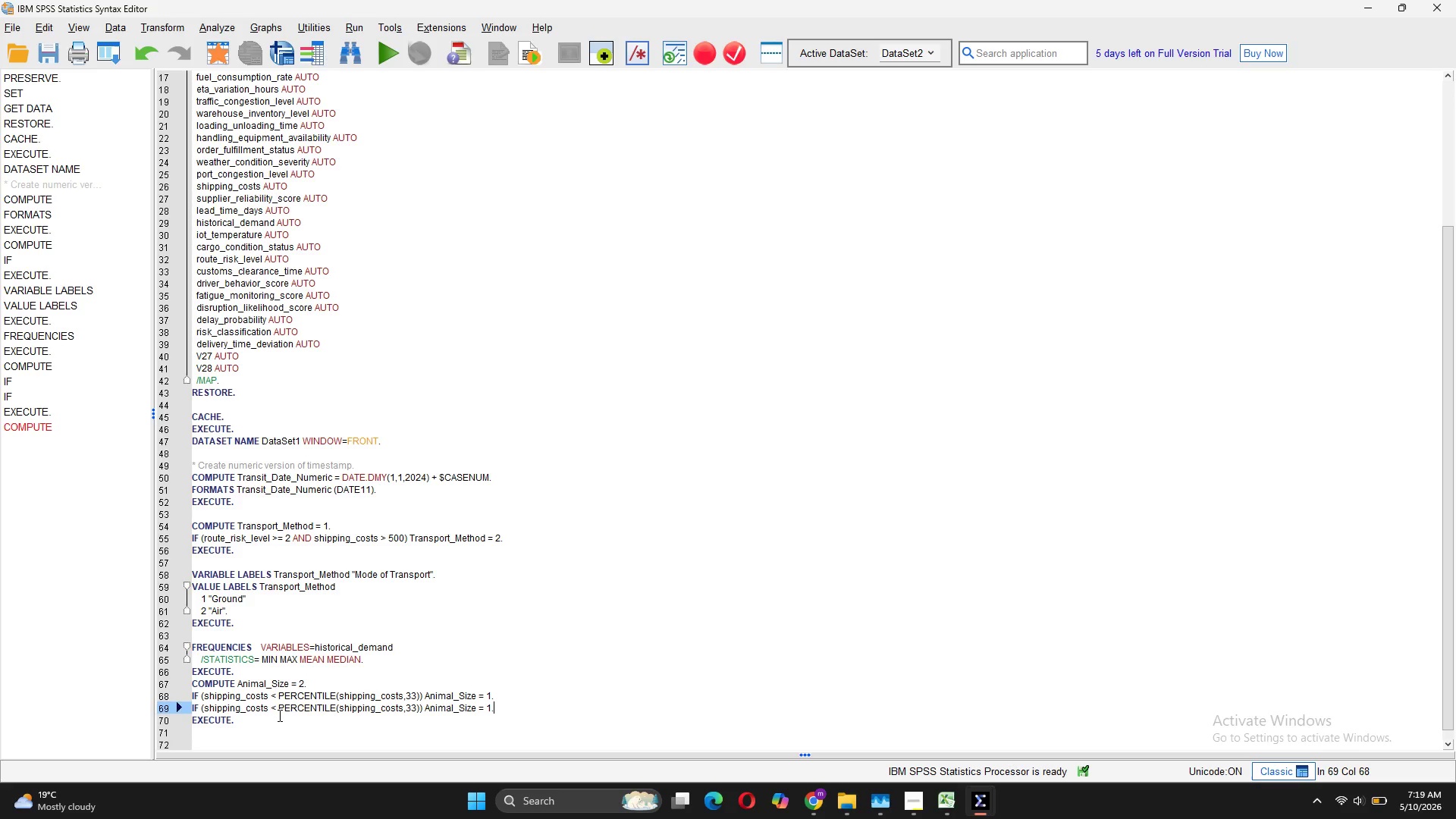 
wait(5.59)
 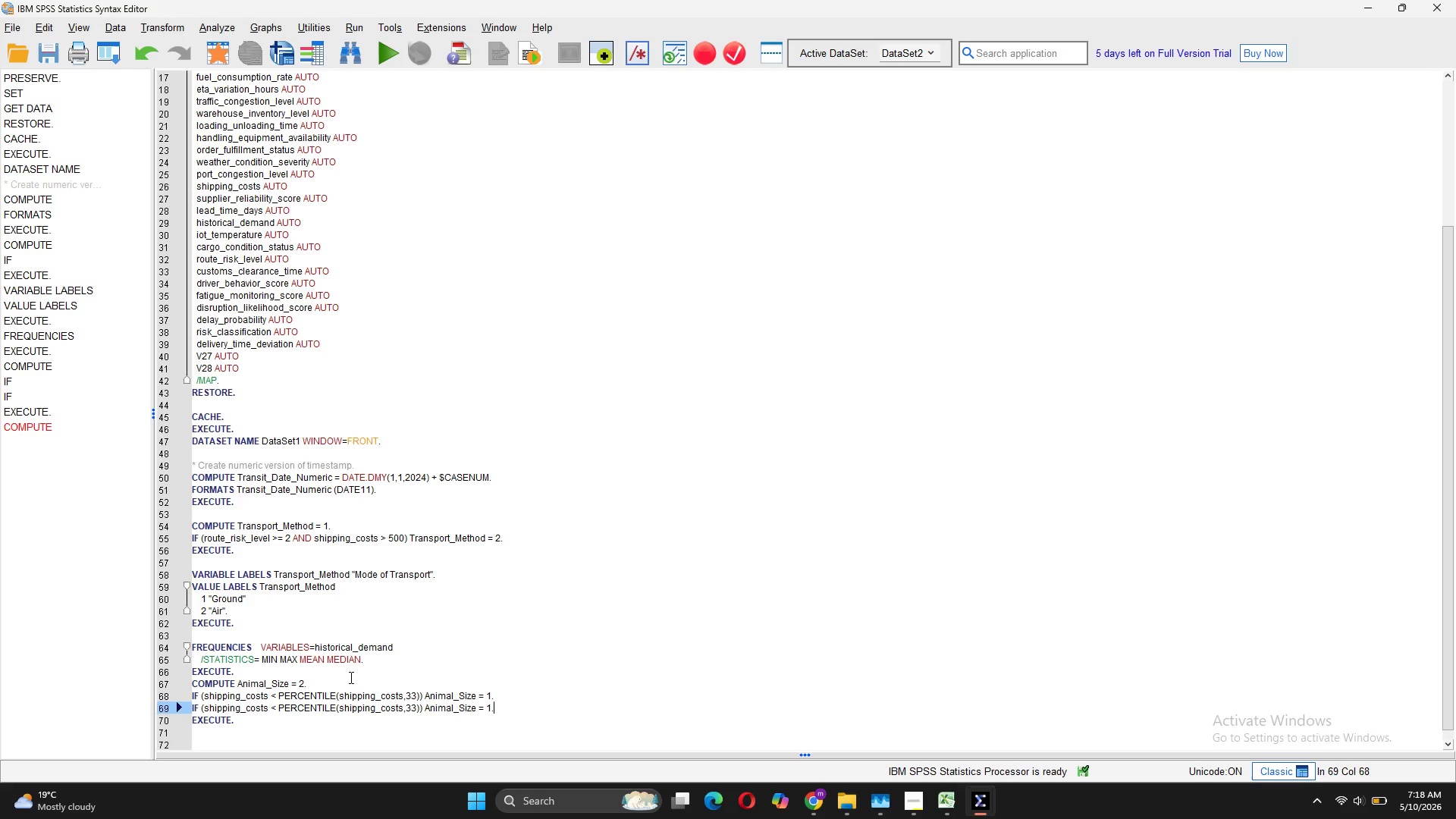 
left_click([276, 707])
 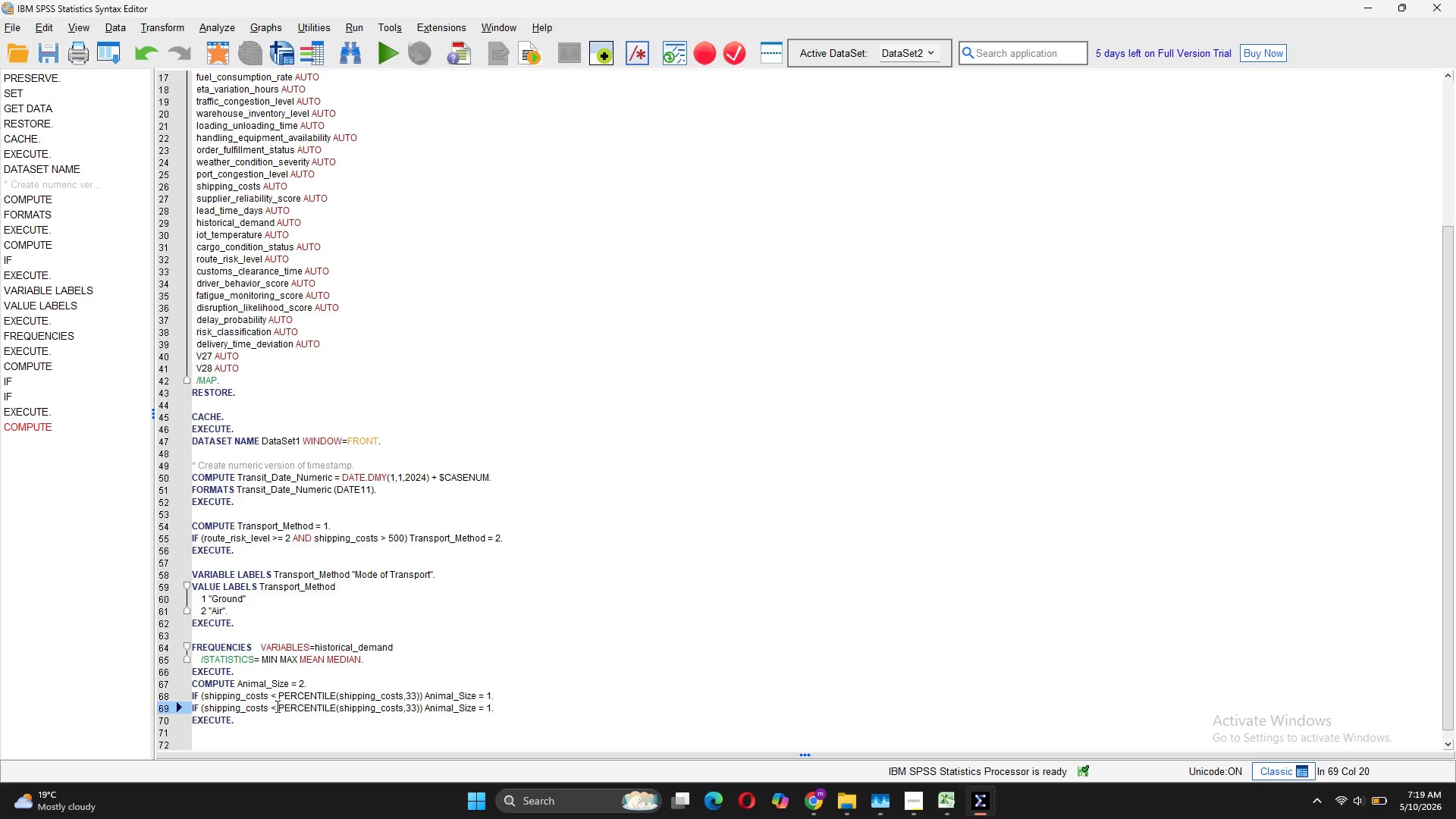 
key(Backspace)
 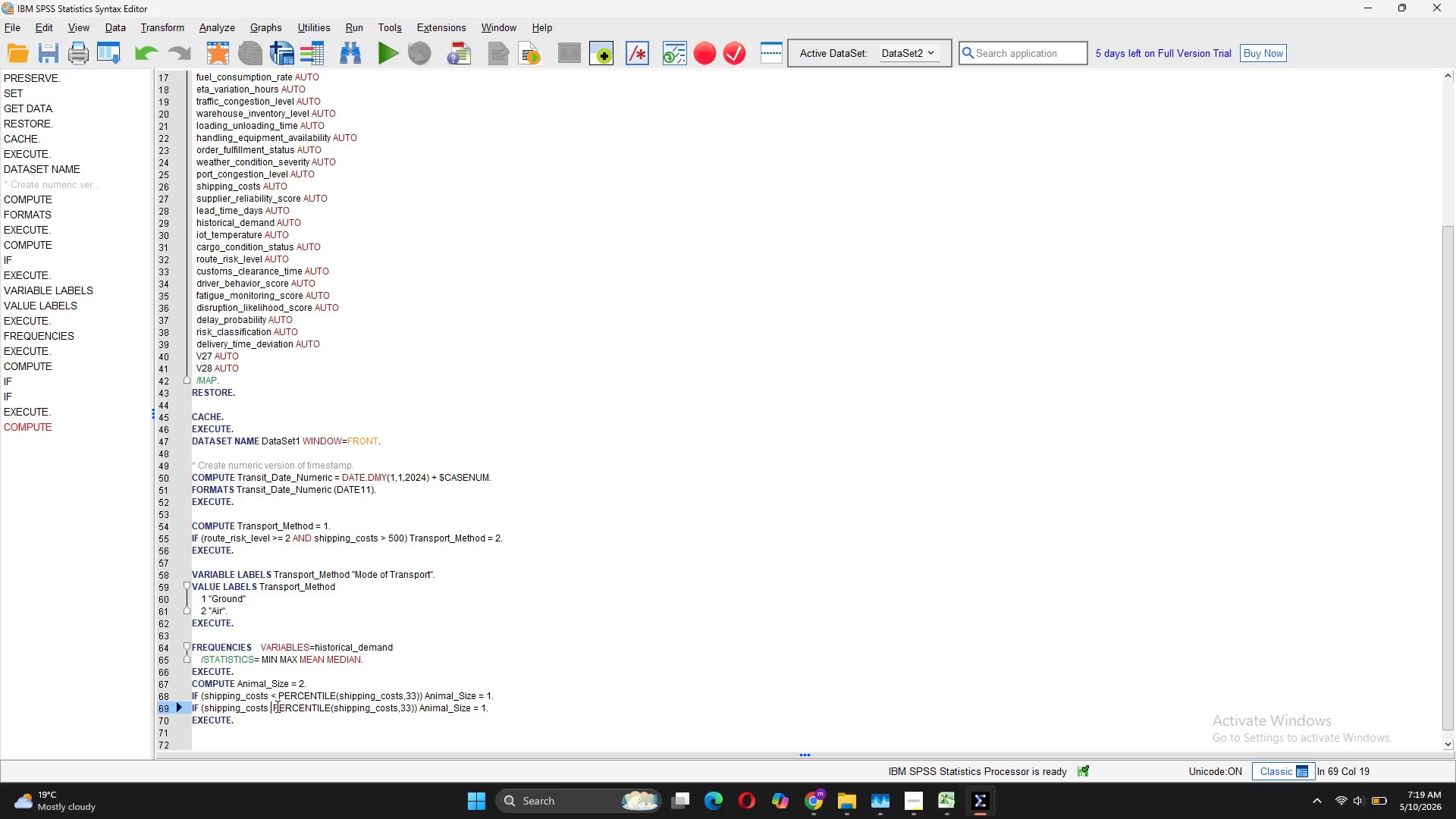 
key(Shift+Period)
 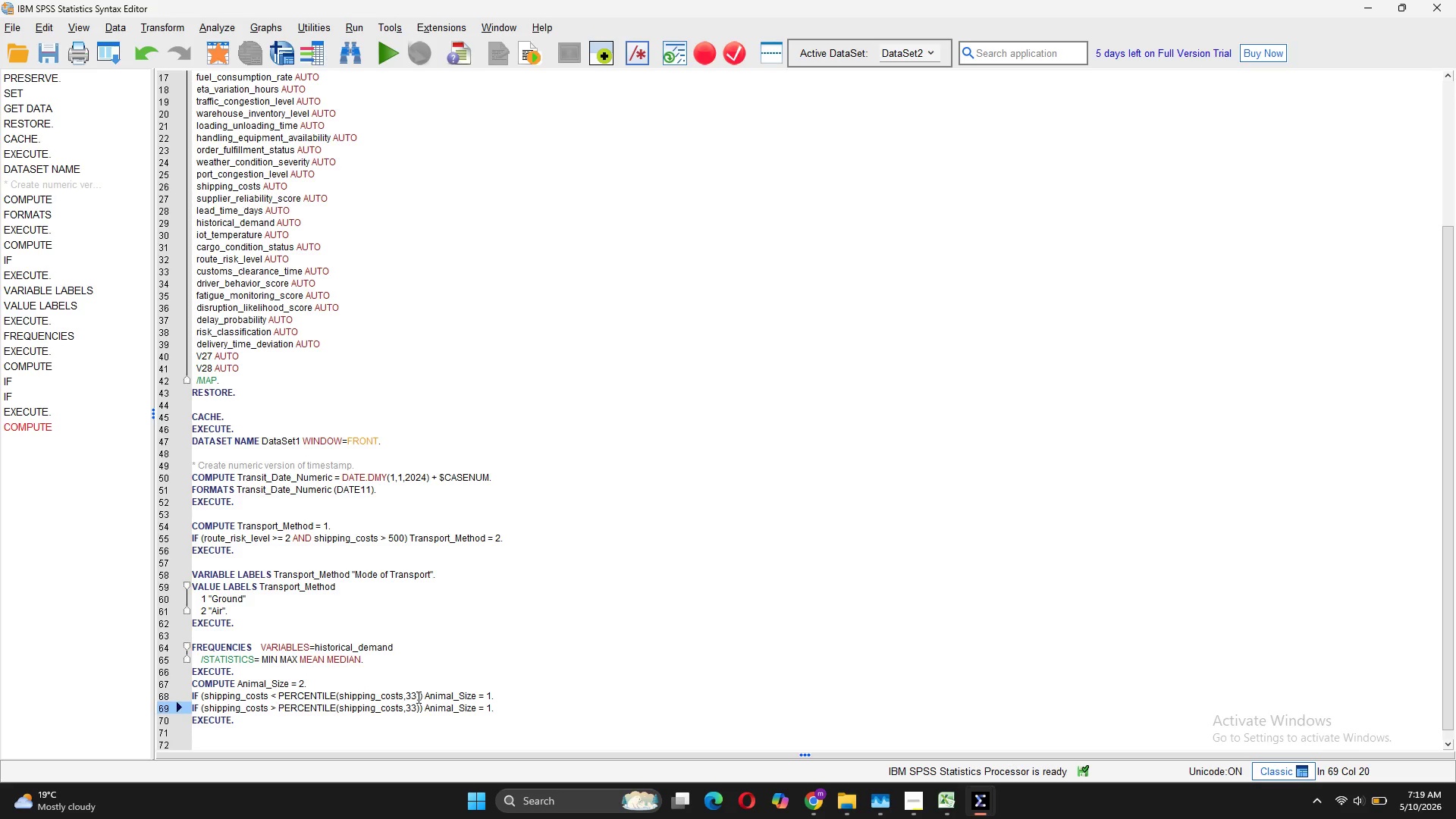 
left_click([415, 708])
 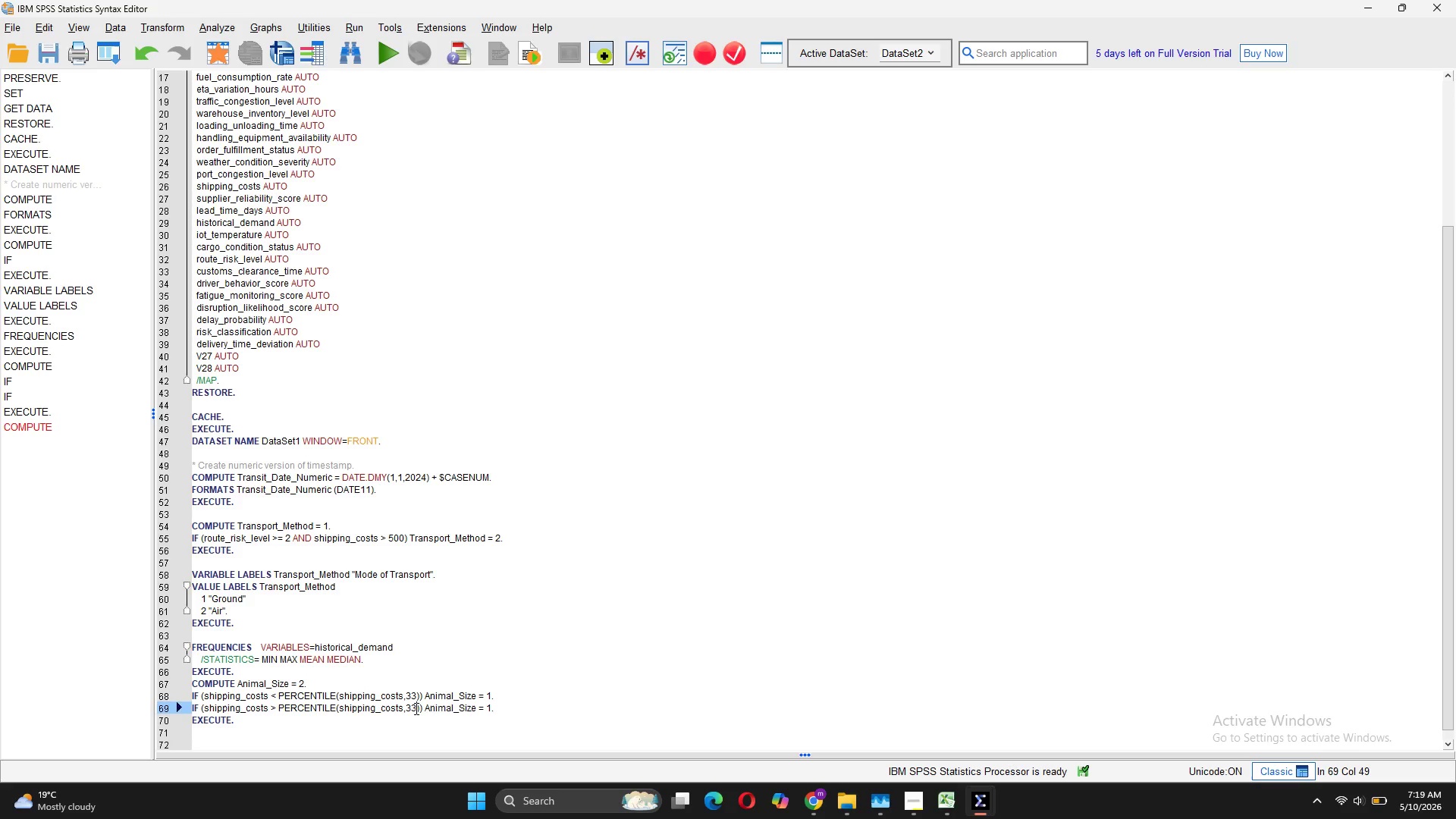 
key(Backspace)
key(Backspace)
type(67)
 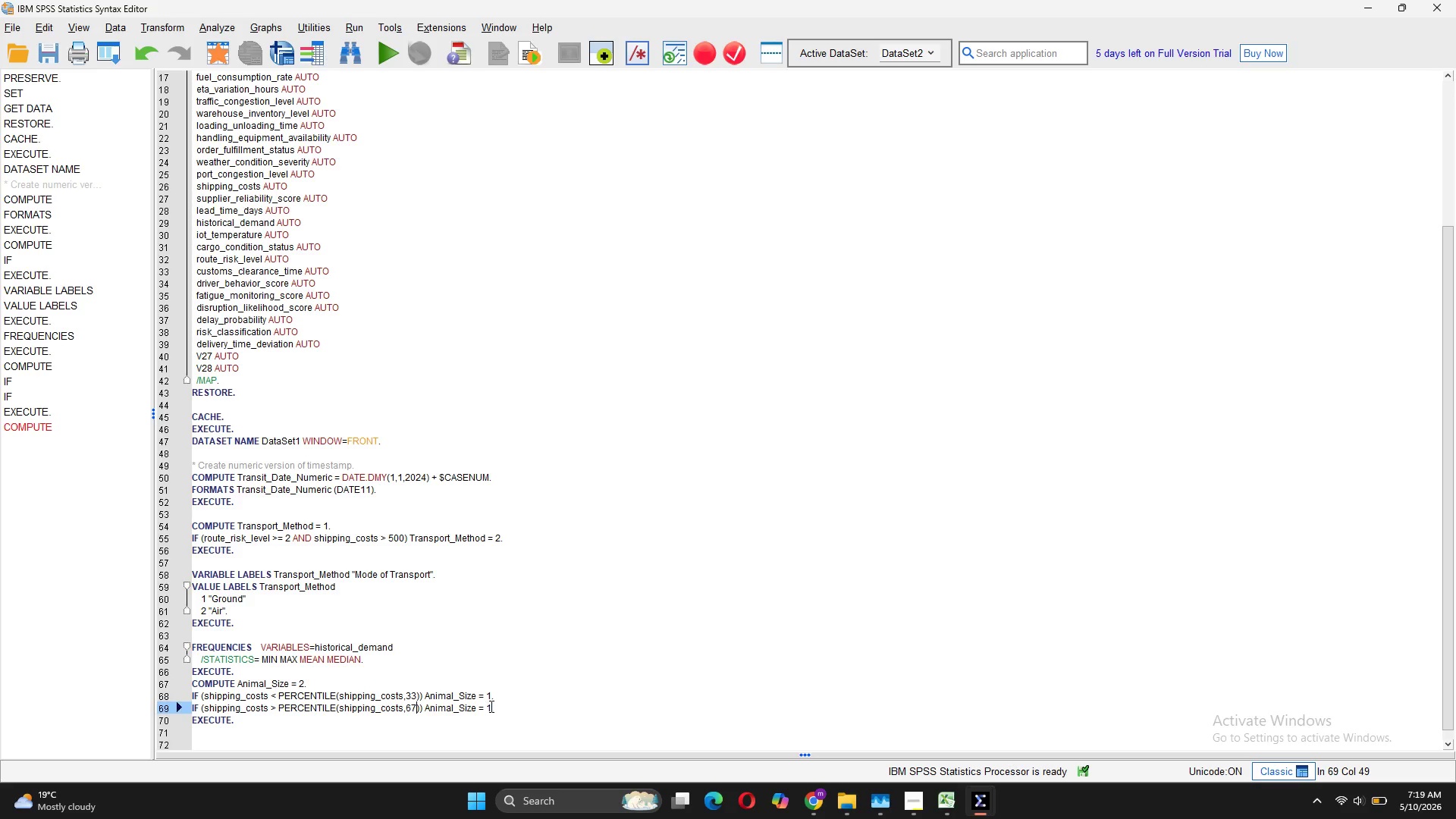 
key(Backspace)
 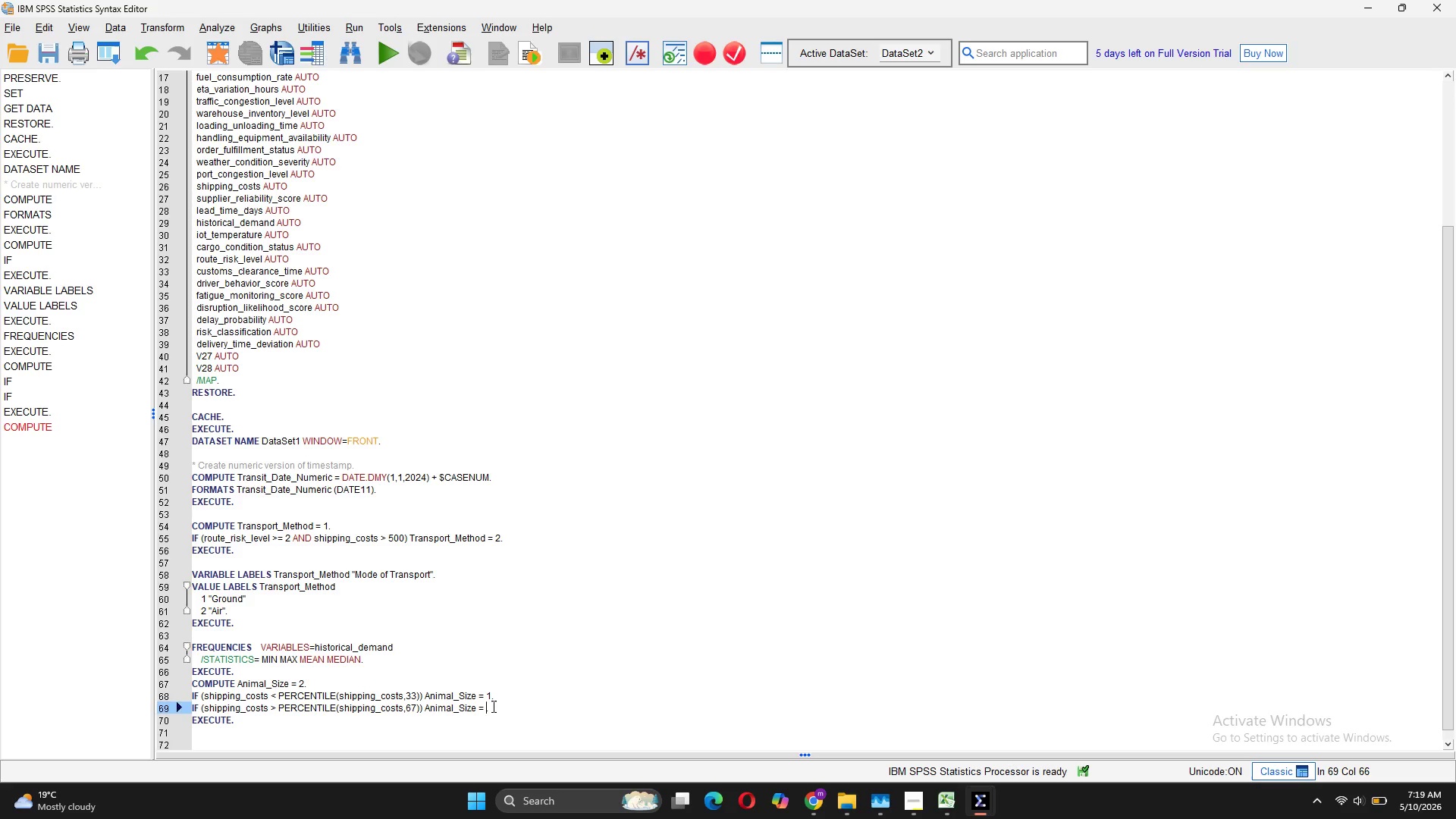 
key(3)
 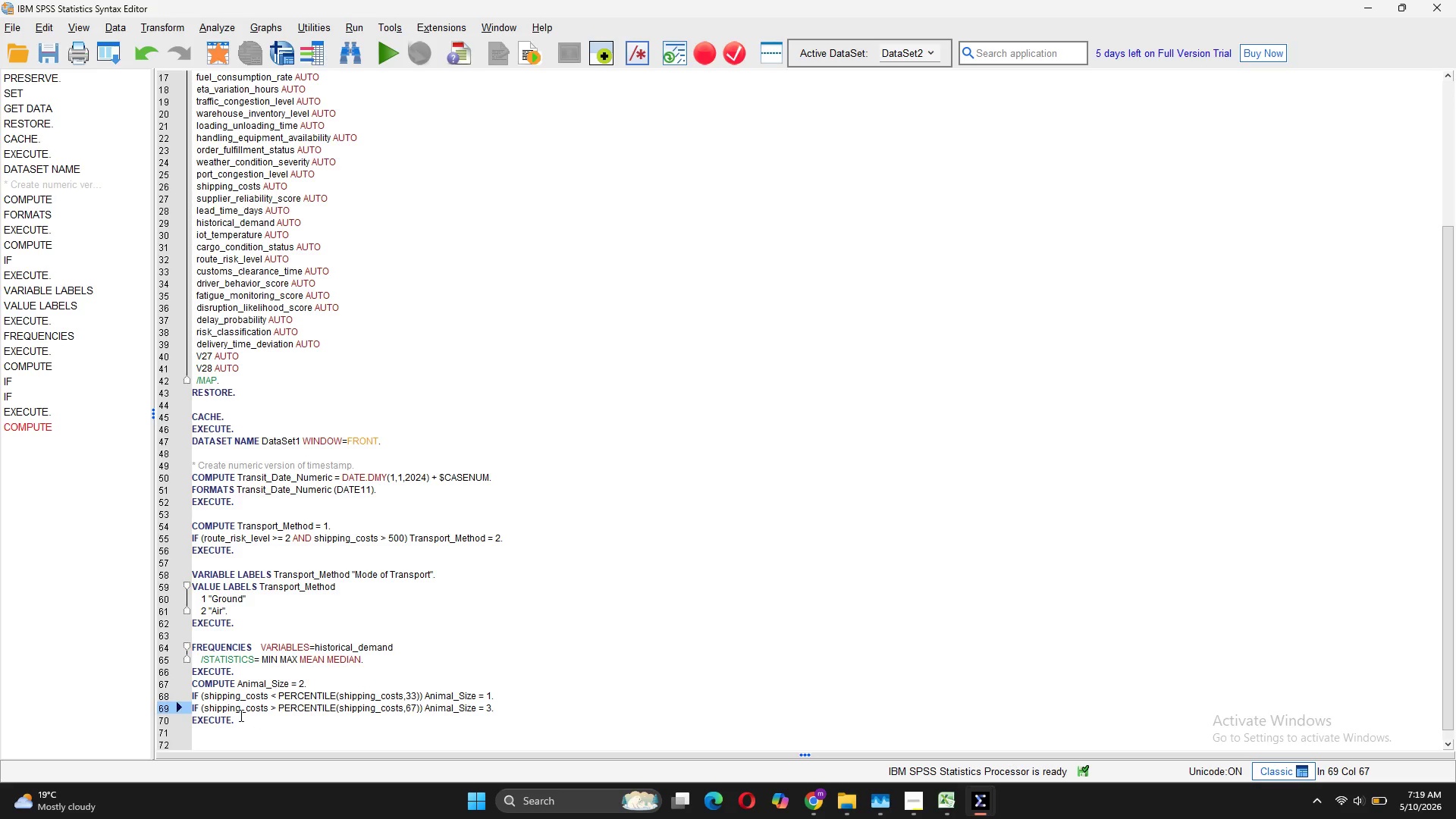 
left_click_drag(start_coordinate=[247, 721], to_coordinate=[191, 689])
 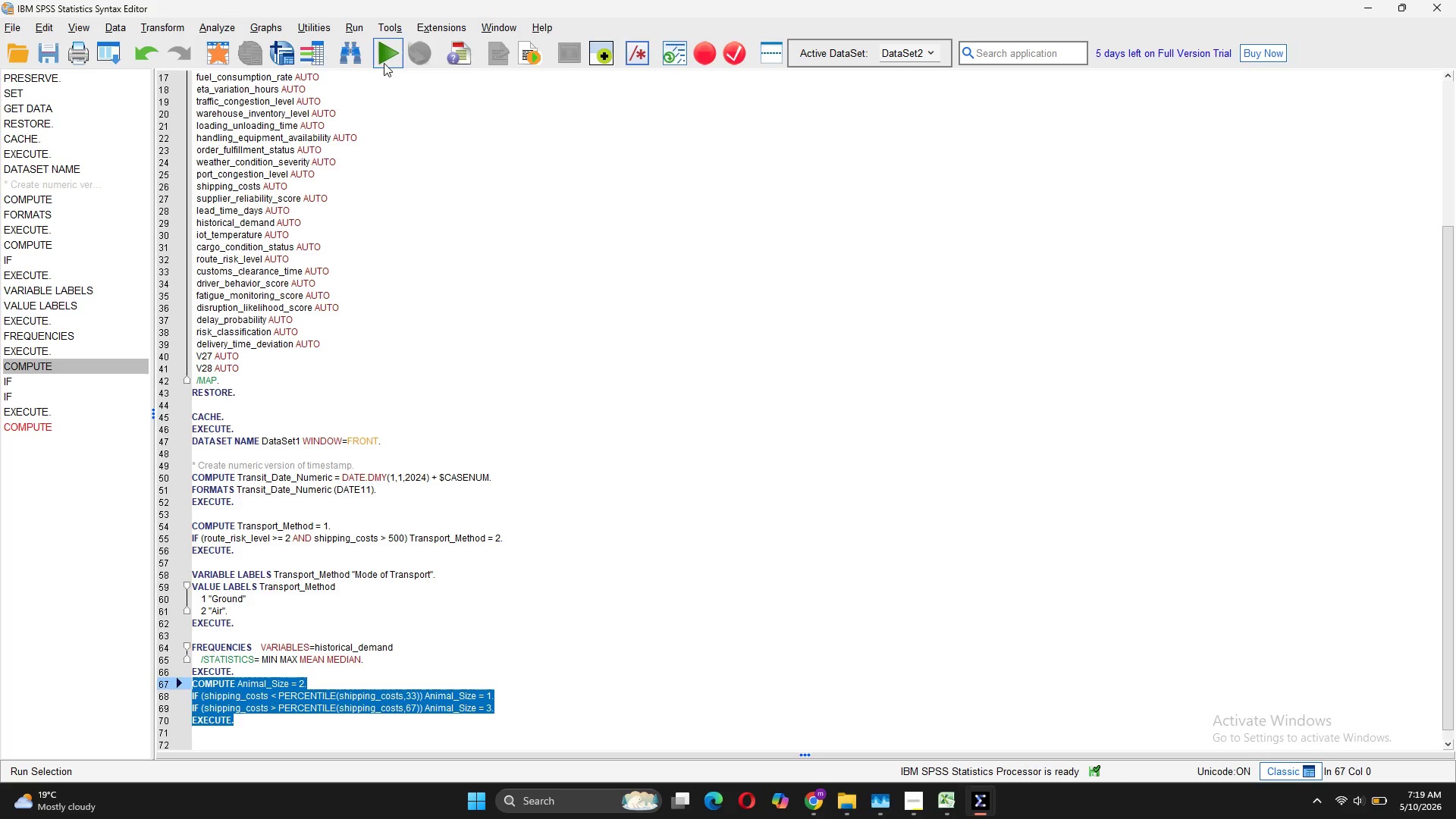 
left_click([383, 64])
 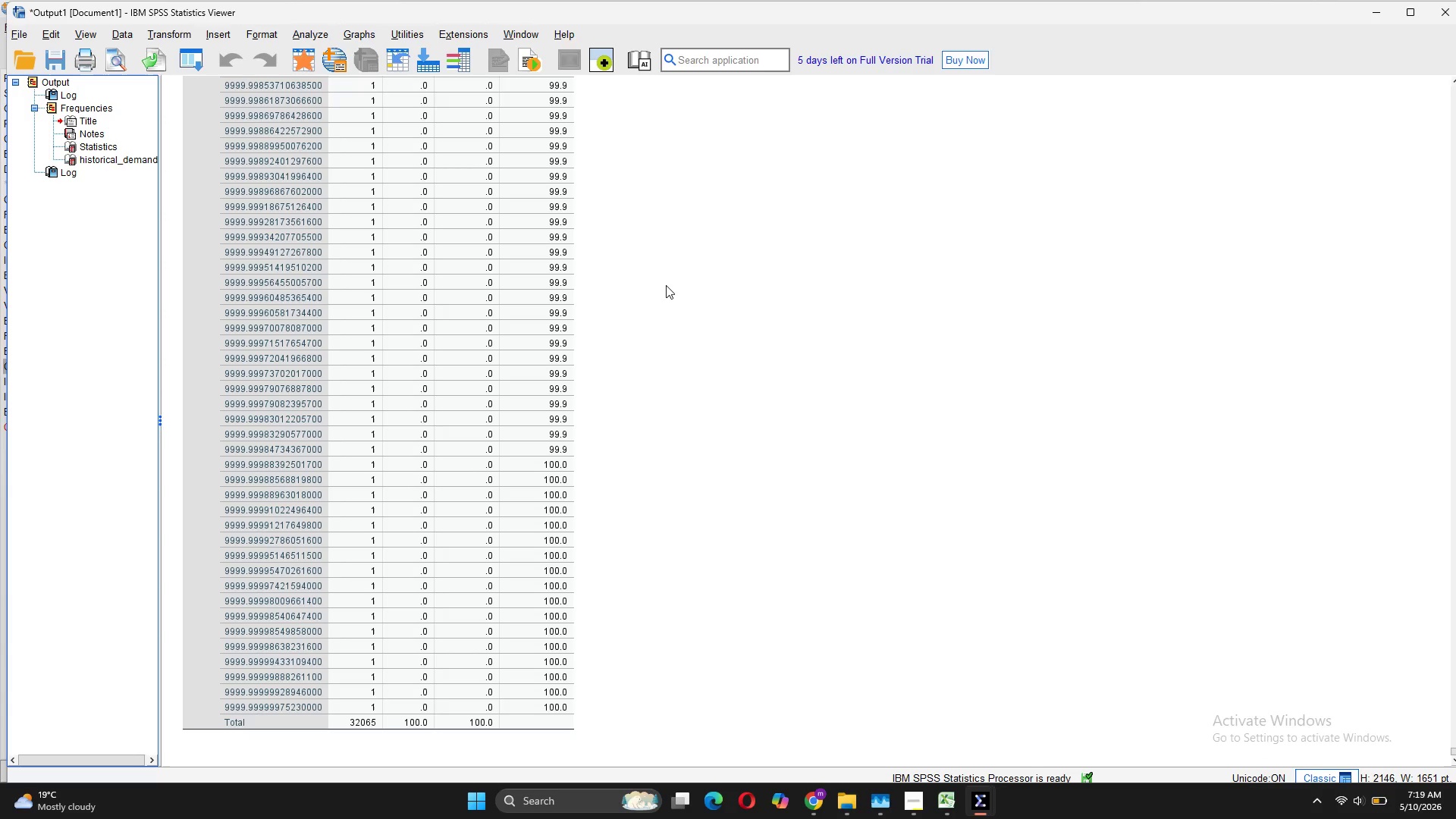 
scroll: coordinate [667, 285], scroll_direction: down, amount: 10.0
 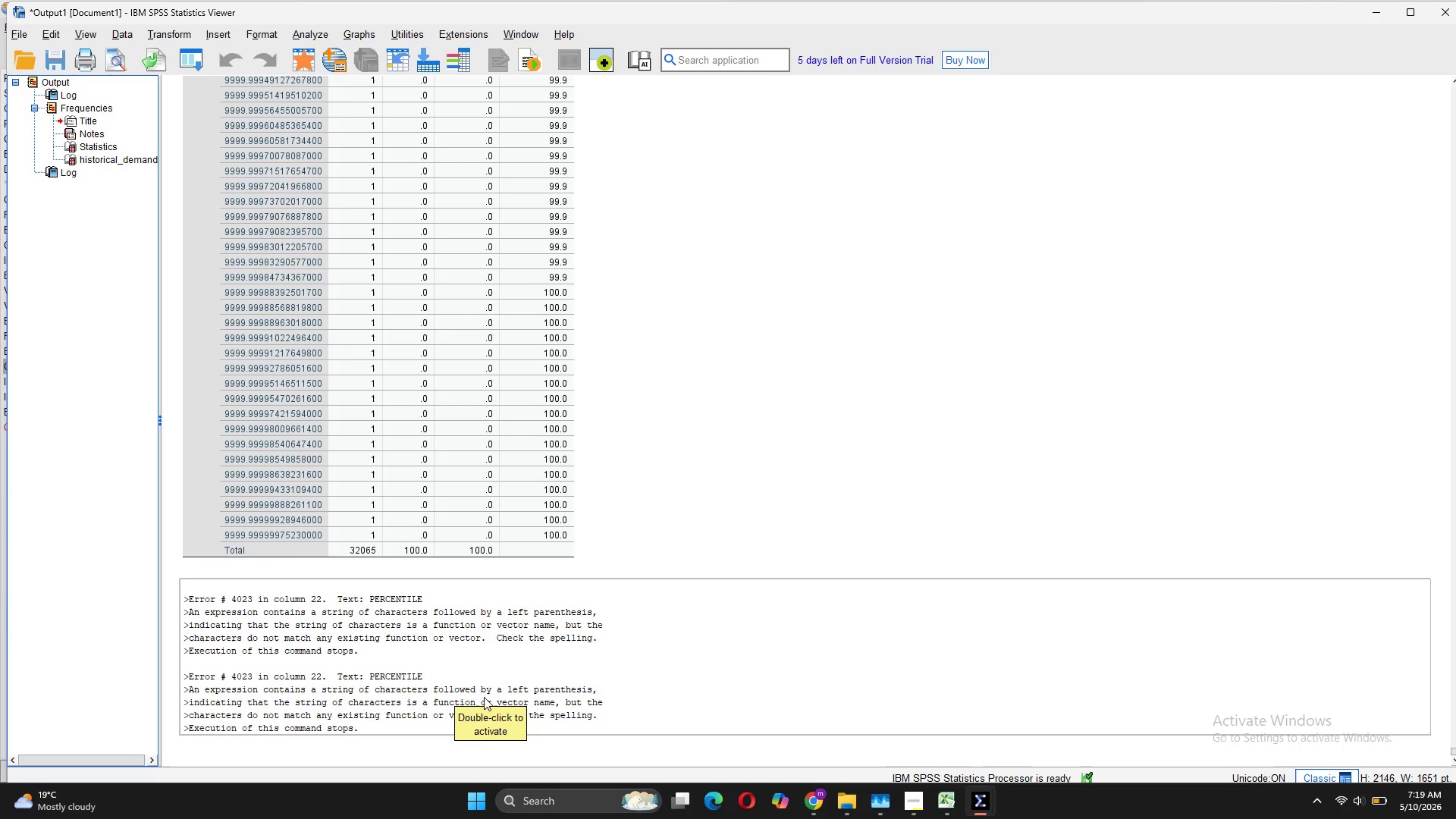 
wait(14.48)
 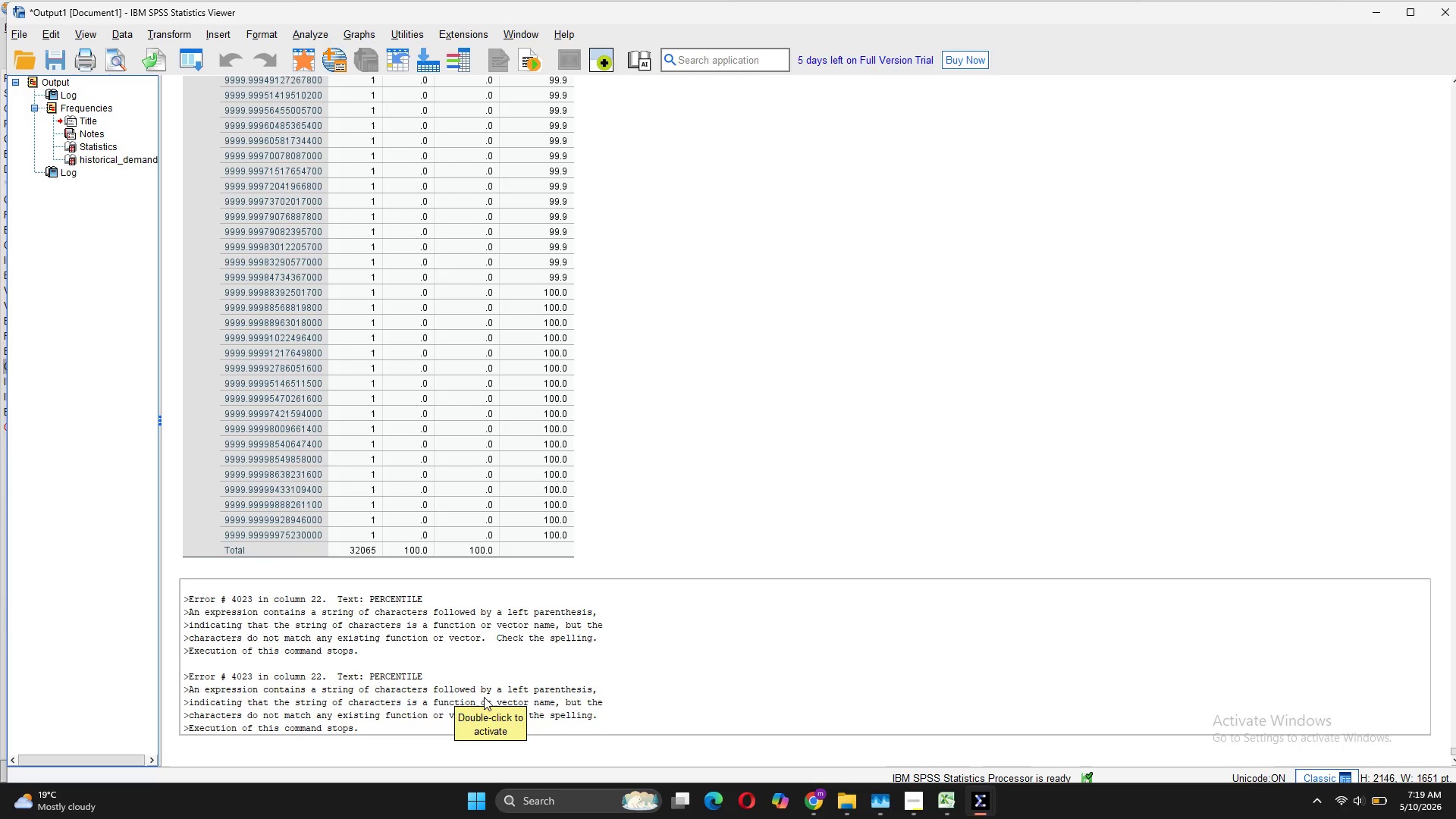 
left_click([1018, 750])
 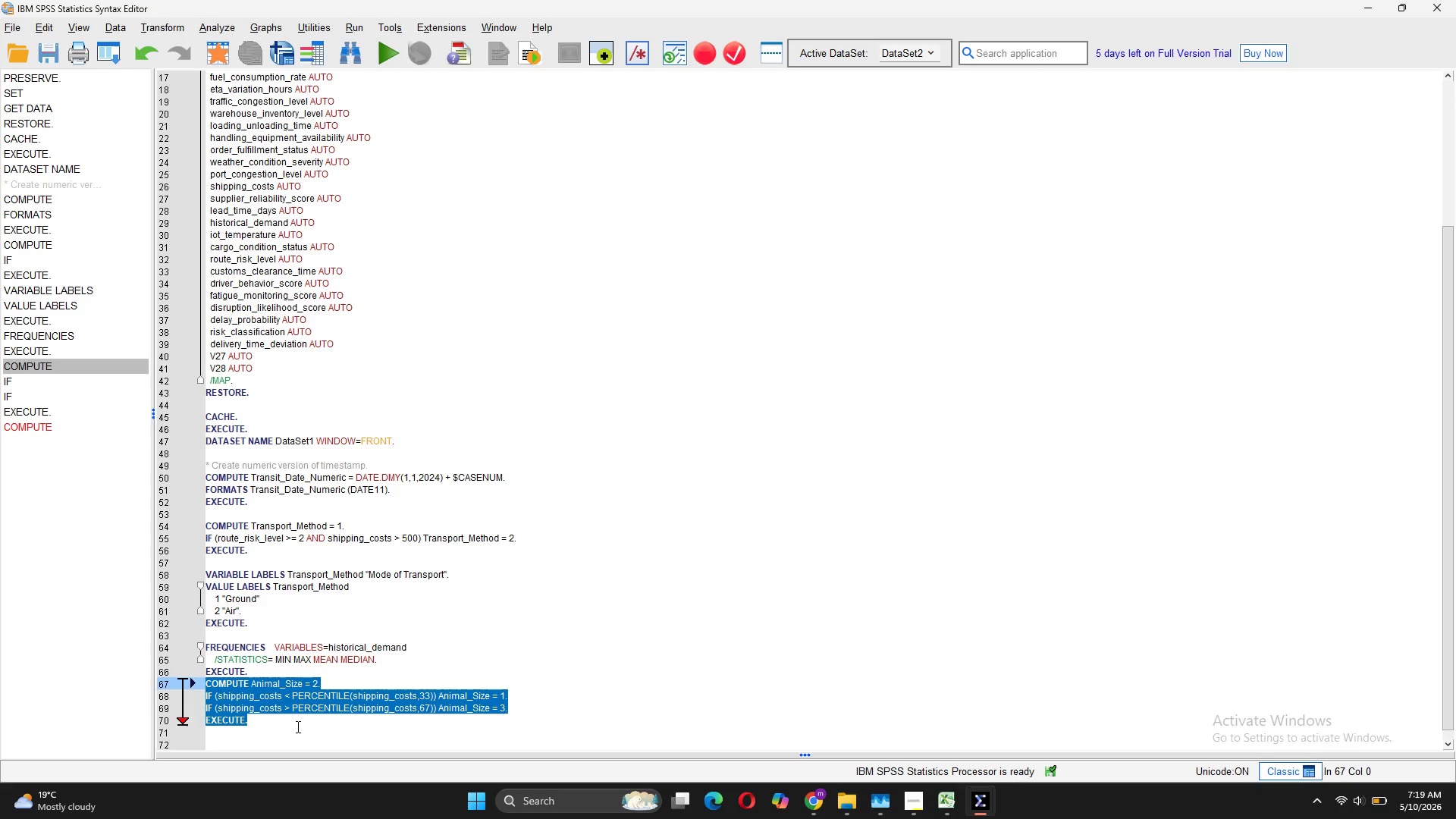 
wait(12.01)
 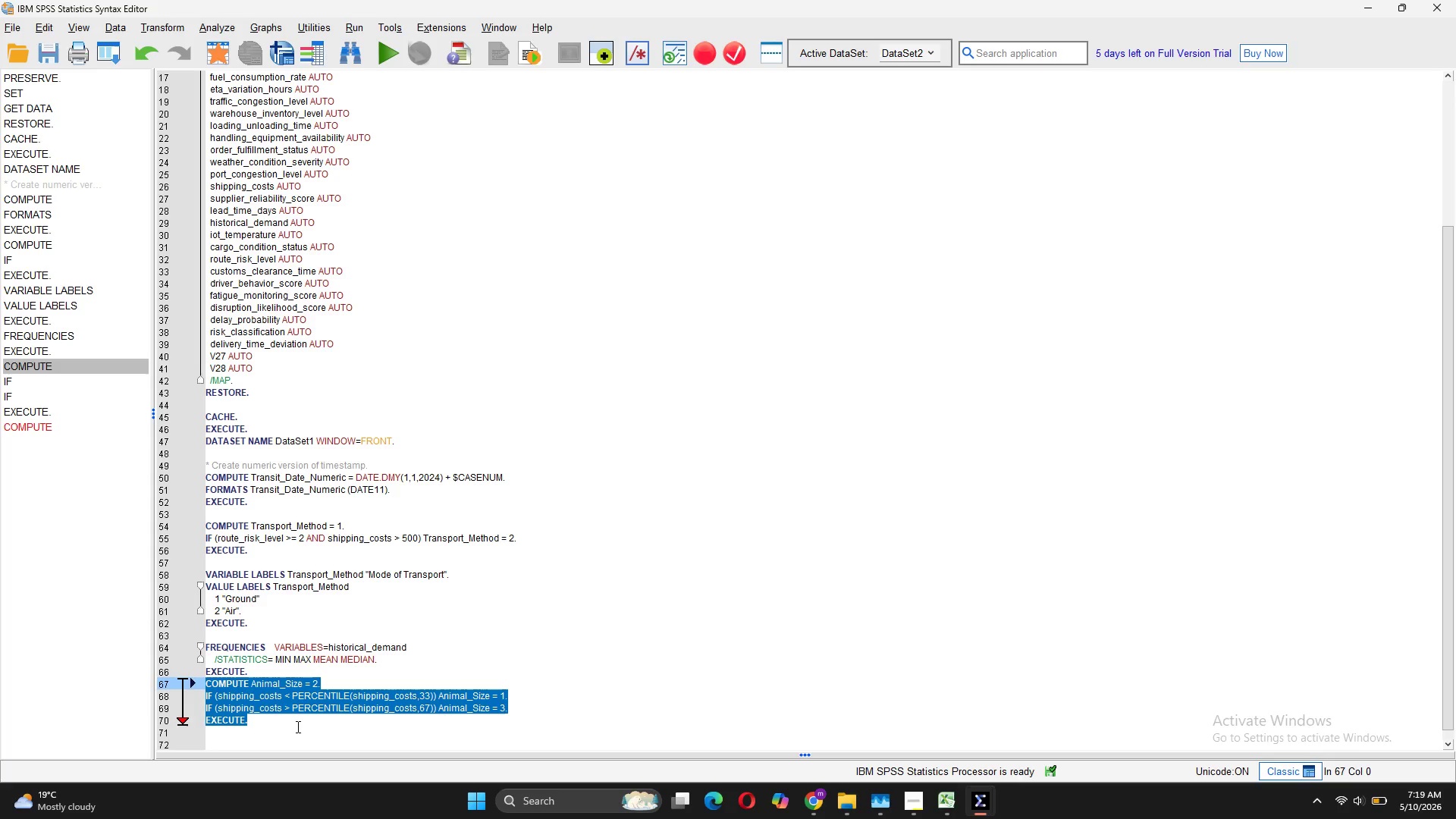 
left_click([264, 745])
 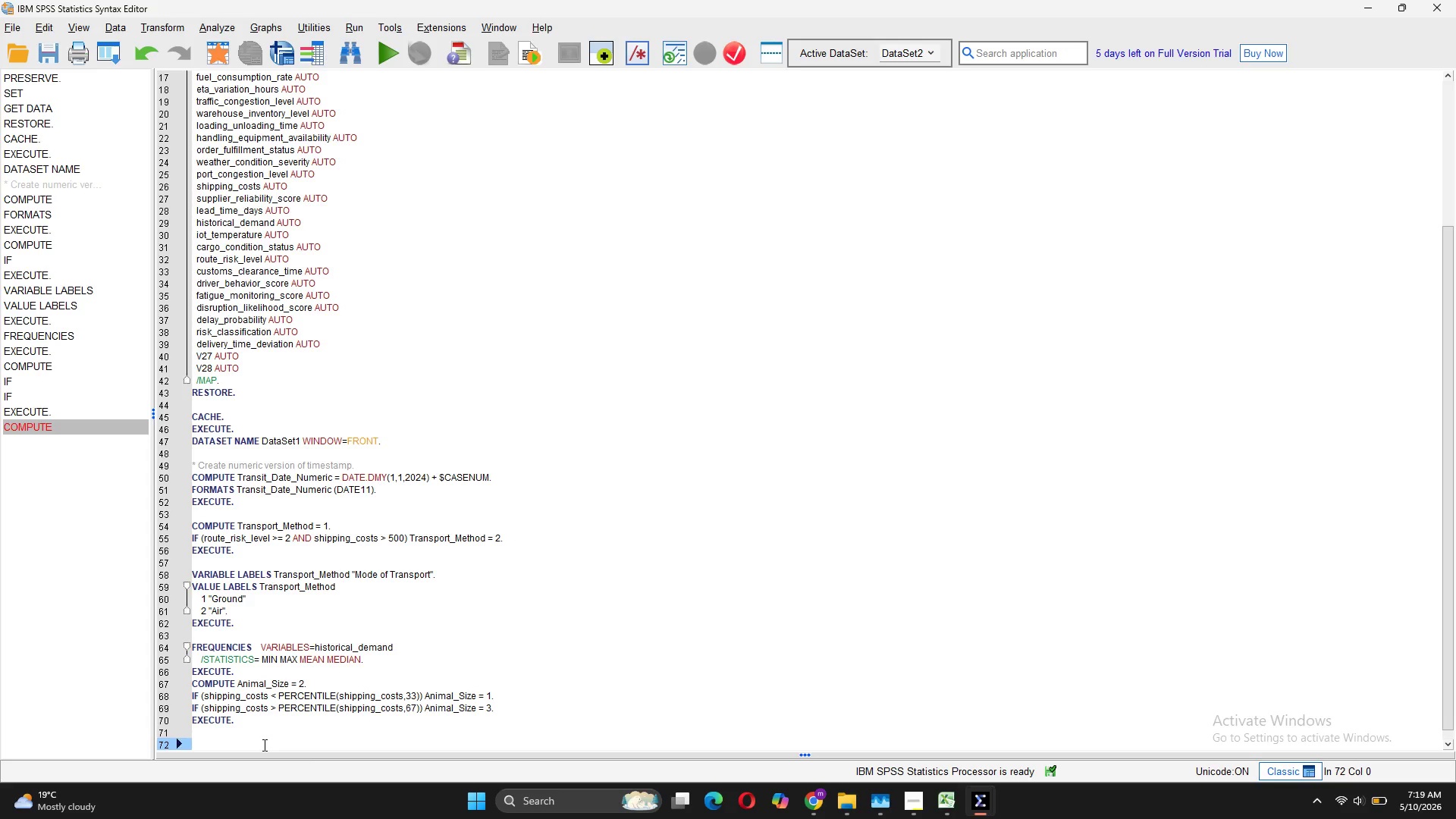 
type(per)
 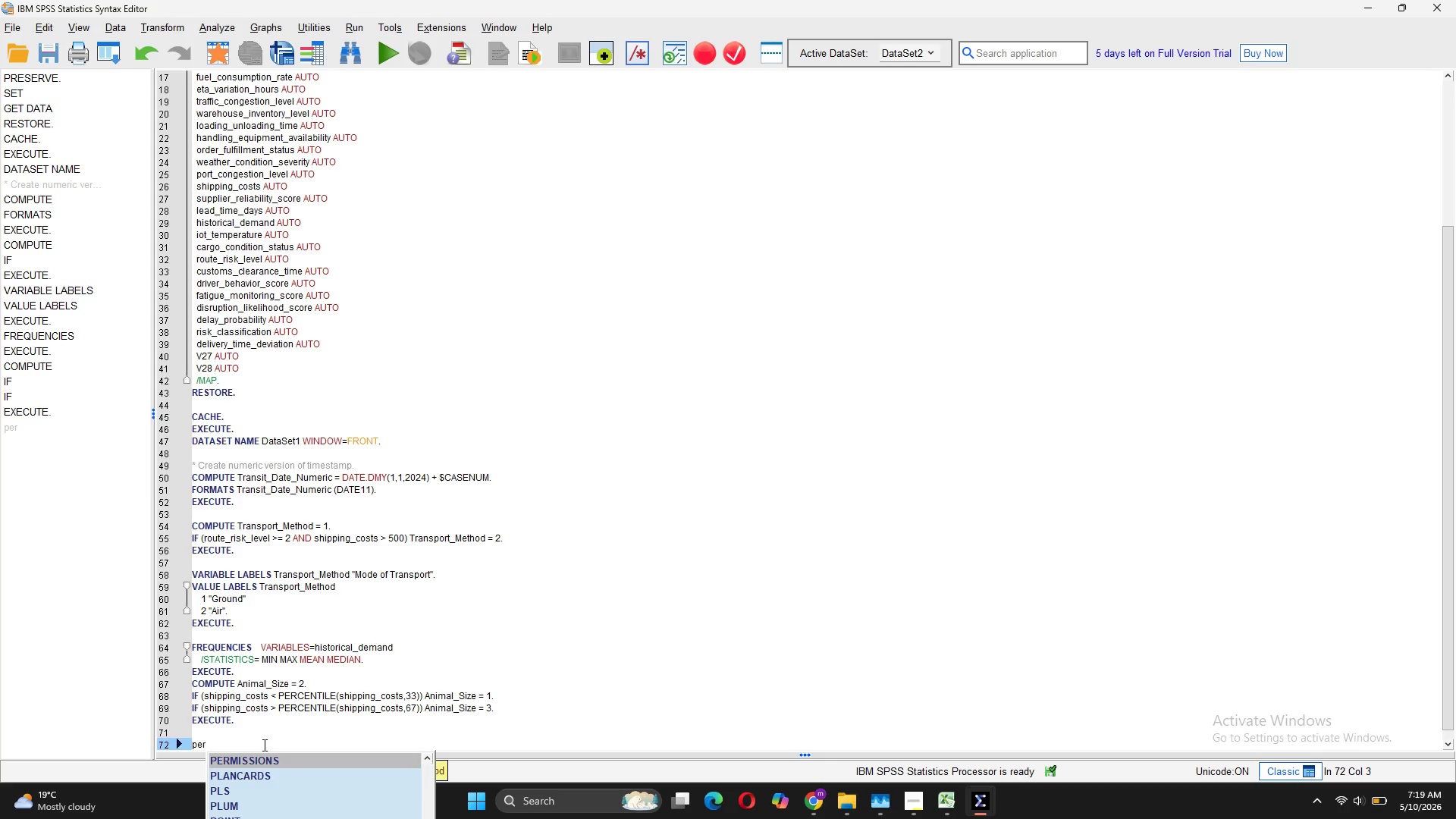 
scroll: coordinate [263, 745], scroll_direction: down, amount: 4.0
 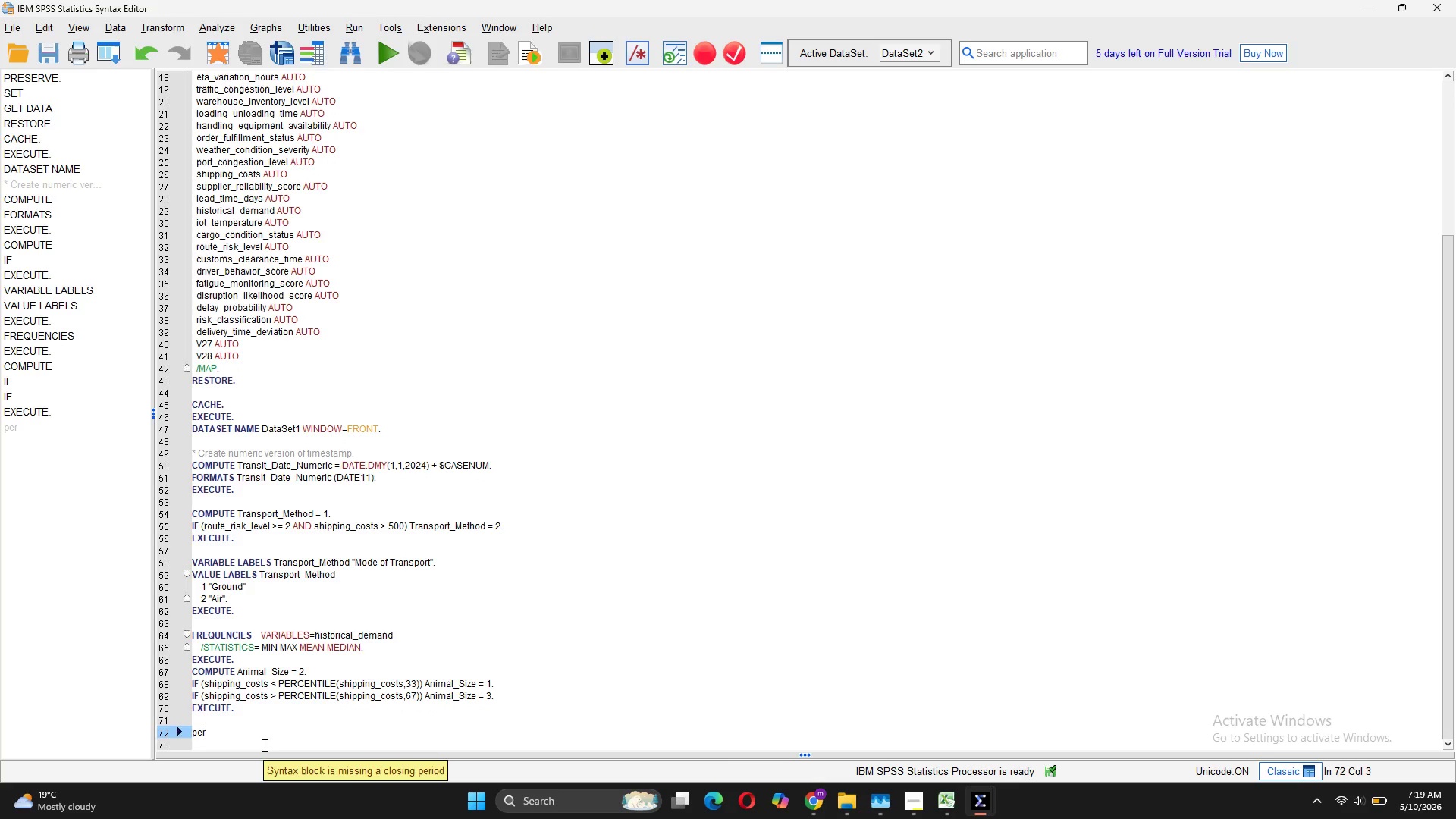 
key(C)
 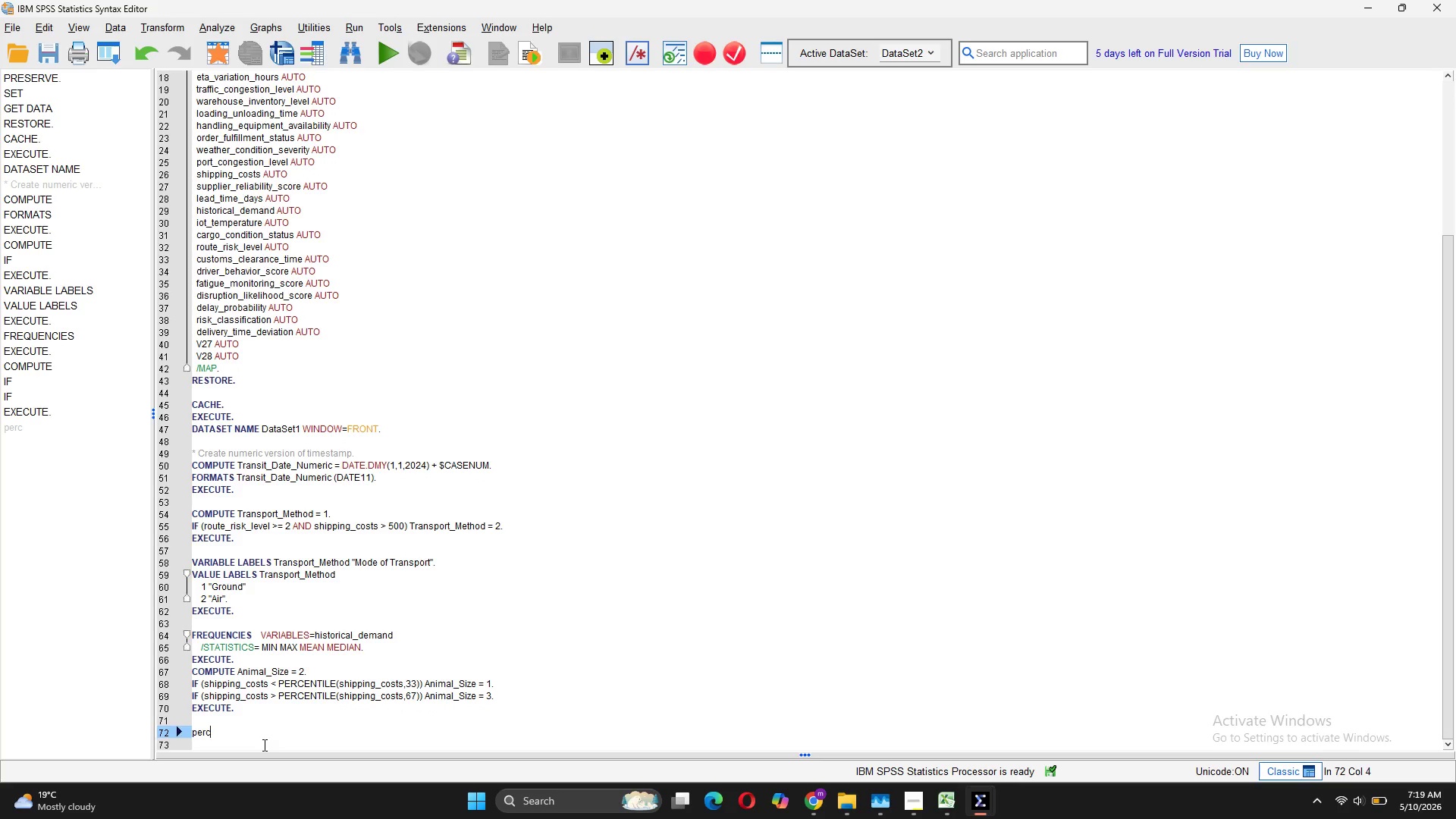 
key(Backspace)
 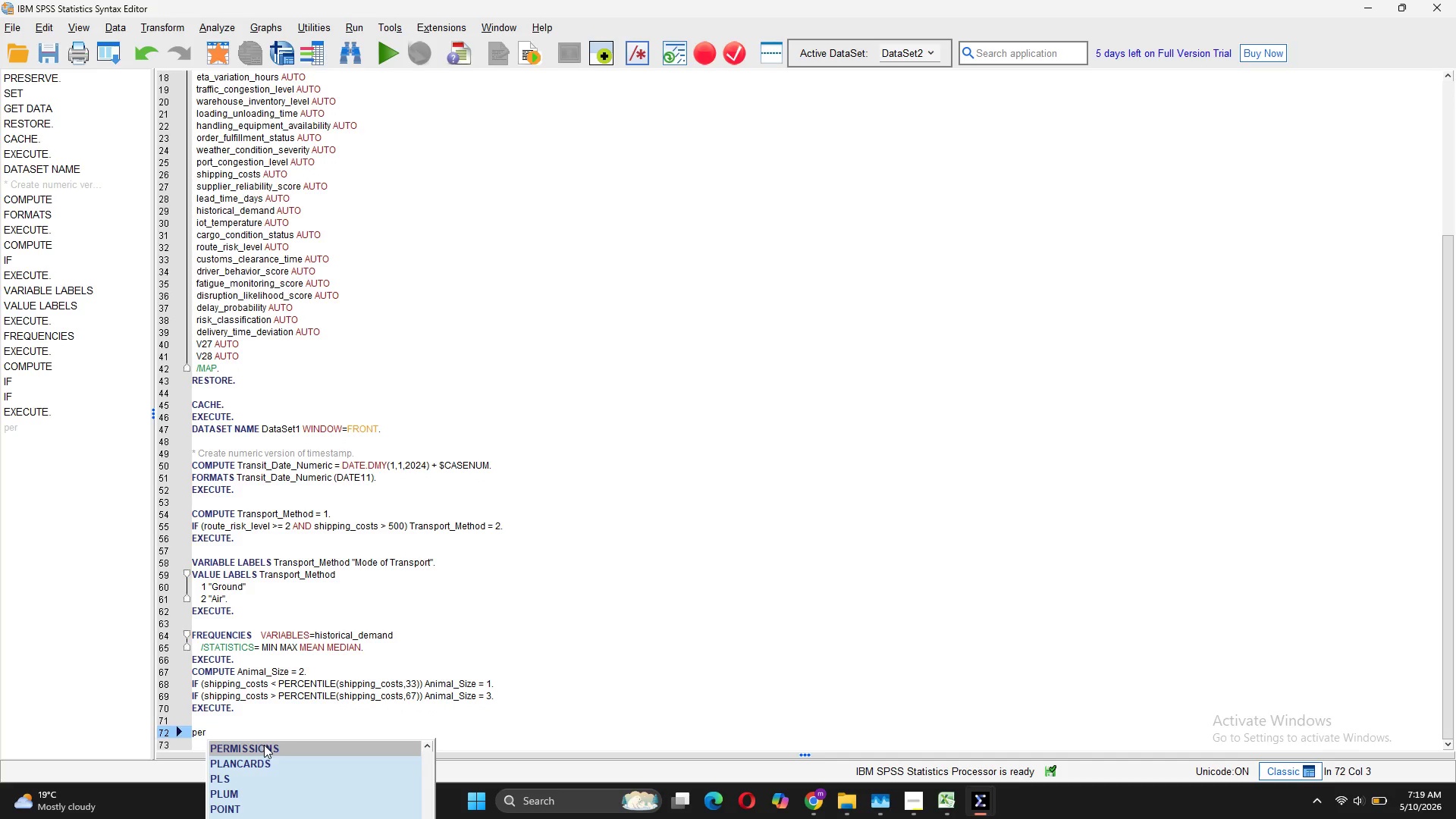 
scroll: coordinate [321, 784], scroll_direction: down, amount: 7.0
 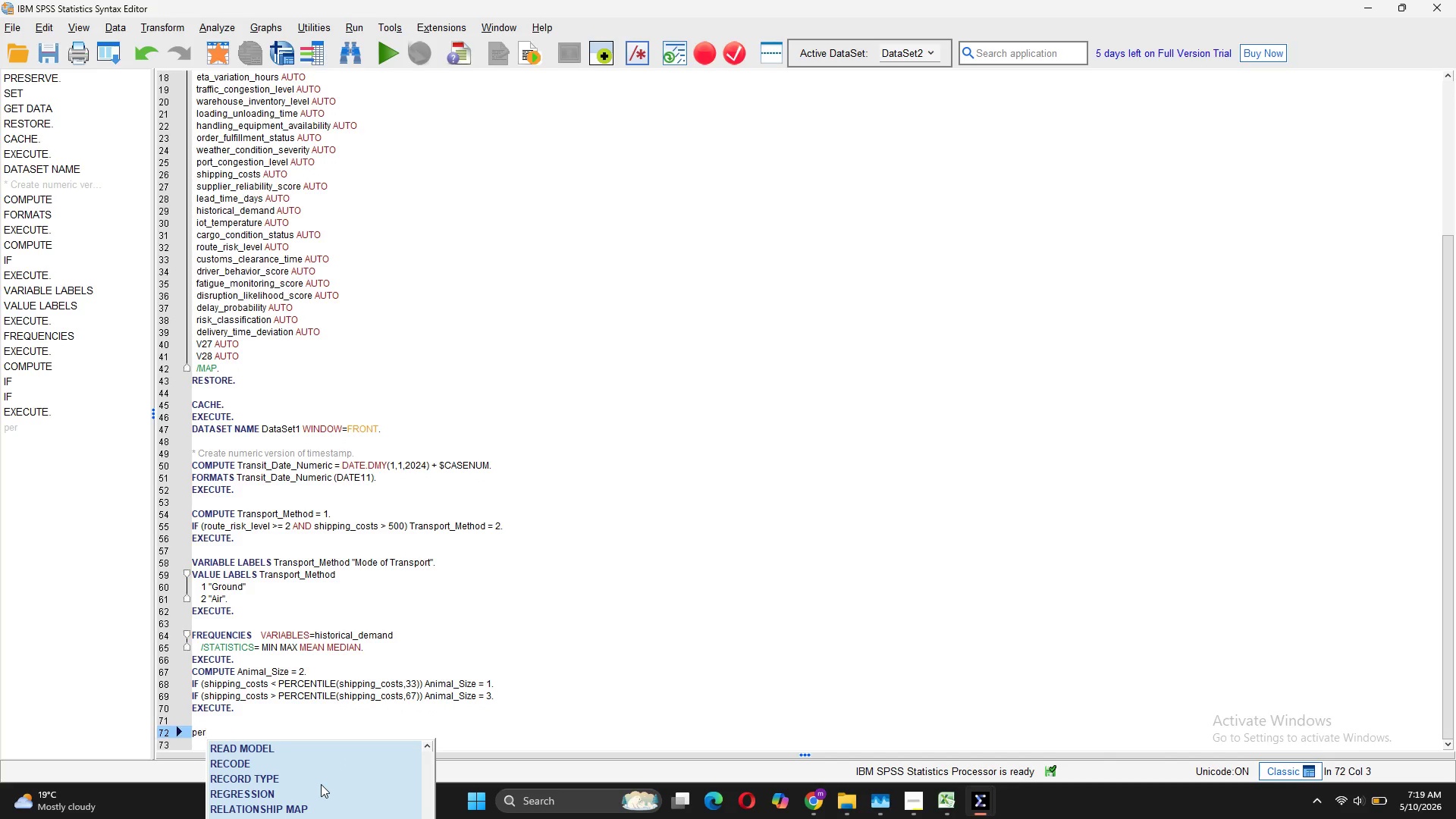 
scroll: coordinate [321, 784], scroll_direction: none, amount: 0.0
 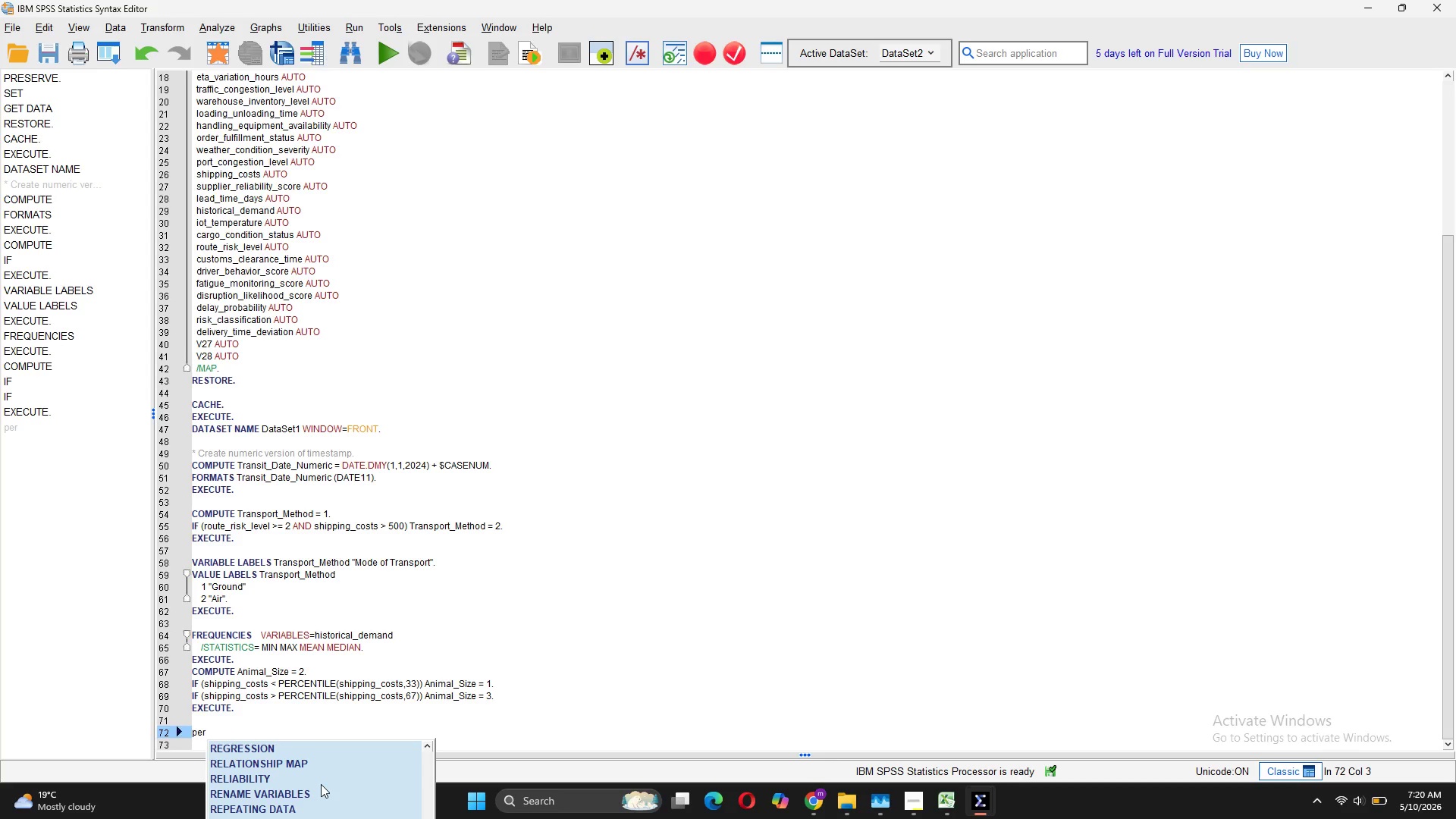 
scroll: coordinate [321, 785], scroll_direction: down, amount: 8.0
 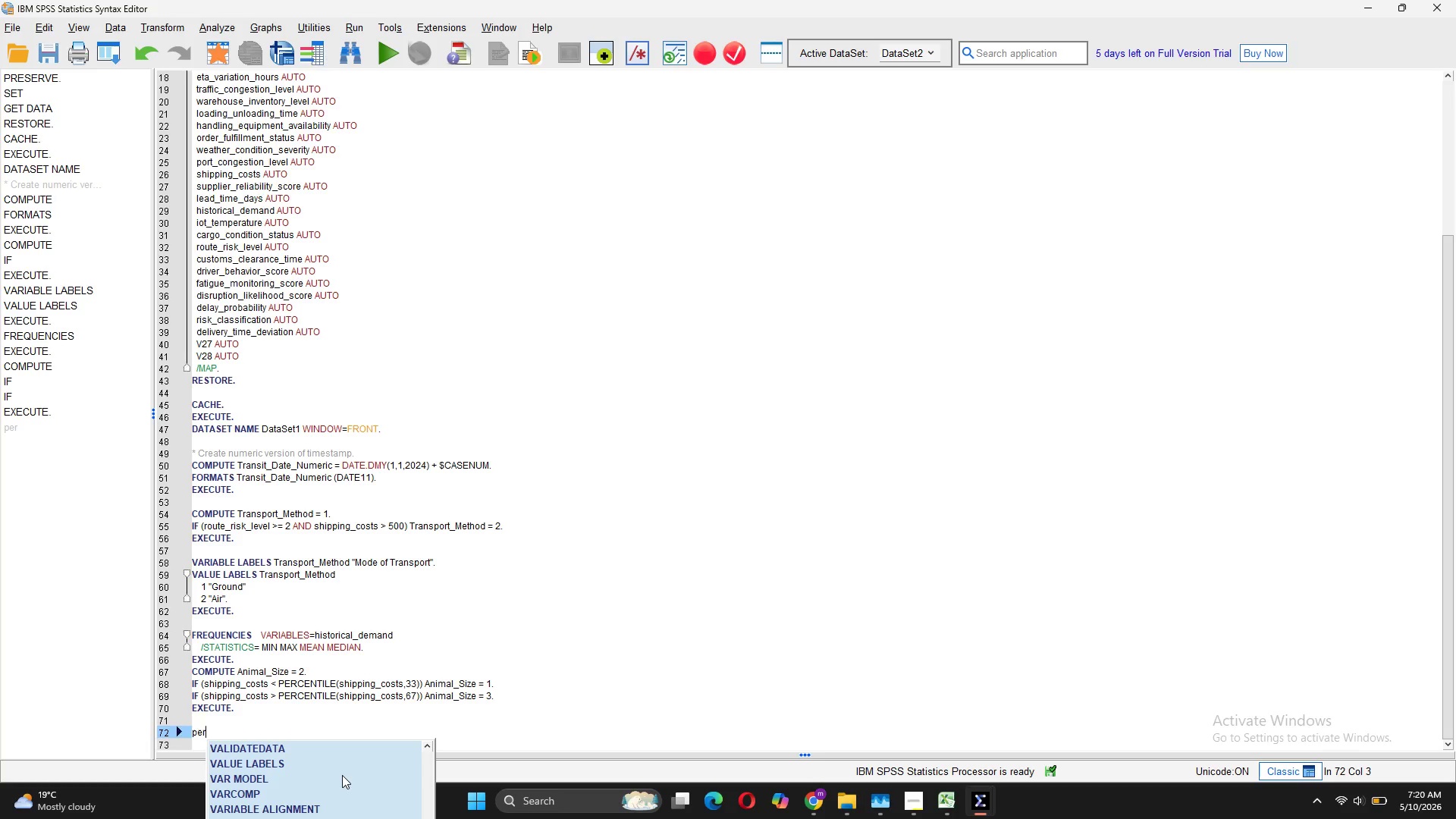 
wait(17.78)
 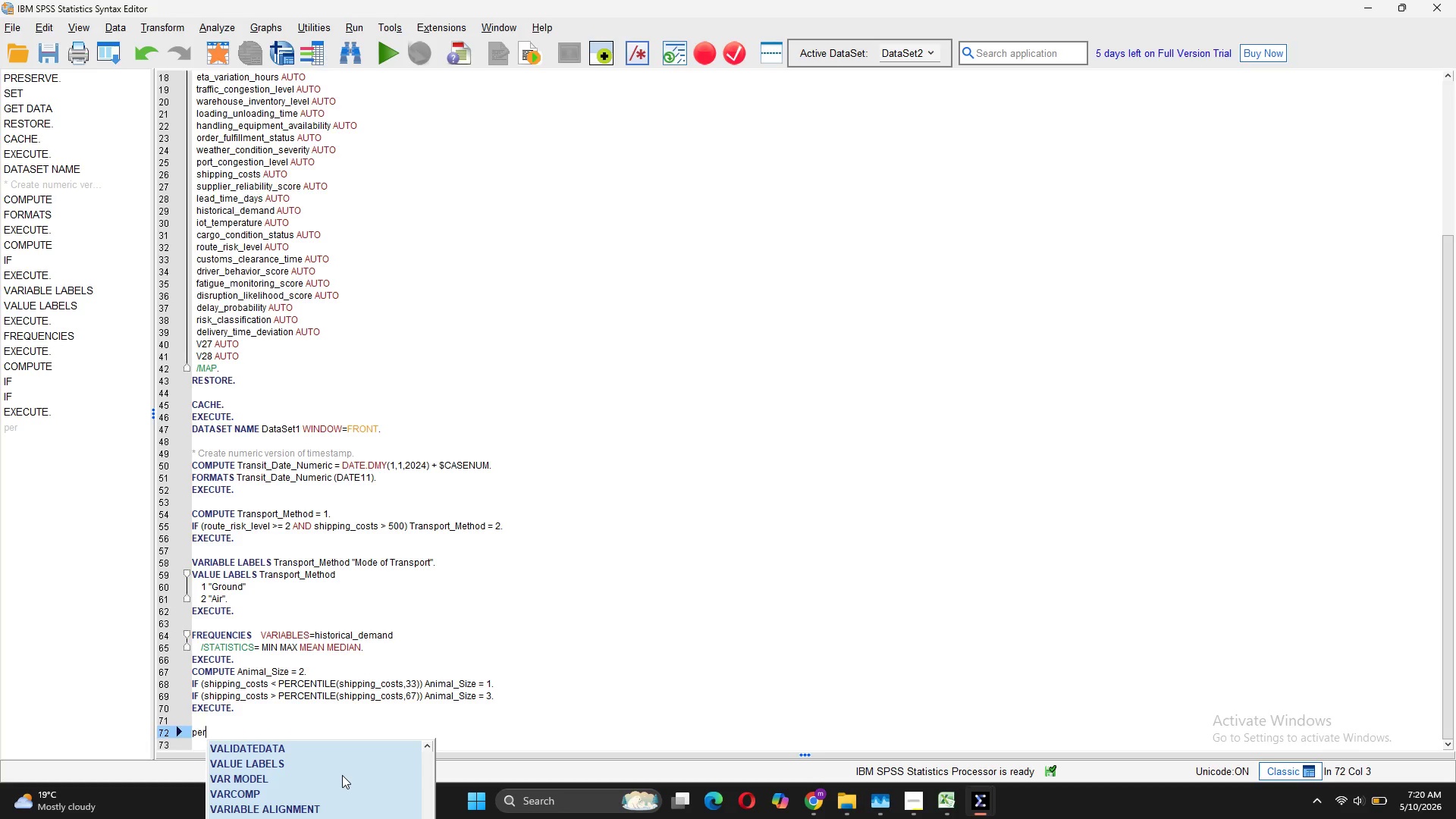 
left_click([809, 728])
 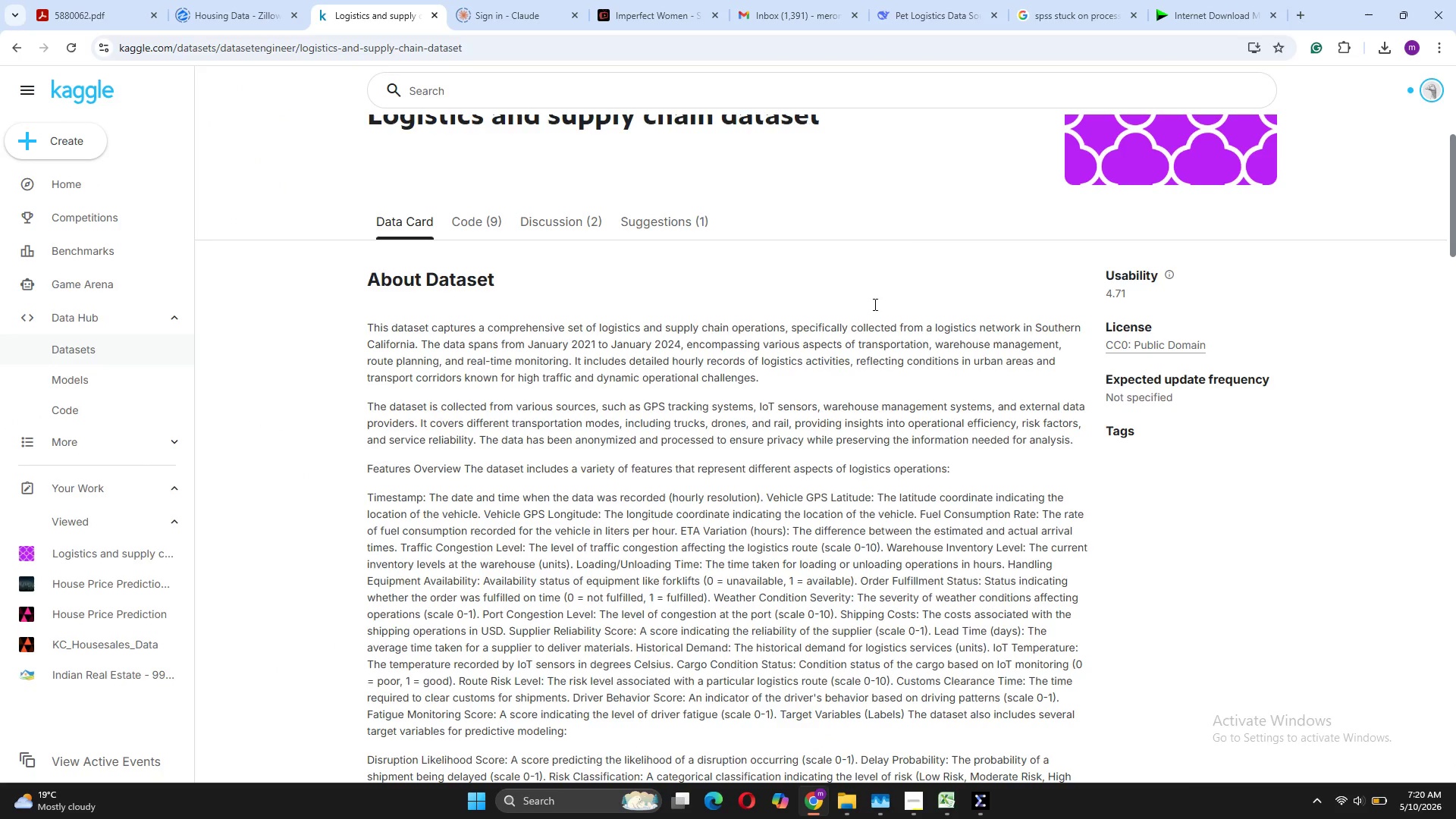 
scroll: coordinate [963, 195], scroll_direction: up, amount: 3.0
 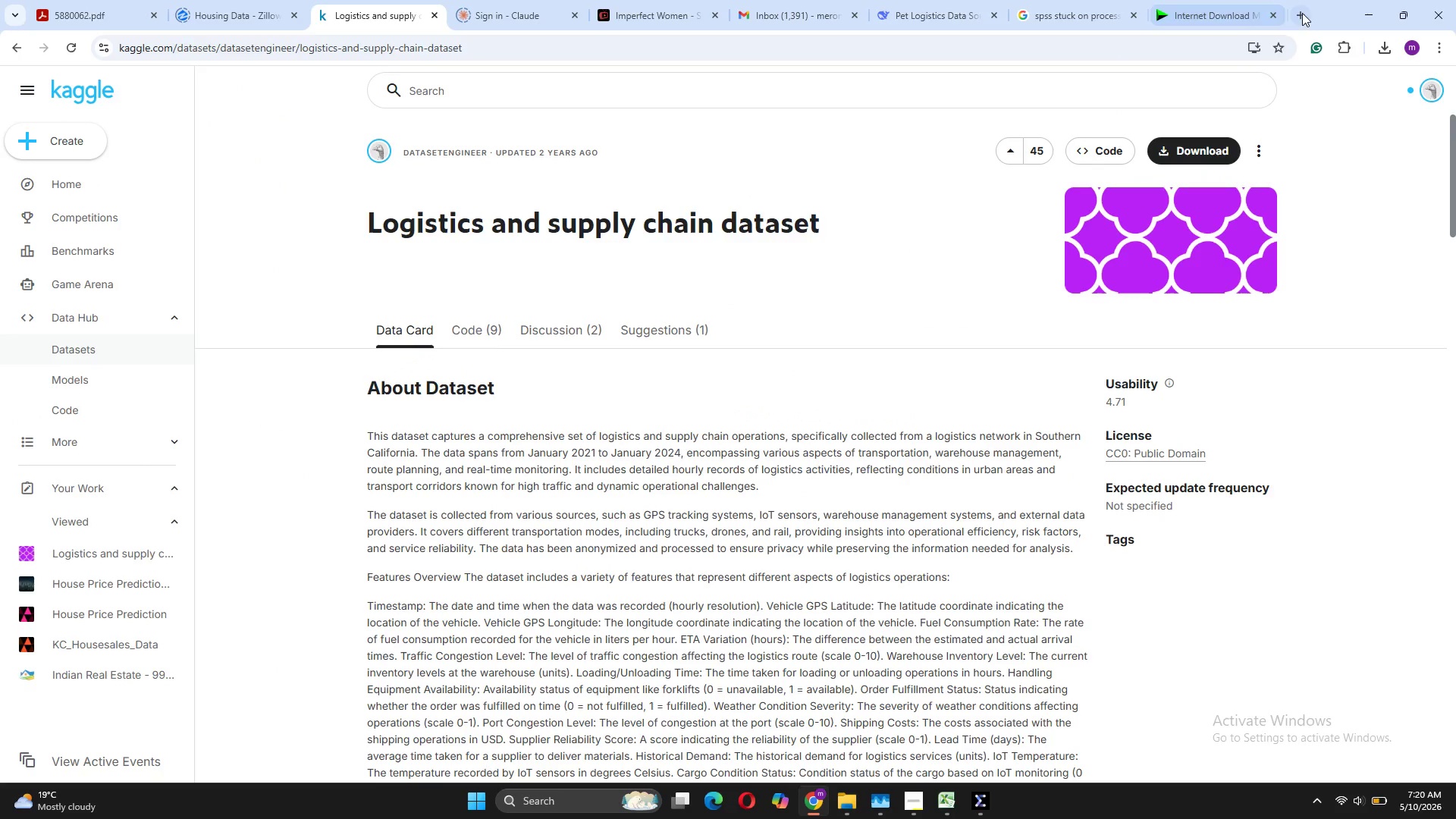 
left_click([1222, 10])
 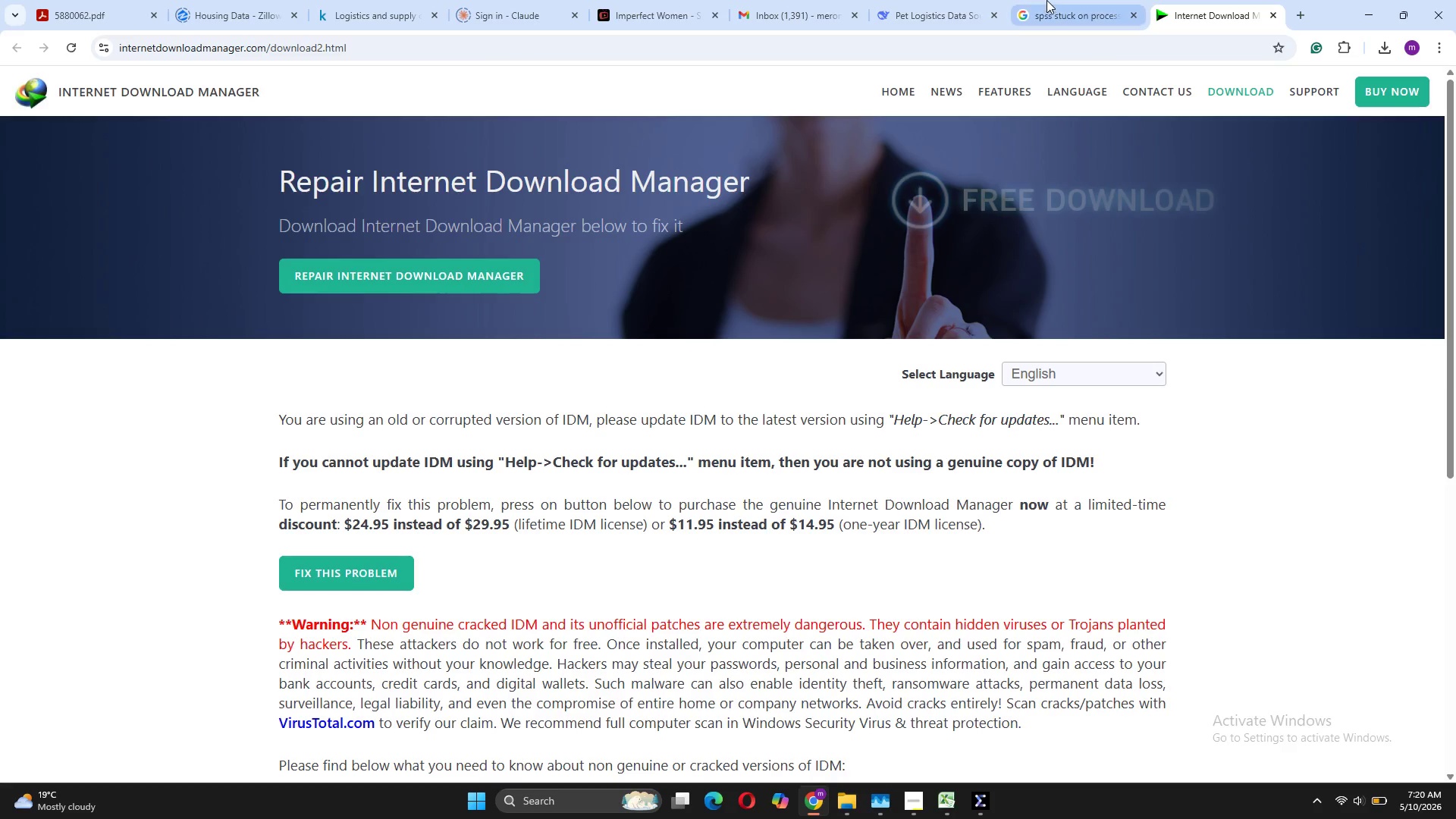 
left_click([1021, 58])
 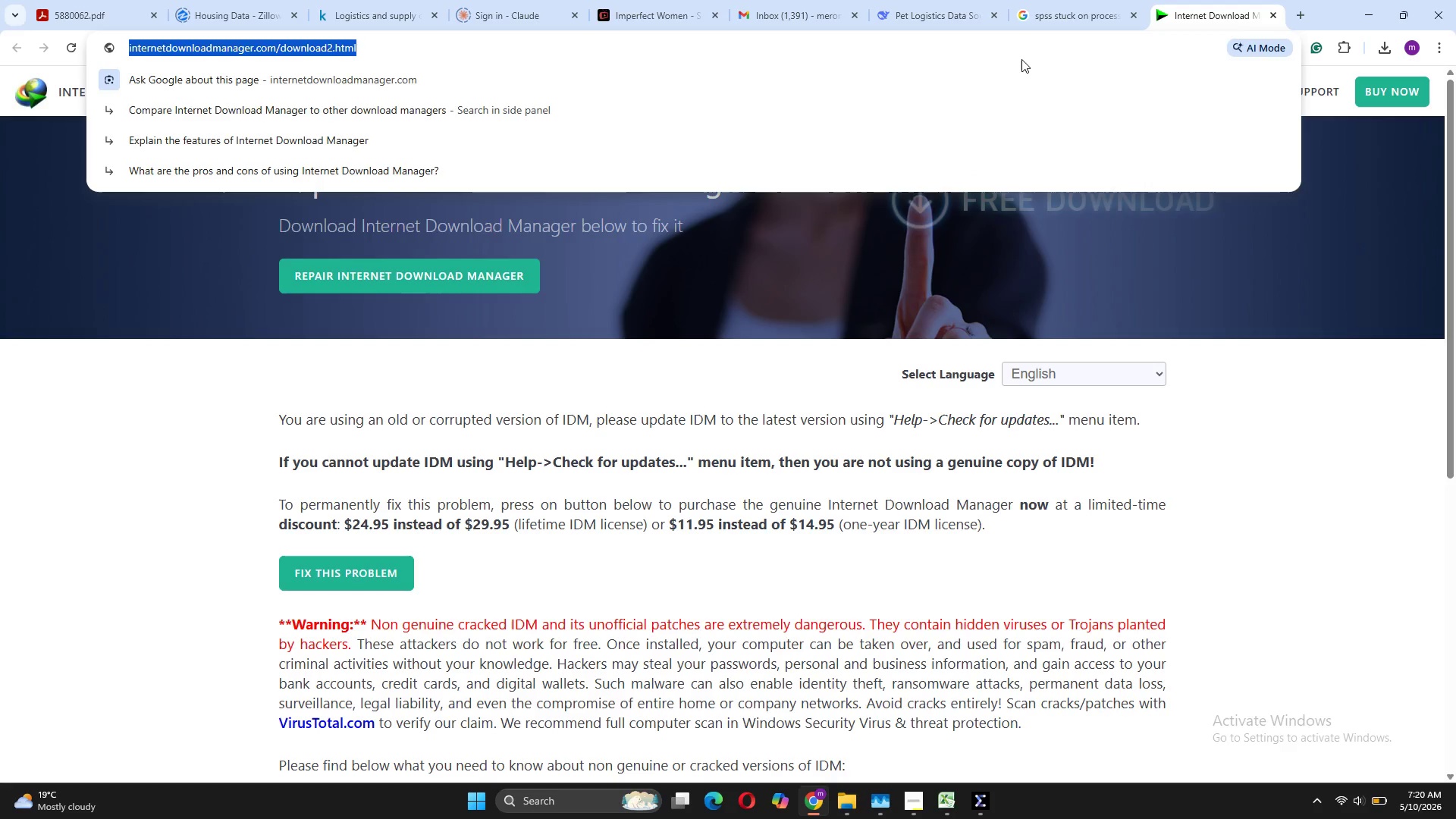 
type(perentile function spss)
 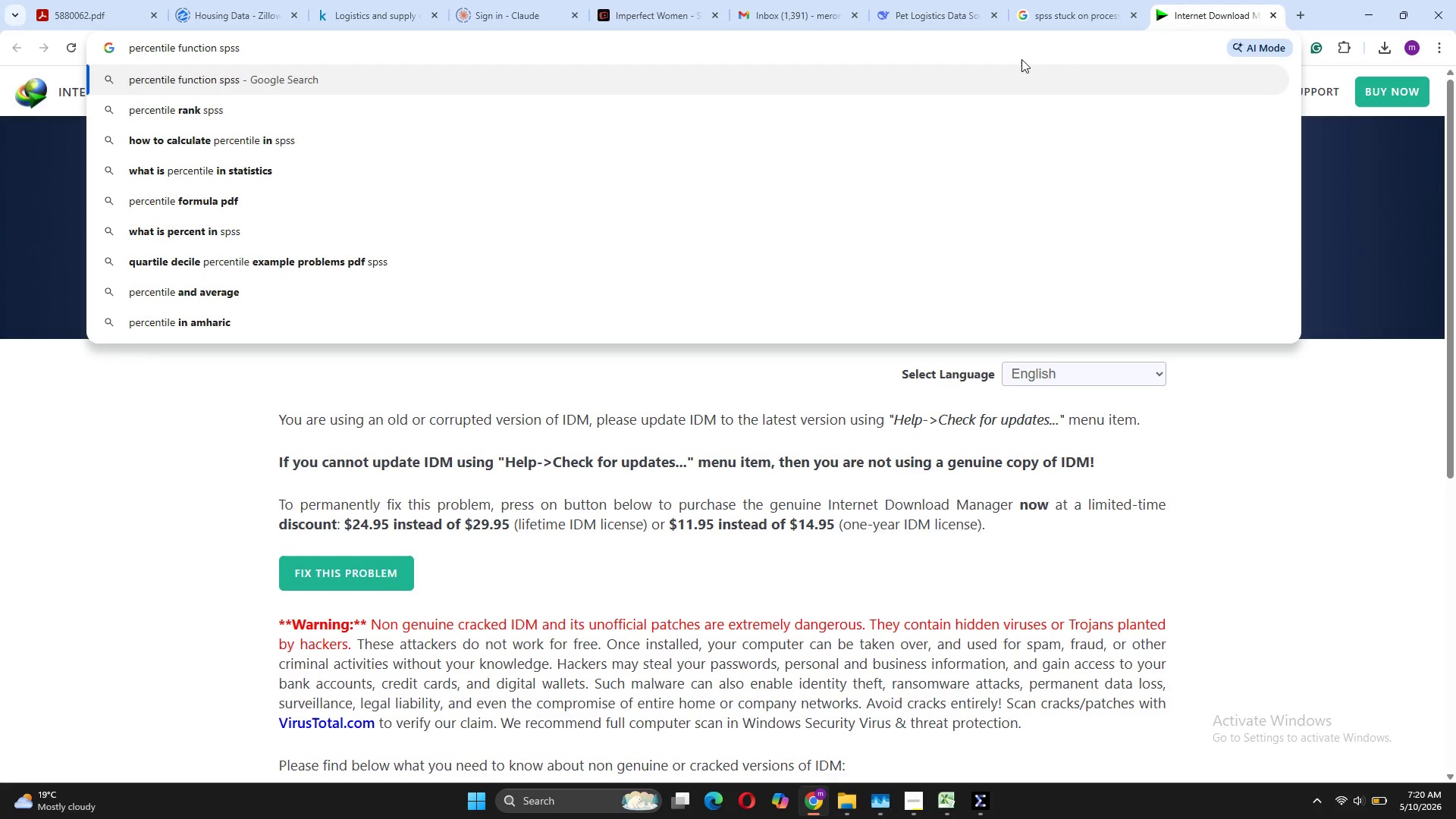 
key(Enter)
 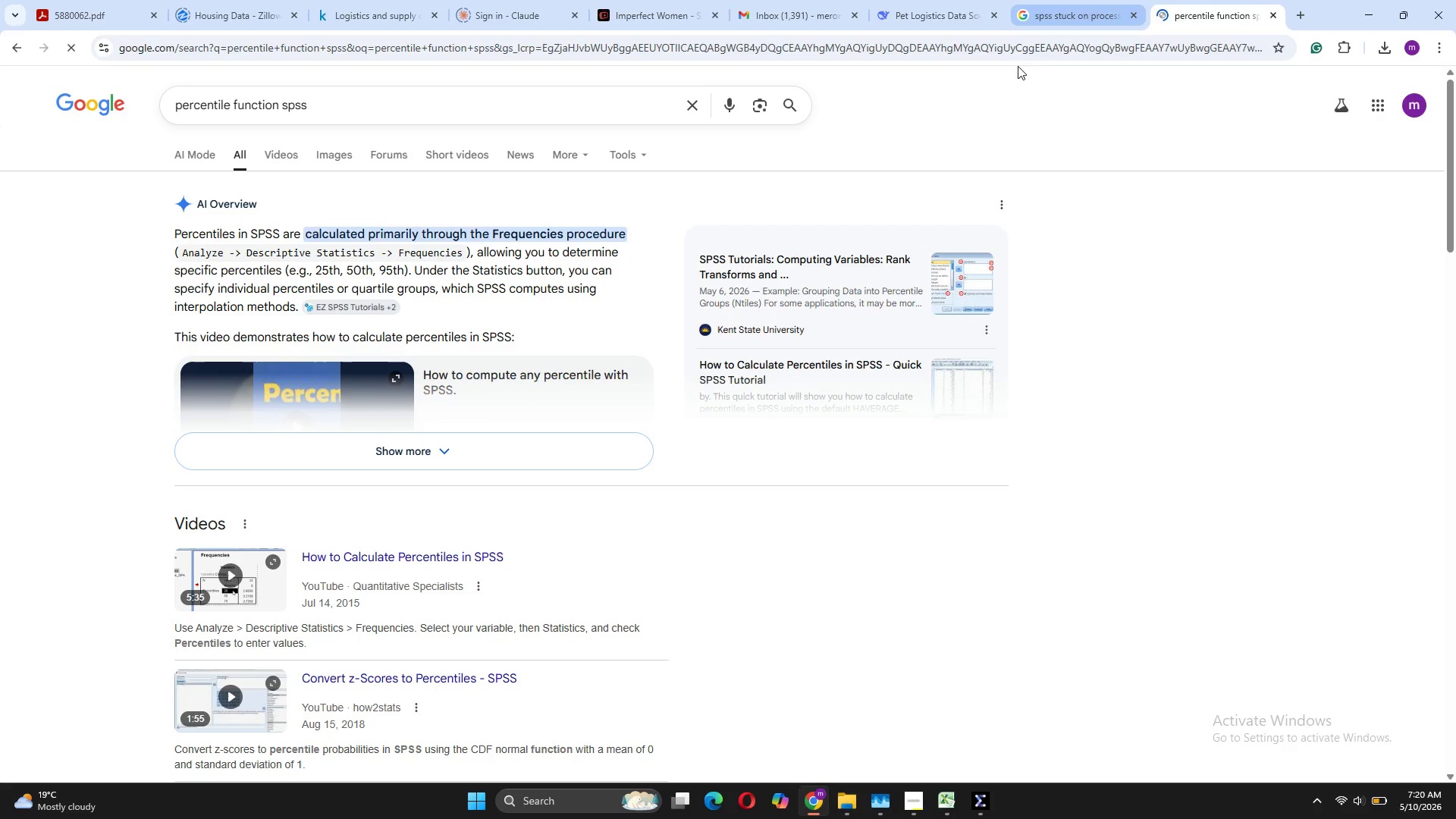 
wait(7.99)
 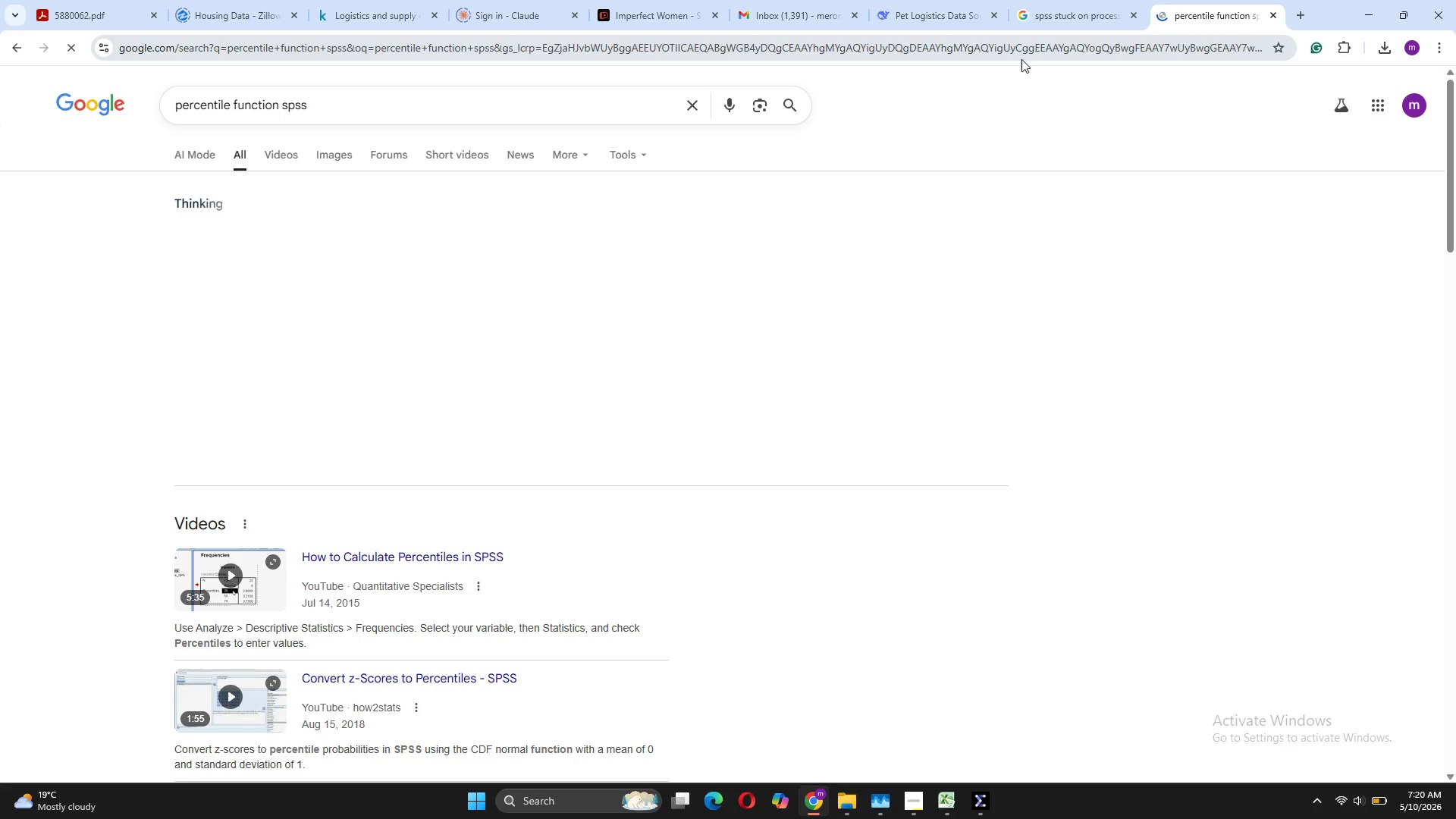 
left_click([465, 457])
 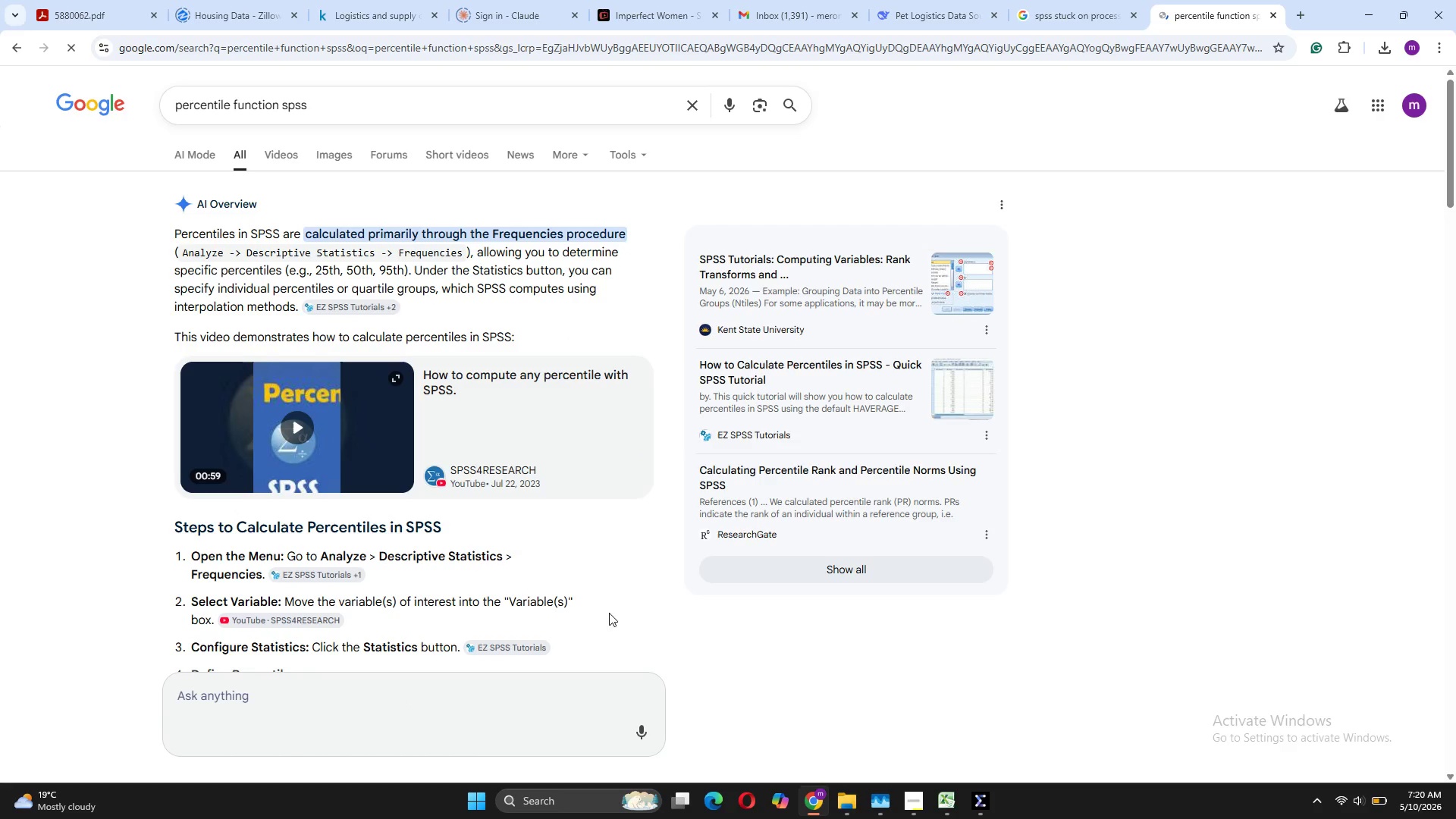 
scroll: coordinate [620, 600], scroll_direction: down, amount: 22.0
 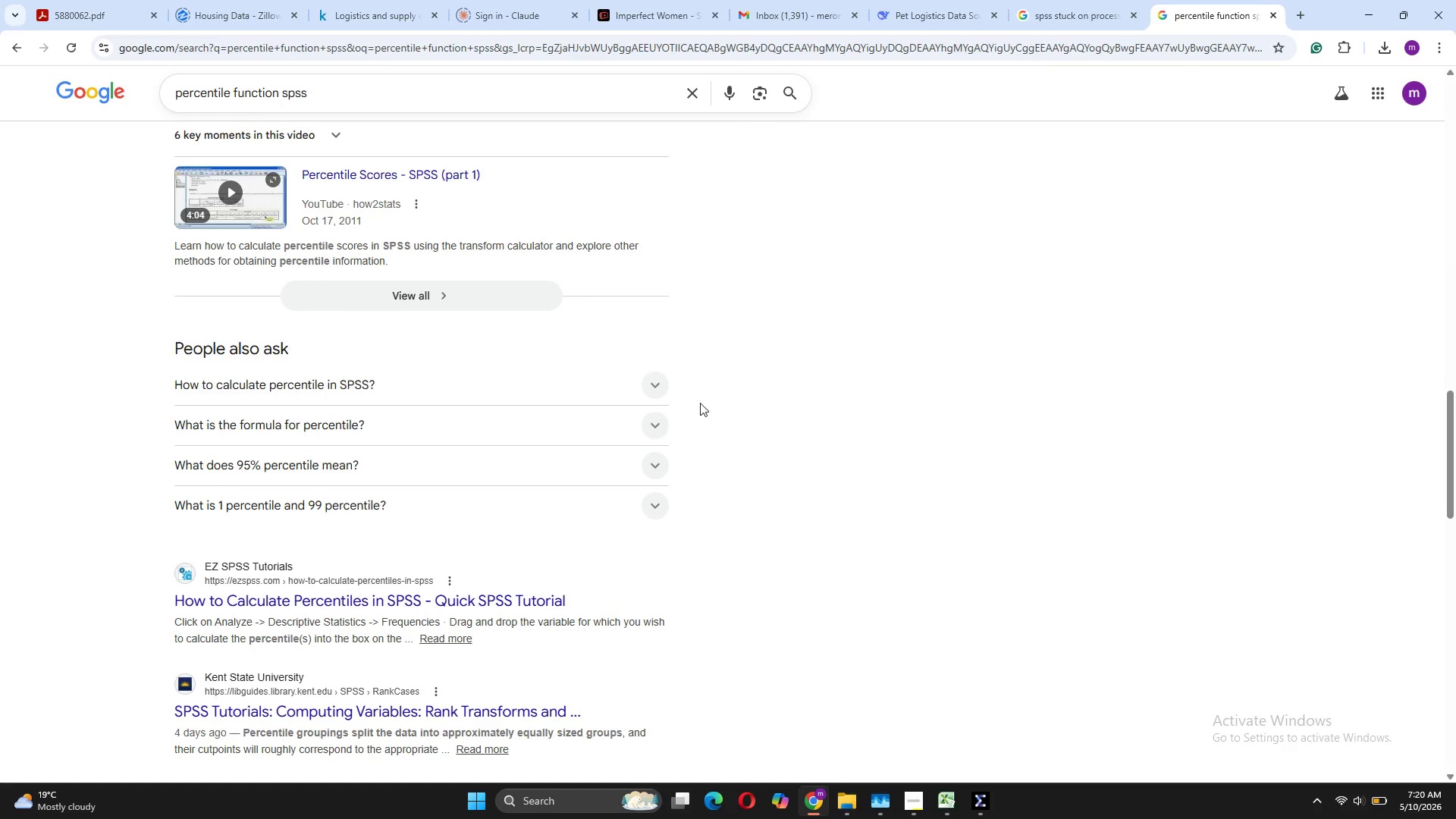 
left_click([652, 385])
 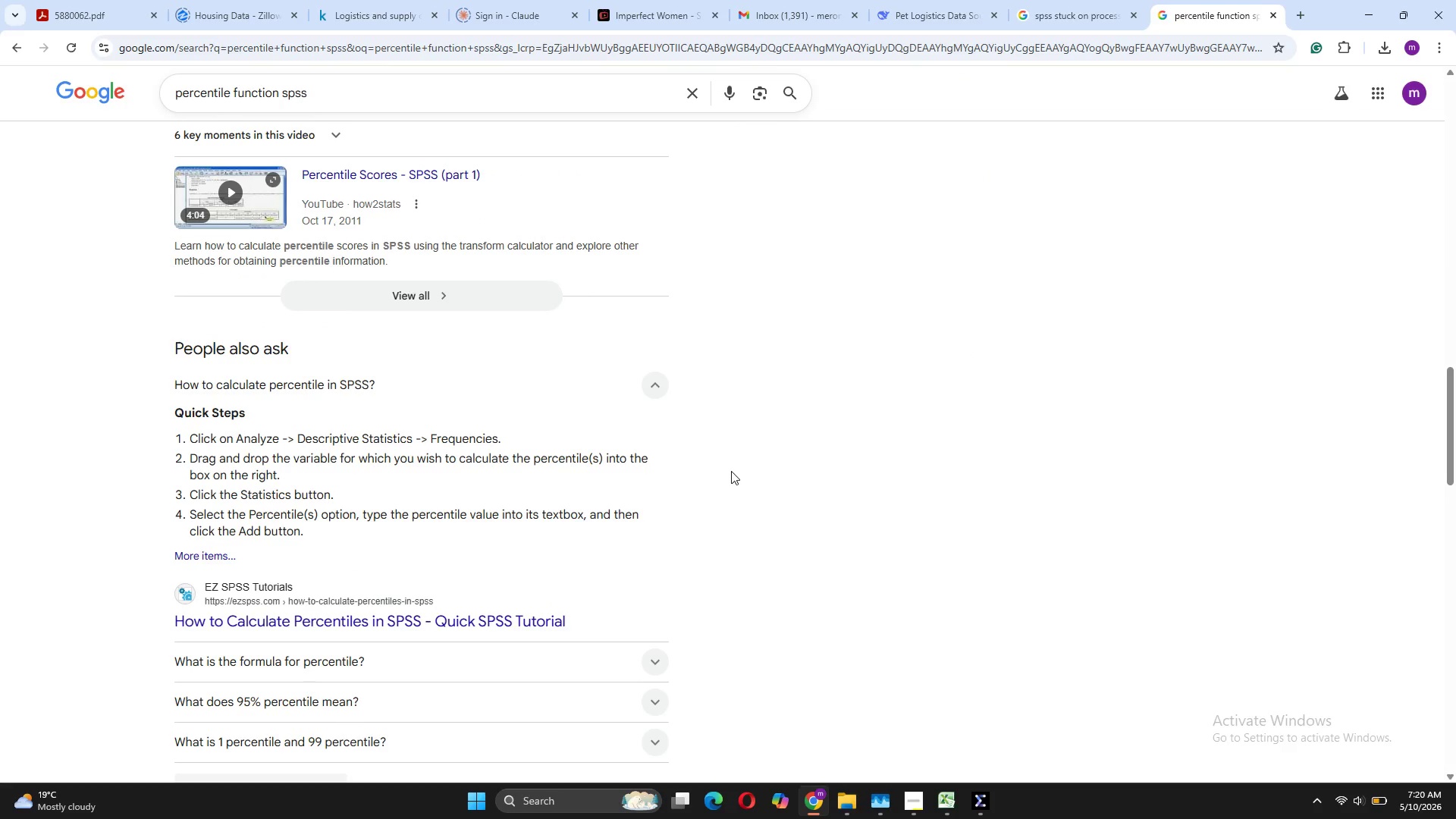 
scroll: coordinate [732, 471], scroll_direction: down, amount: 7.0
 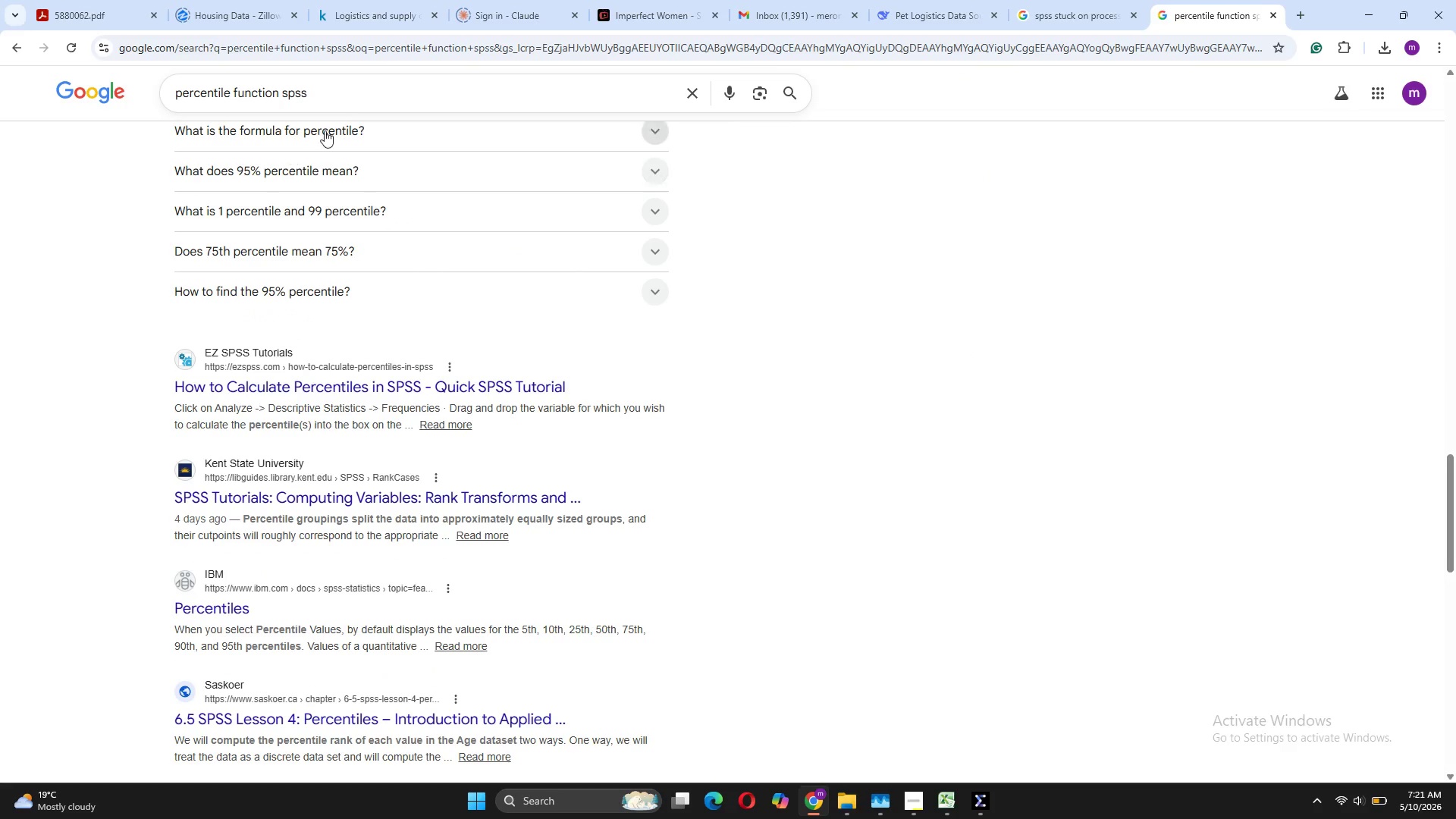 
left_click([341, 99])
 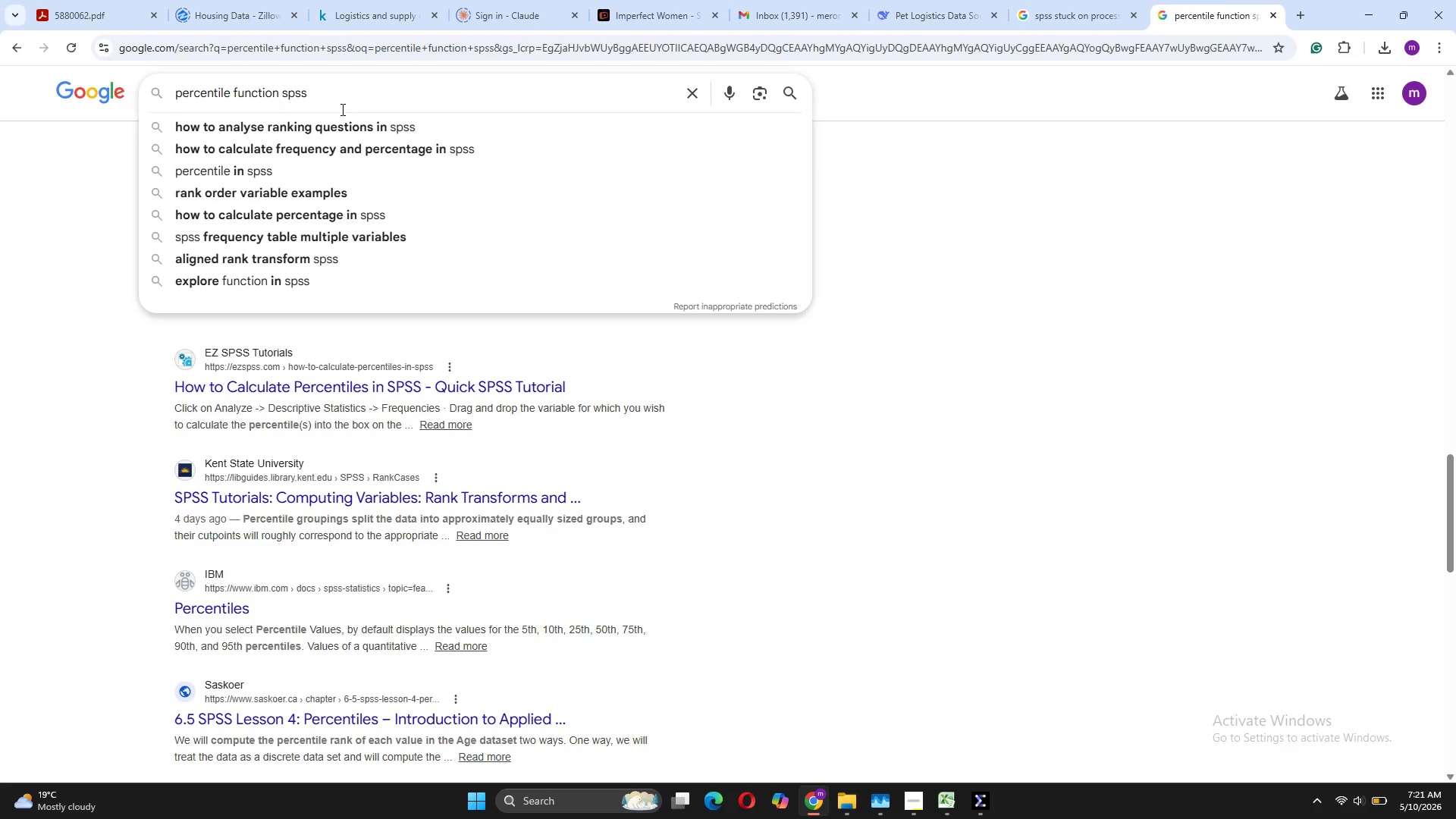 
type(syntax)
 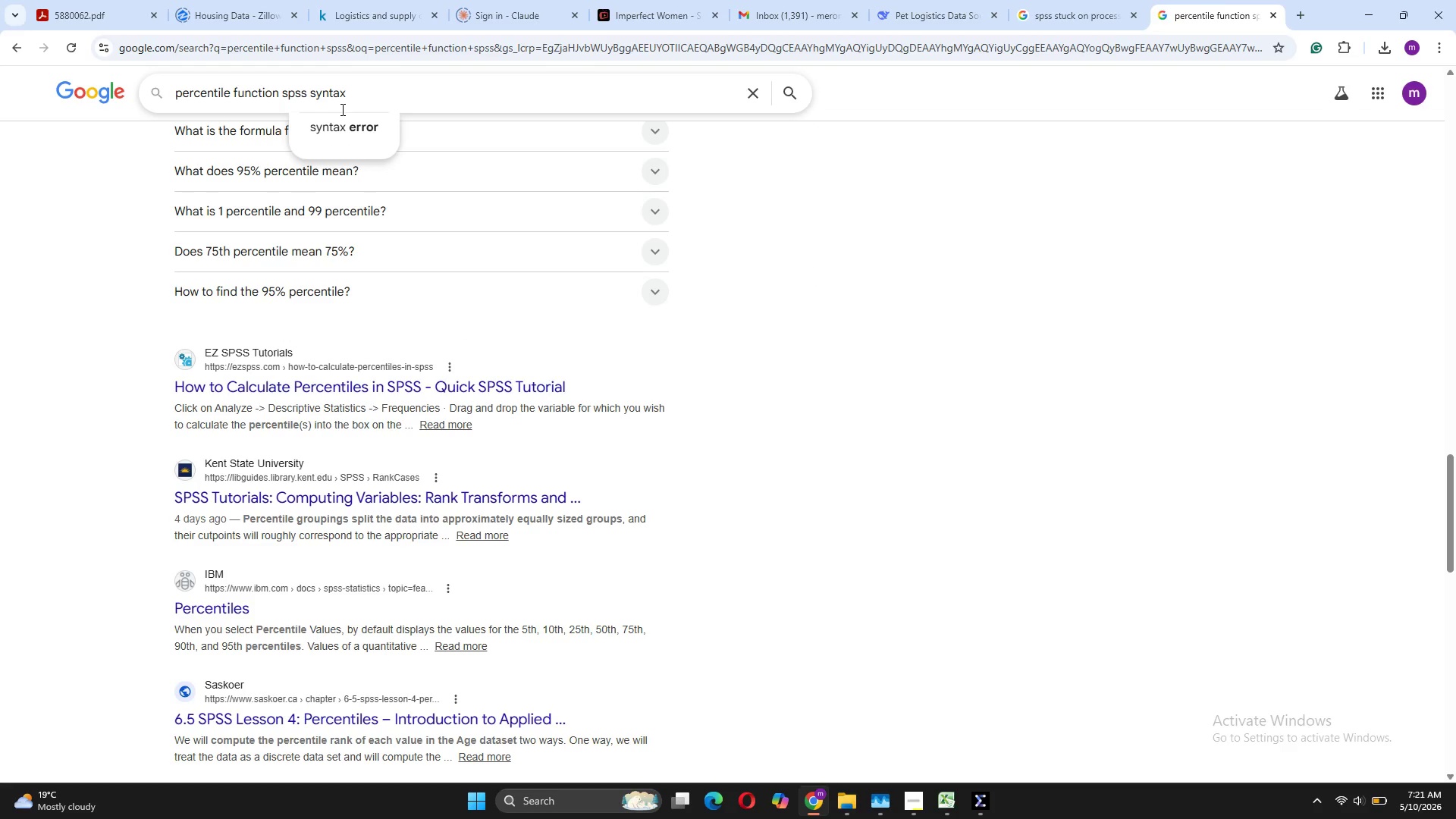 
key(Enter)
 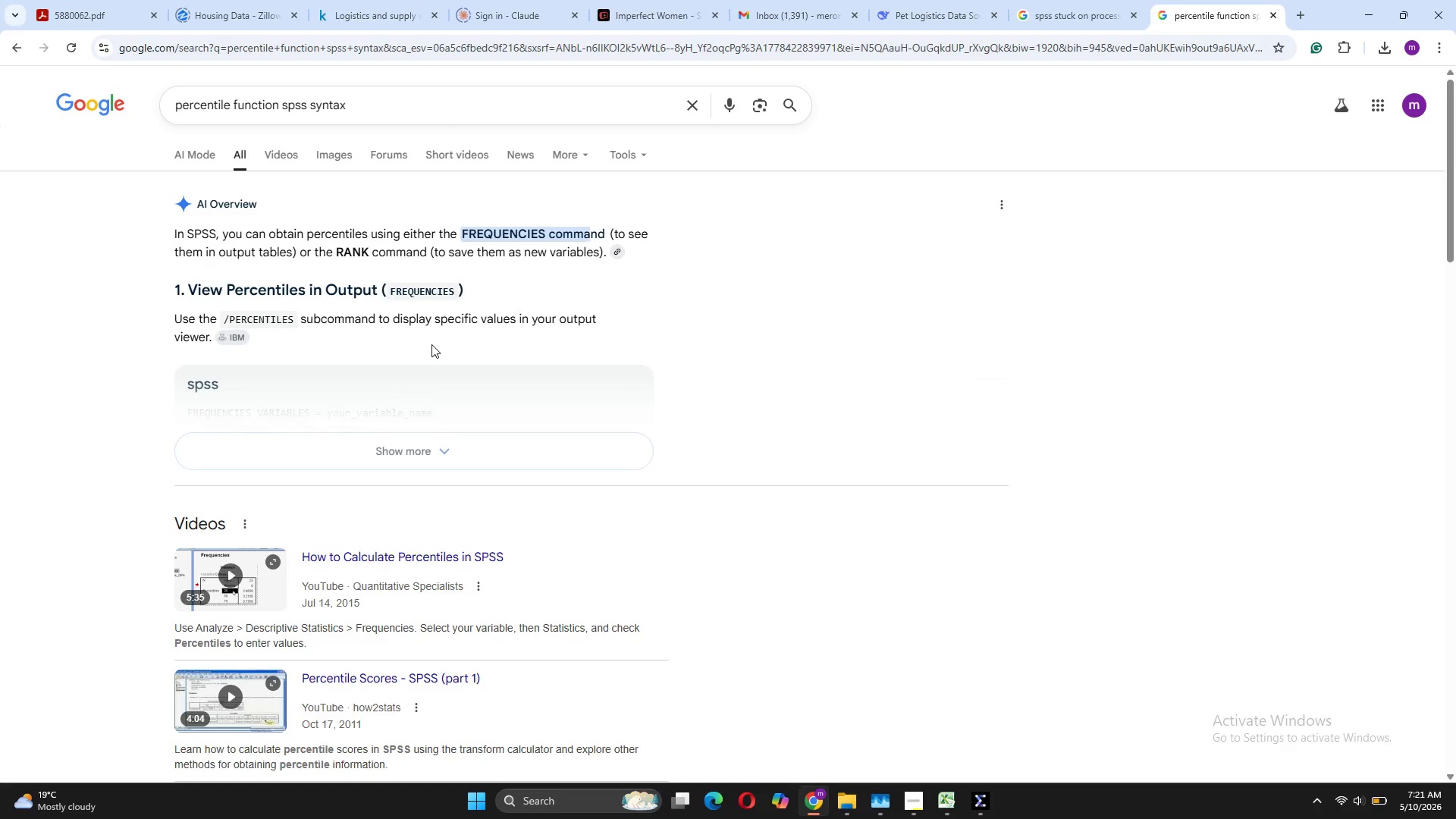 
left_click([469, 450])
 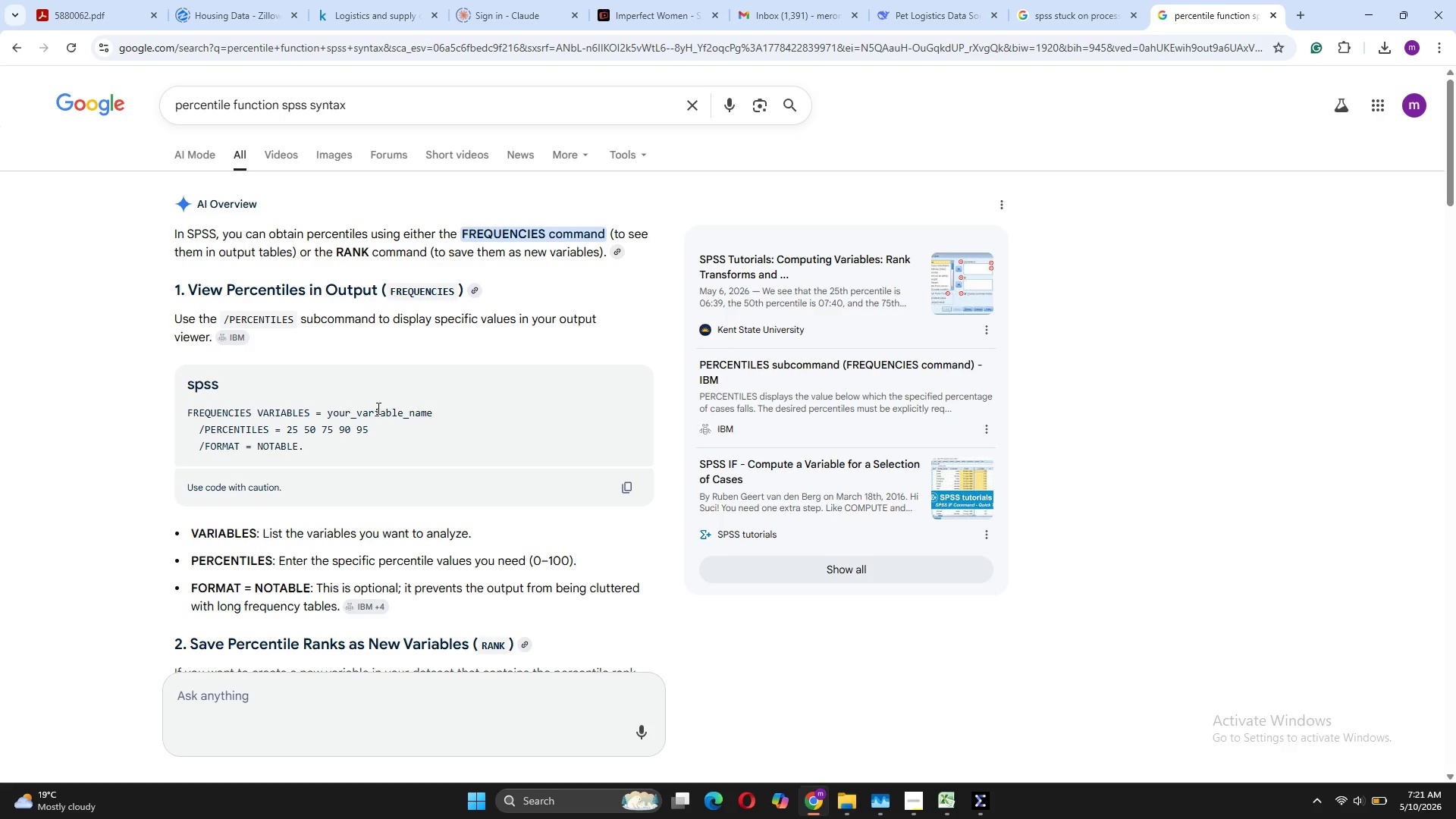 
wait(31.0)
 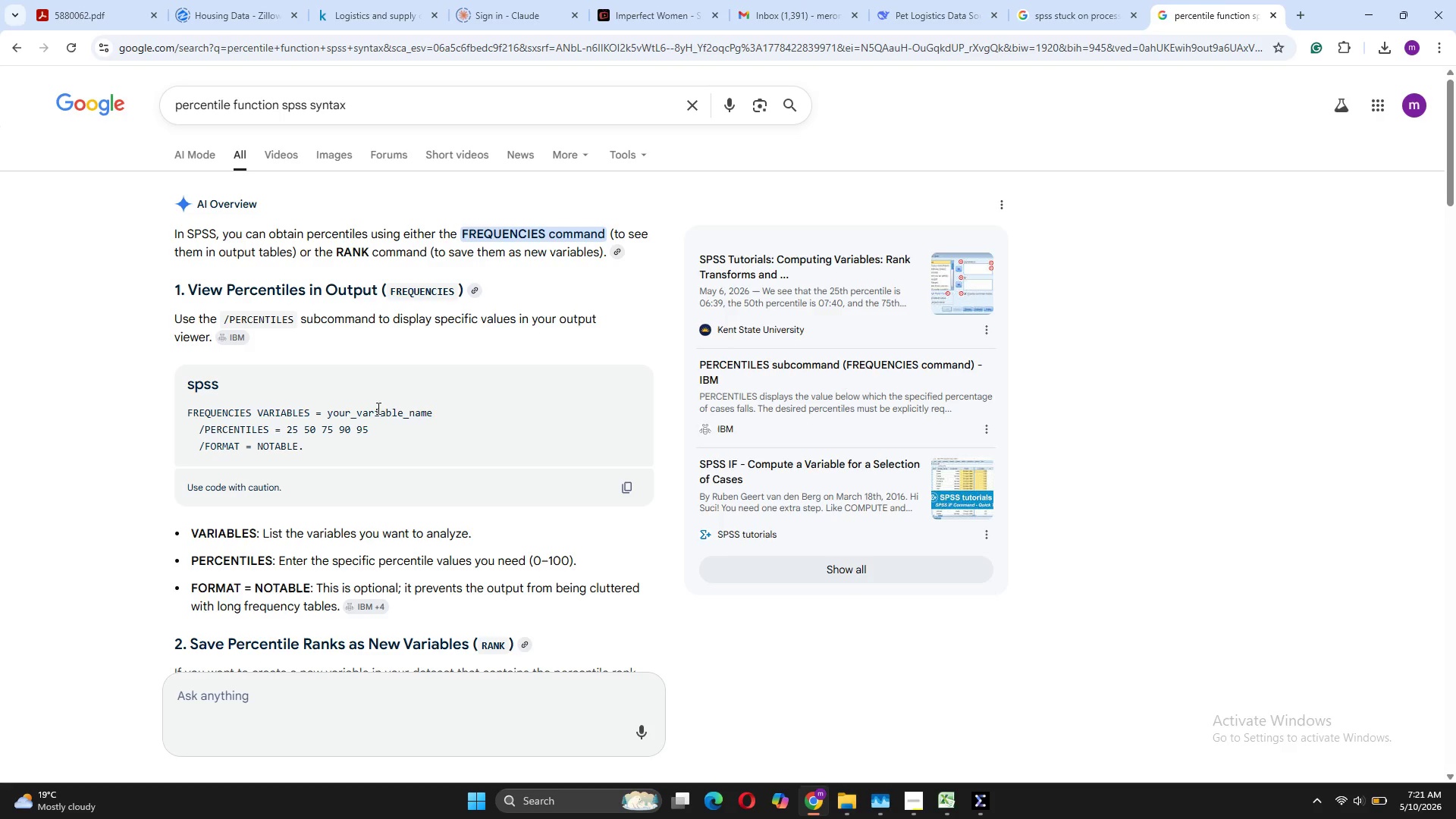 
left_click([823, 736])
 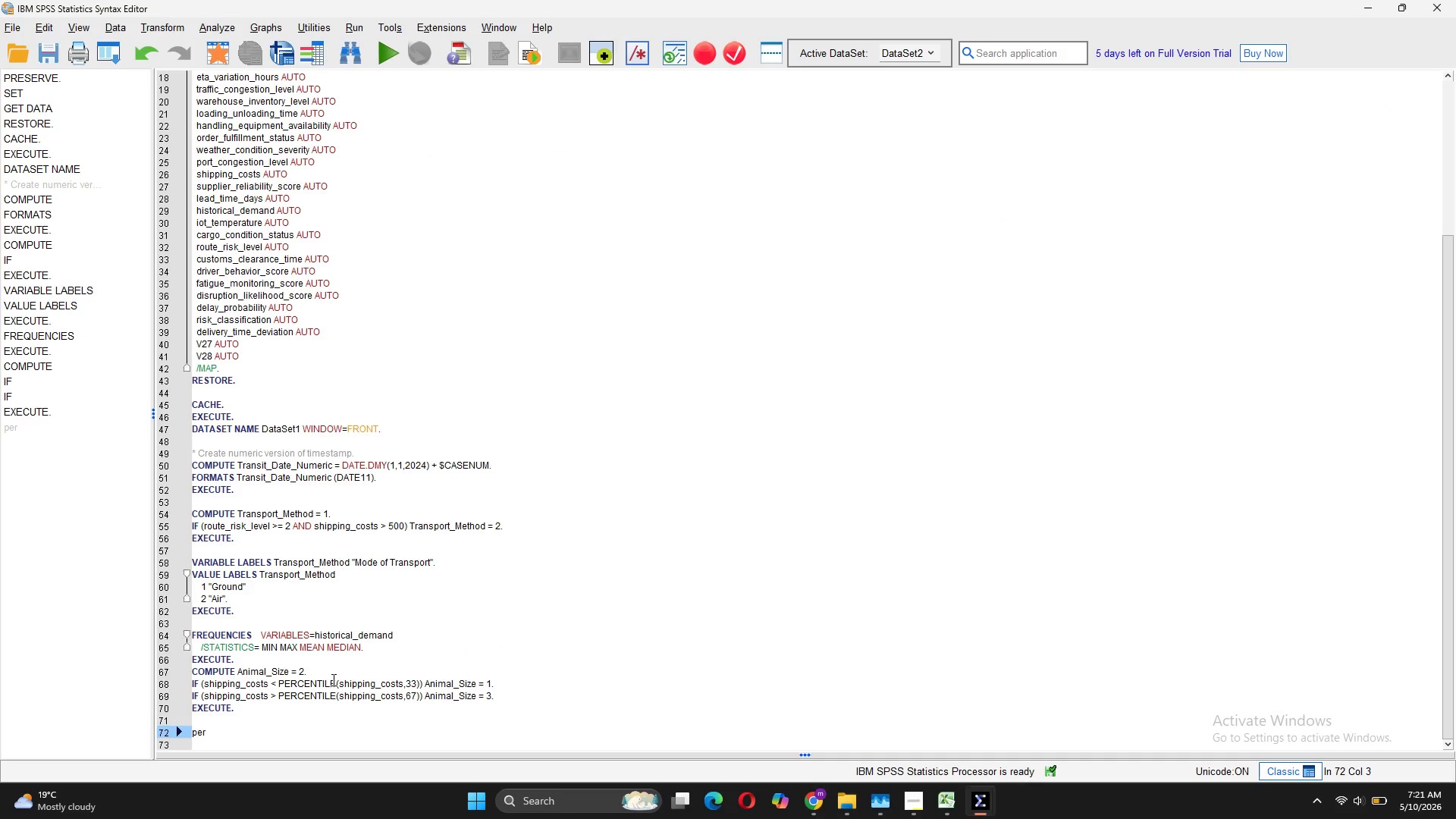 
left_click([337, 679])
 